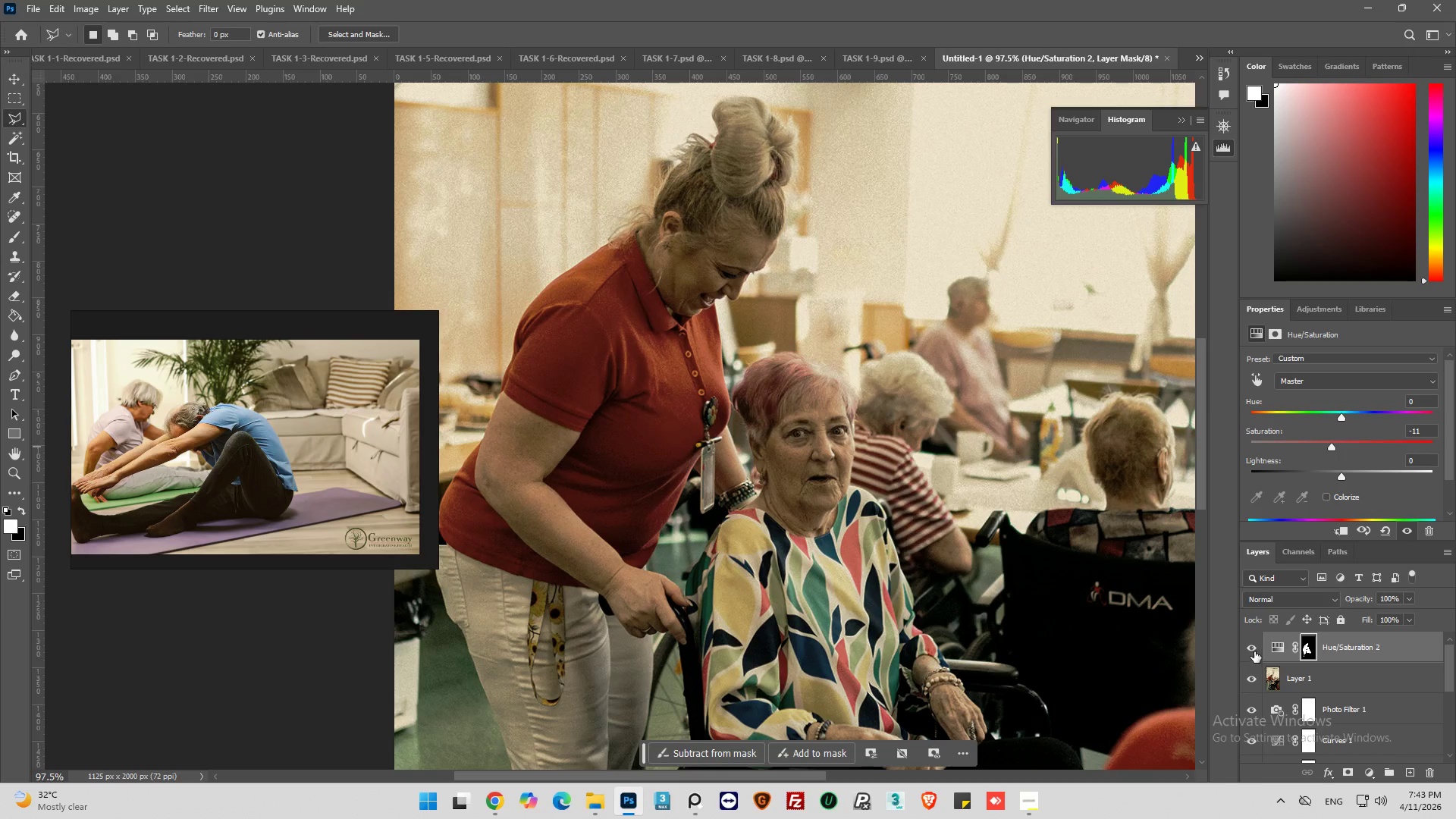 
left_click([1253, 651])
 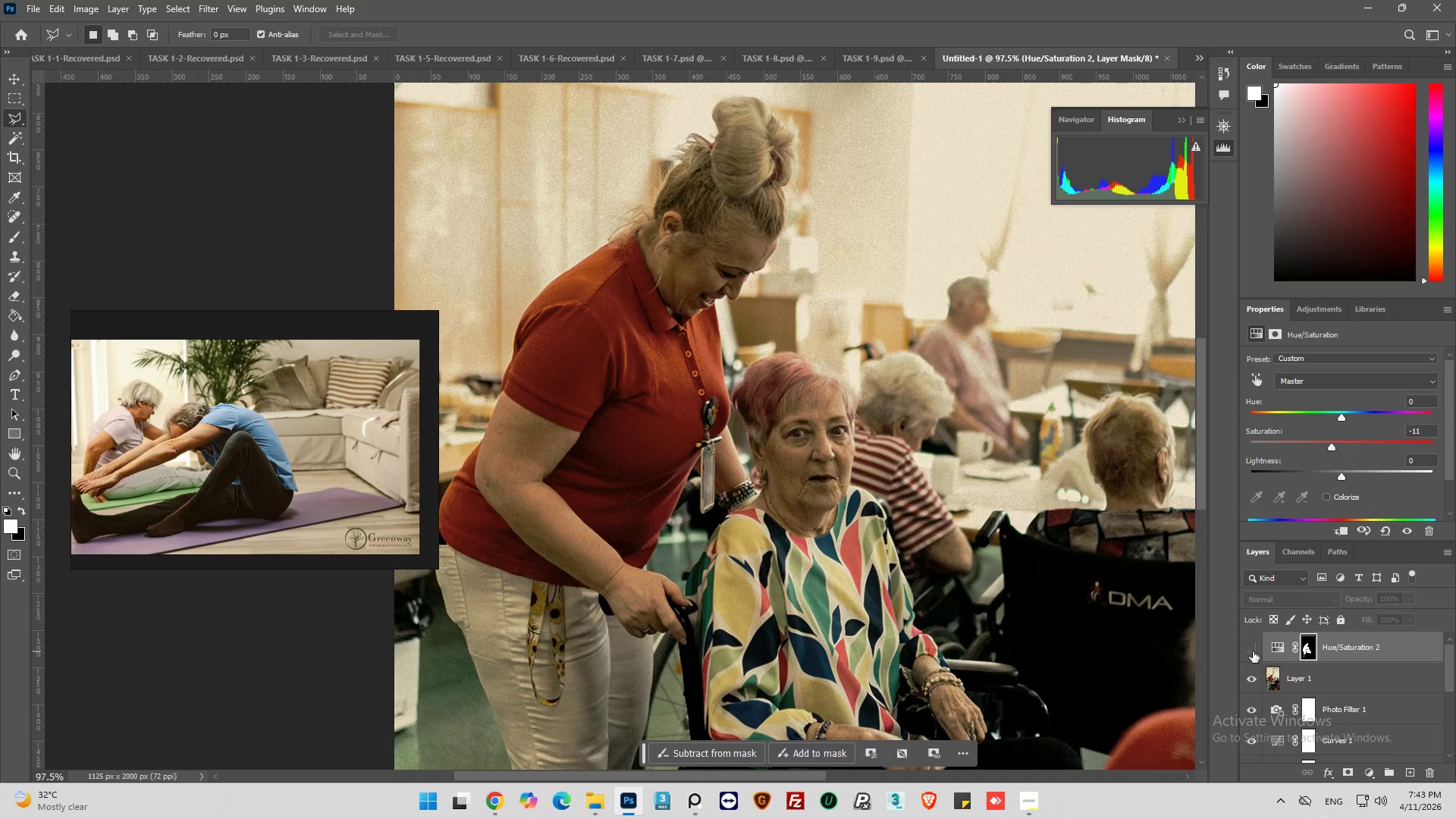 
left_click([1253, 651])
 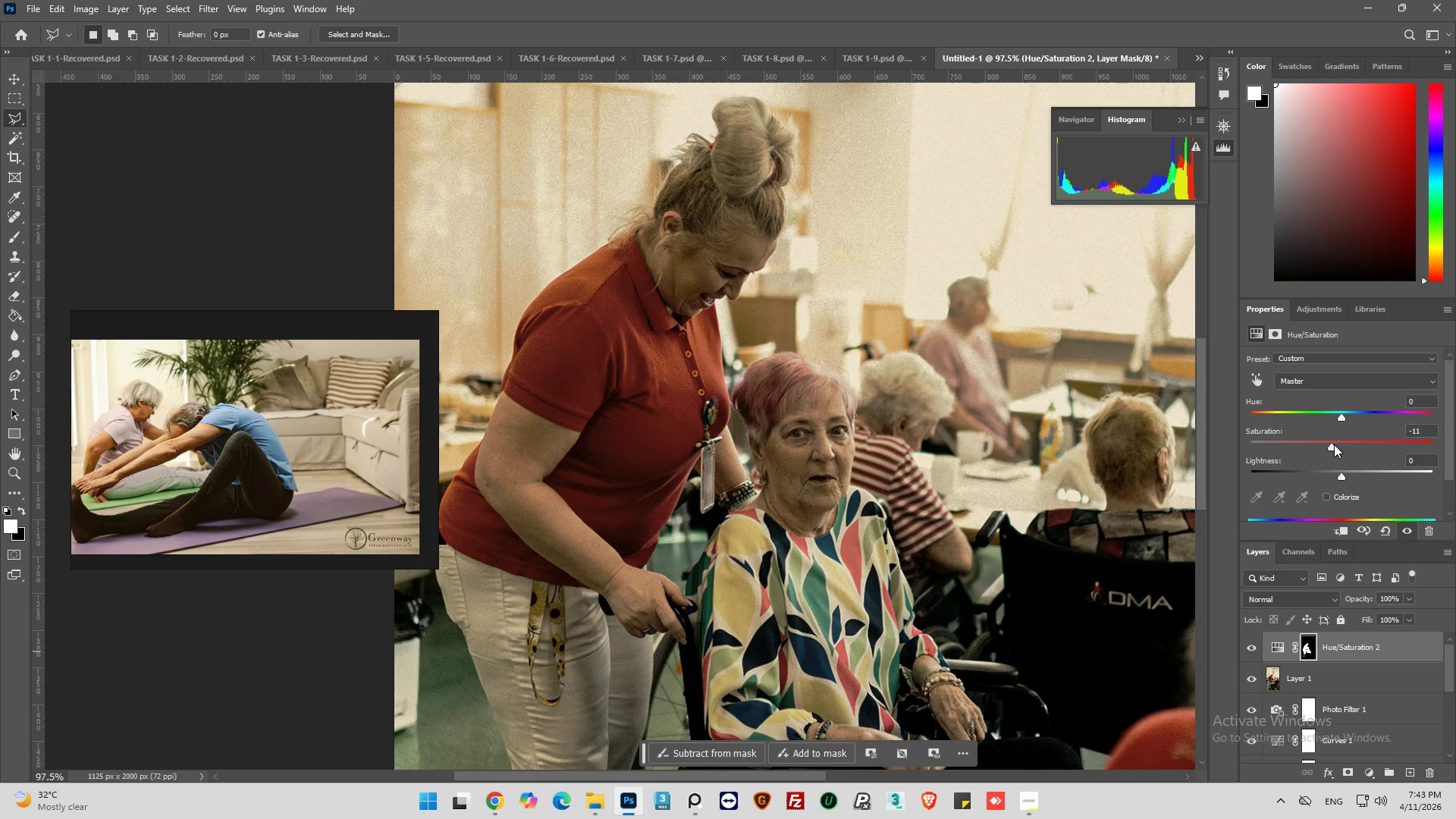 
left_click([1334, 444])
 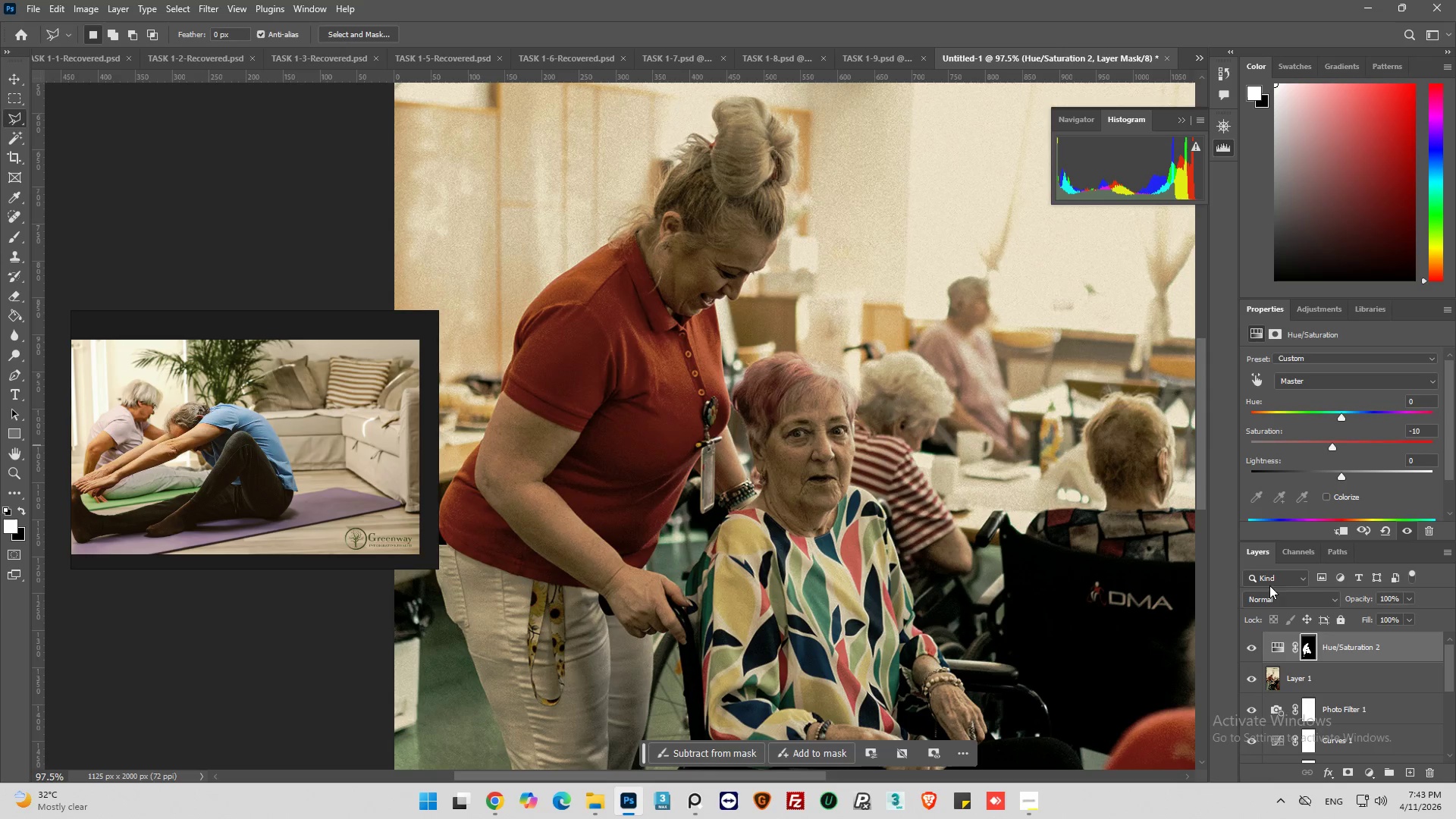 
left_click([1255, 645])
 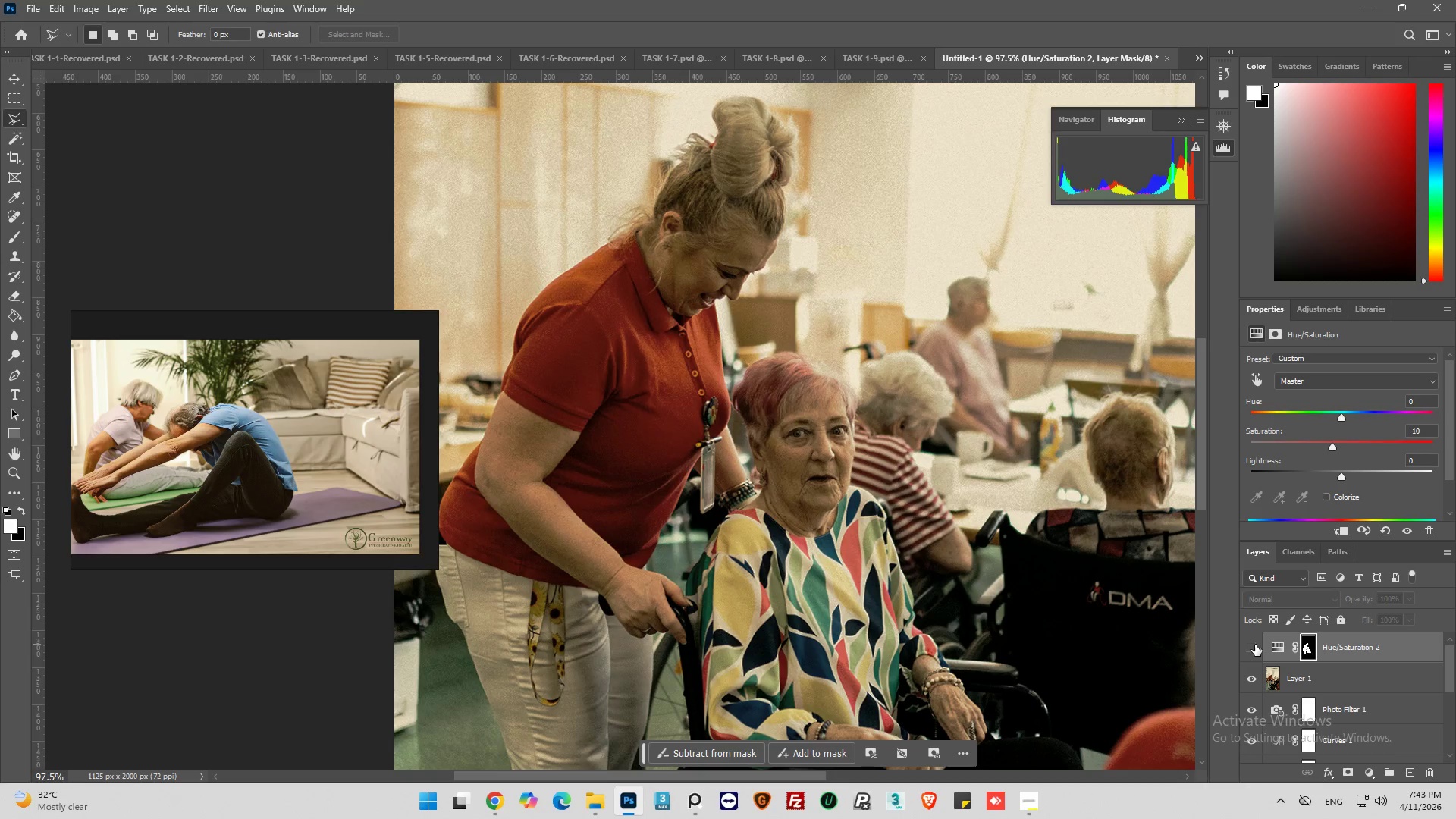 
left_click([1255, 645])
 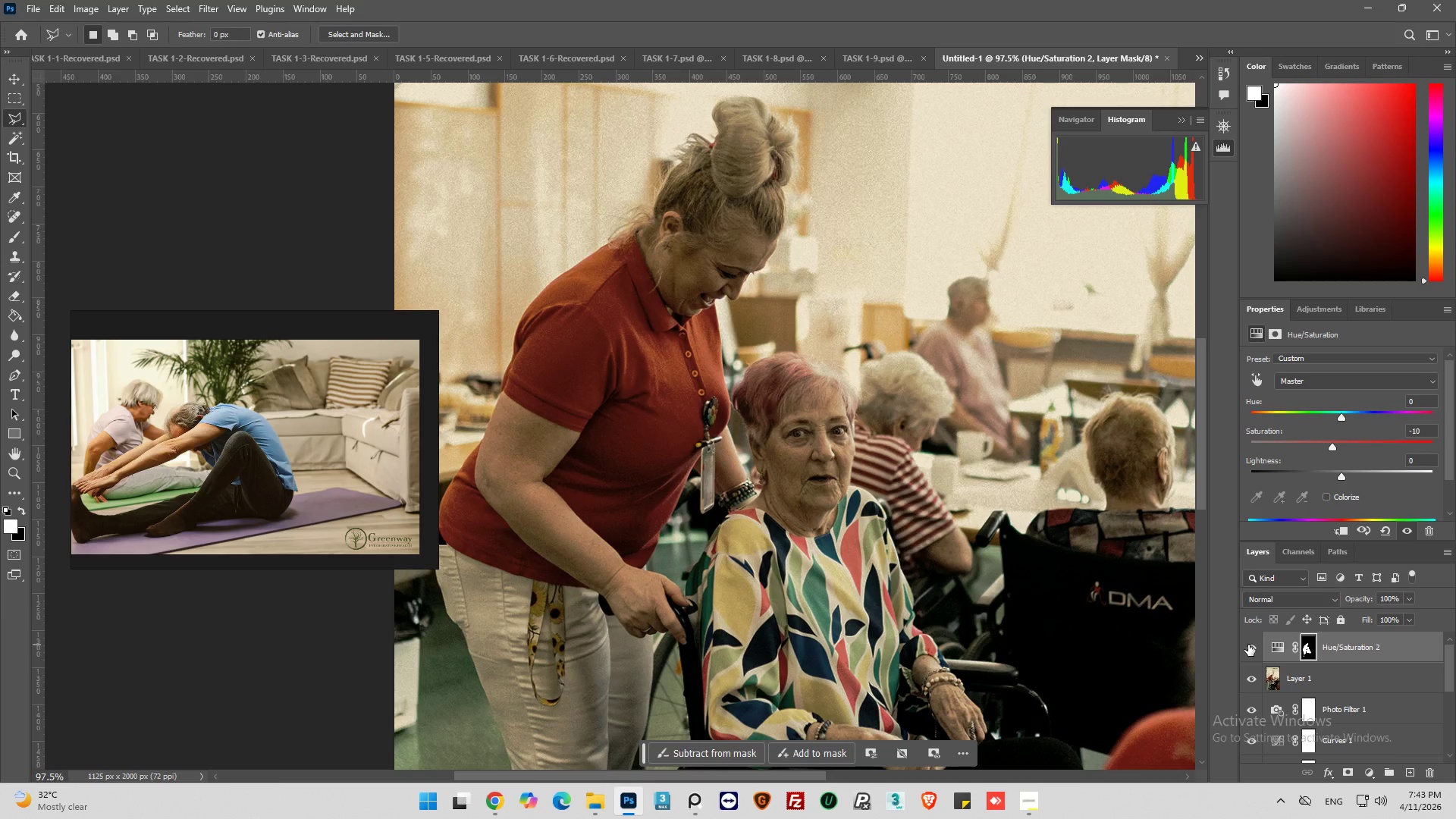 
key(Alt+AltLeft)
 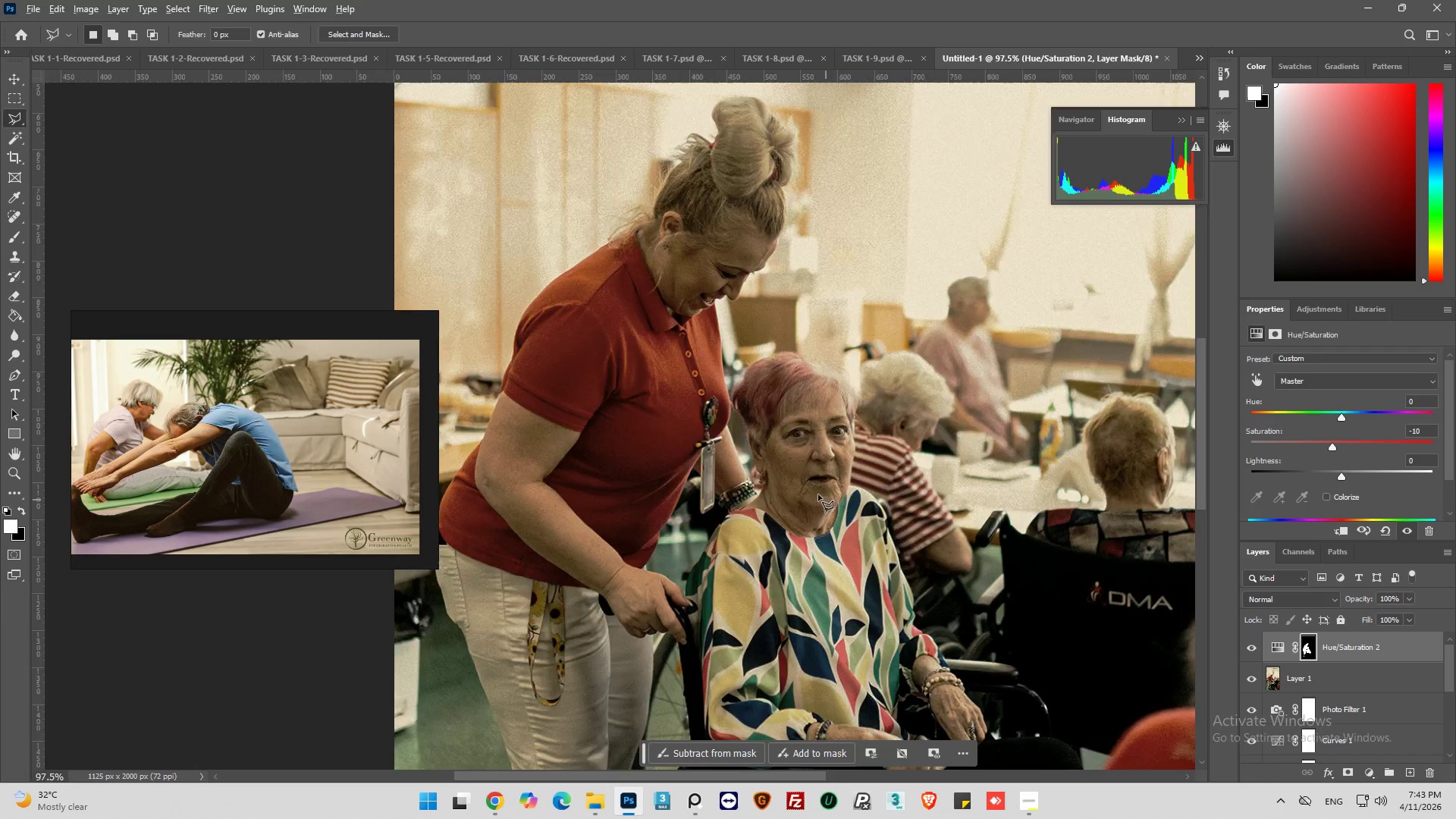 
key(Alt+AltLeft)
 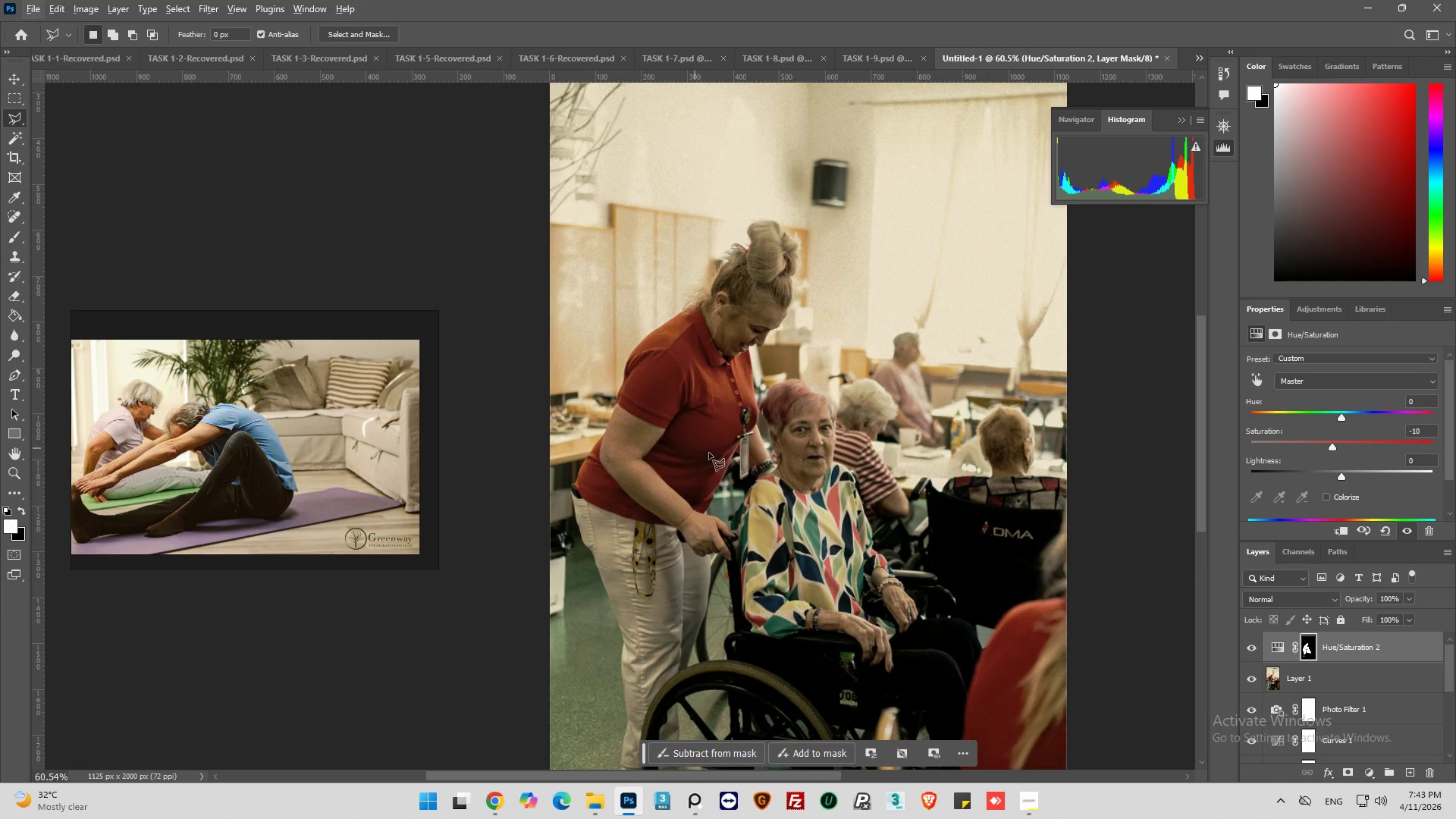 
scroll: coordinate [798, 481], scroll_direction: down, amount: 7.0
 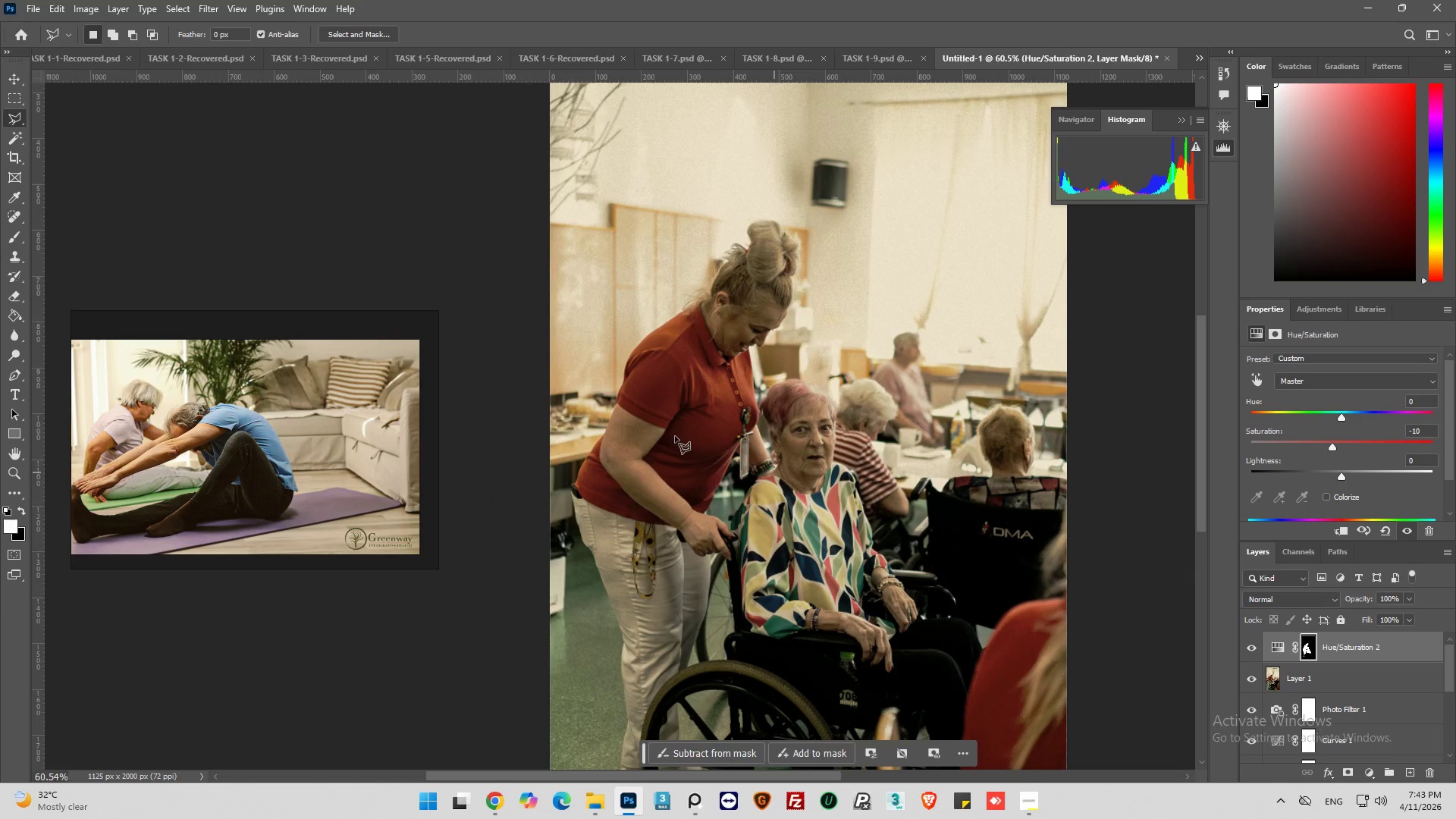 
key(Alt+AltLeft)
 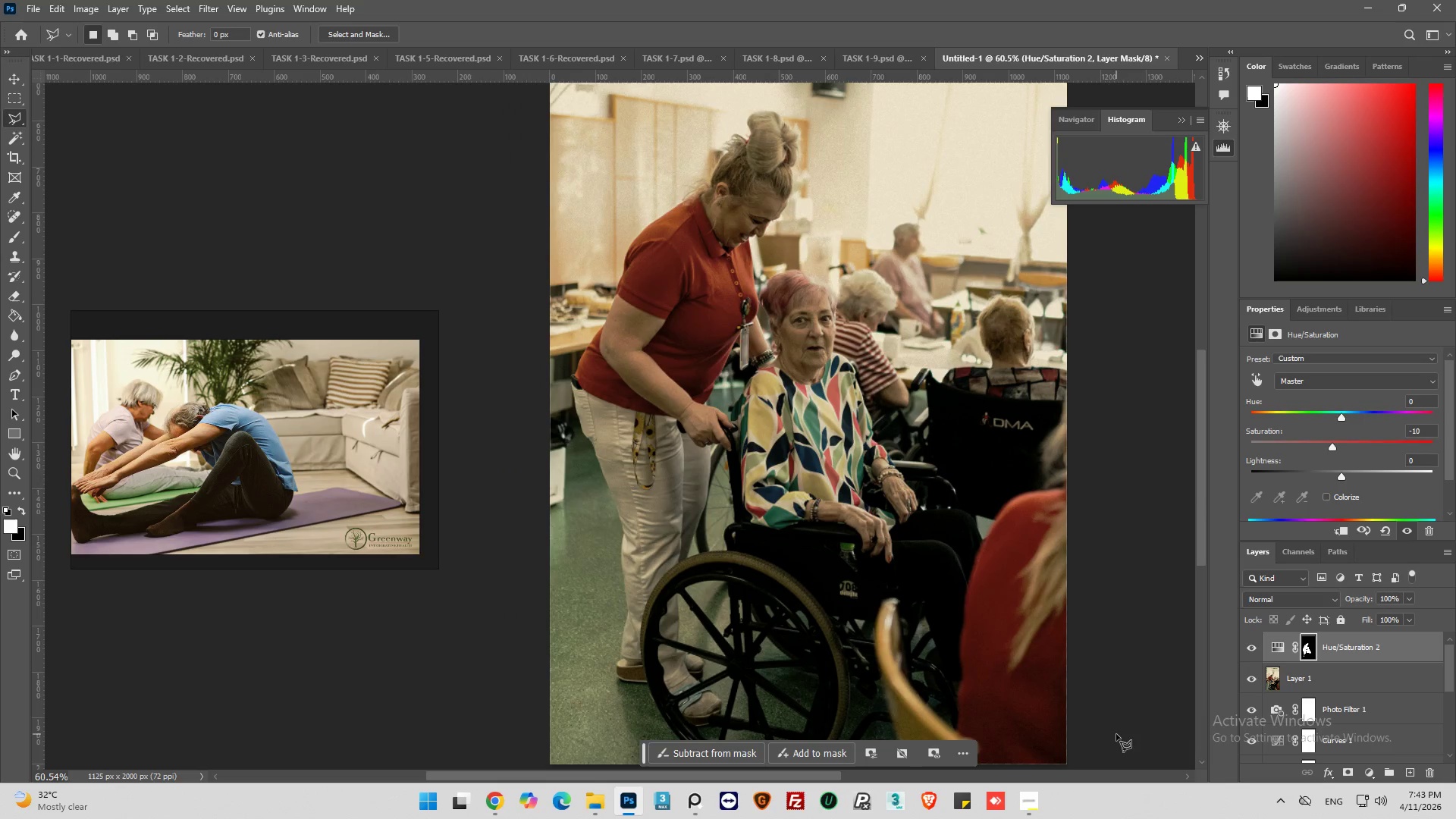 
scroll: coordinate [803, 539], scroll_direction: down, amount: 9.0
 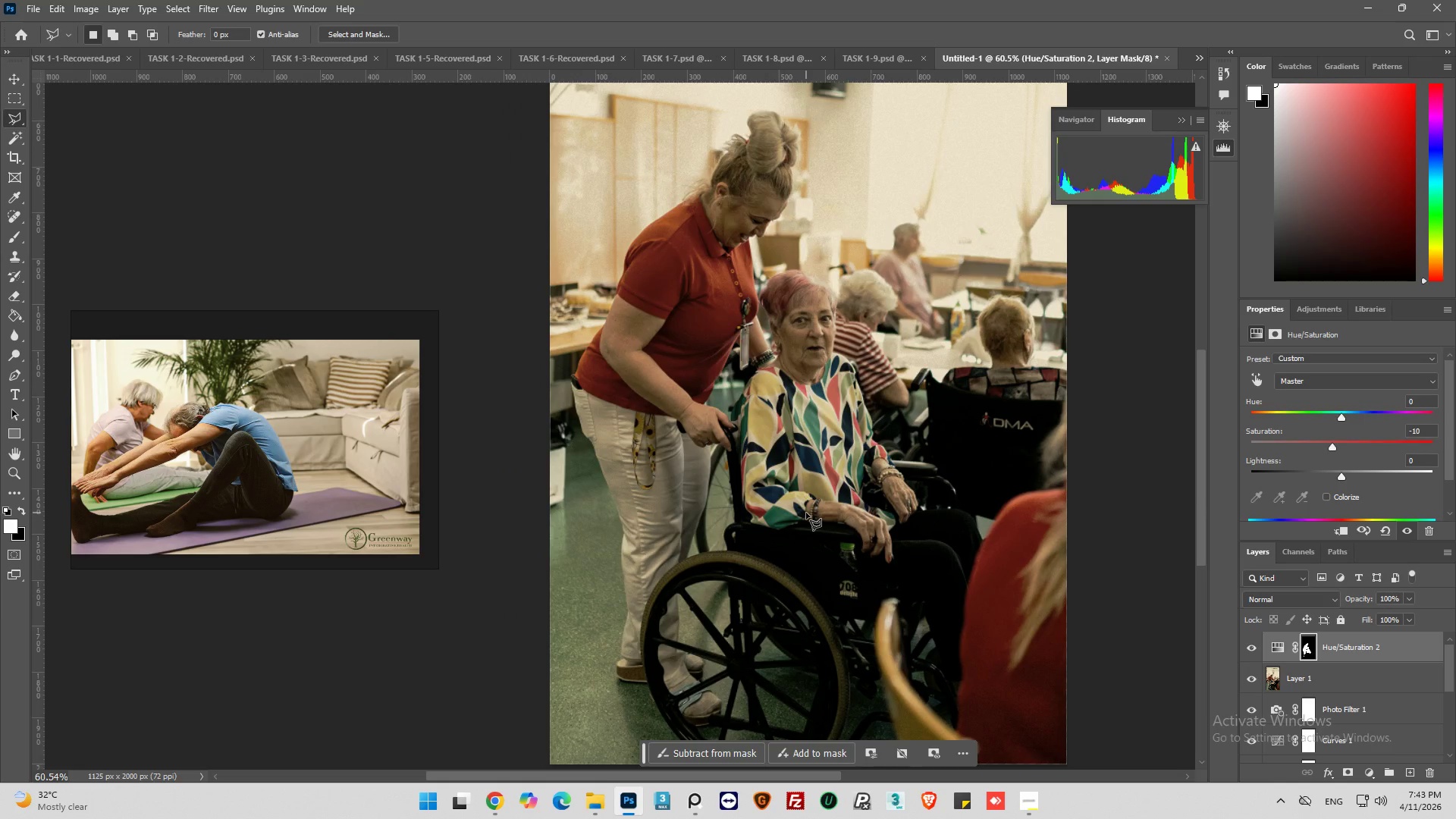 
left_click([1251, 713])
 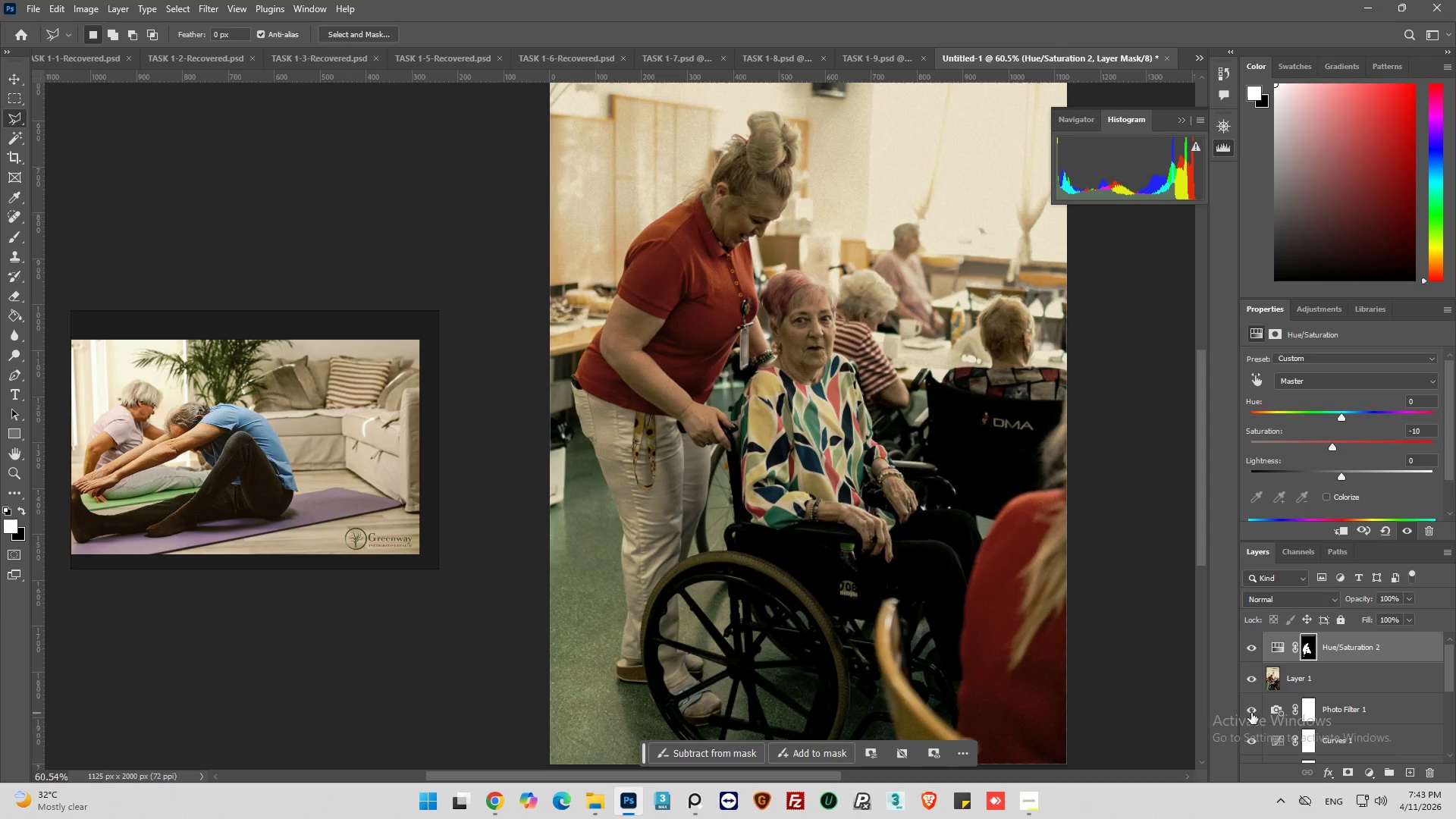 
double_click([1251, 713])
 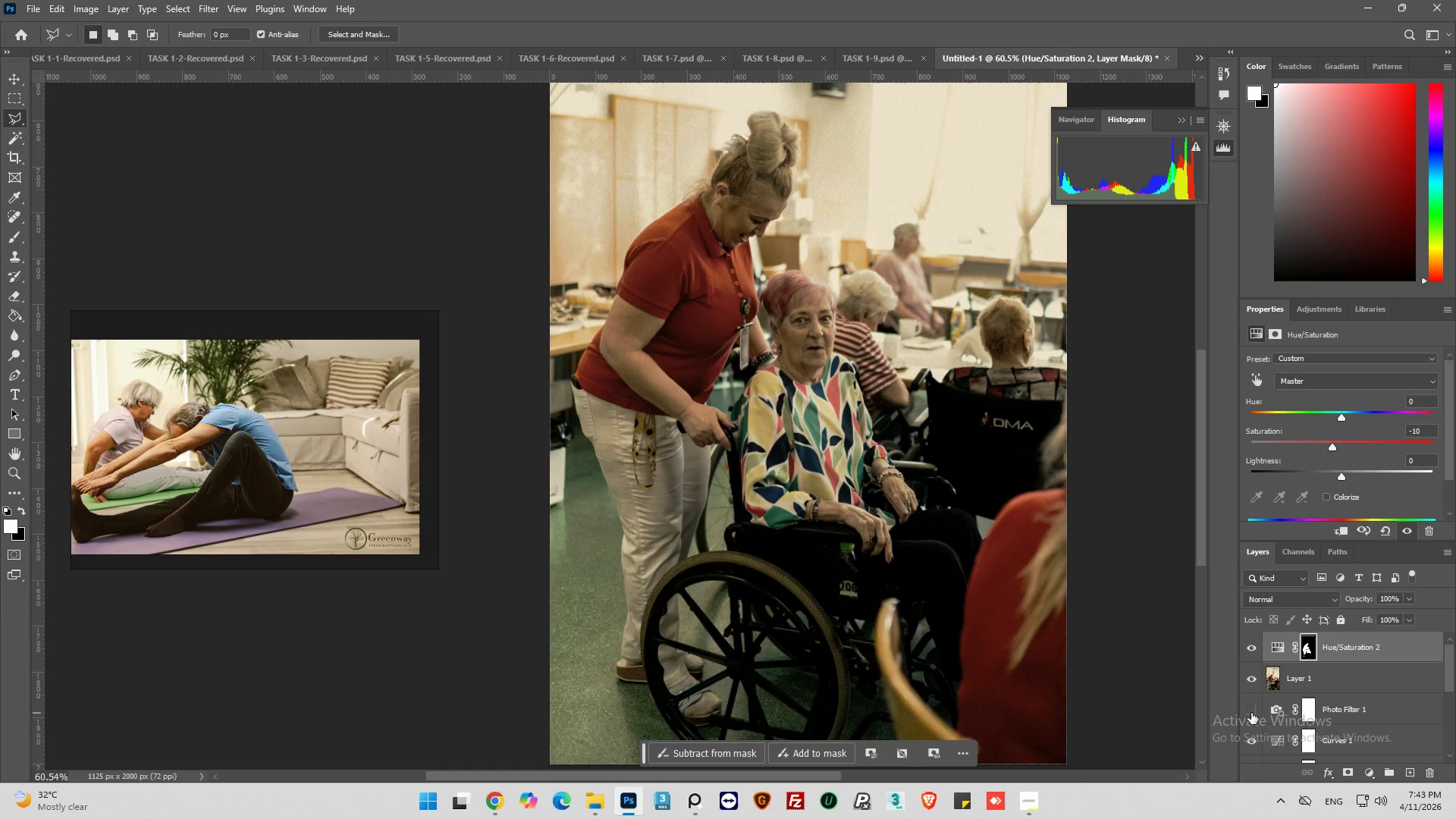 
triple_click([1251, 713])
 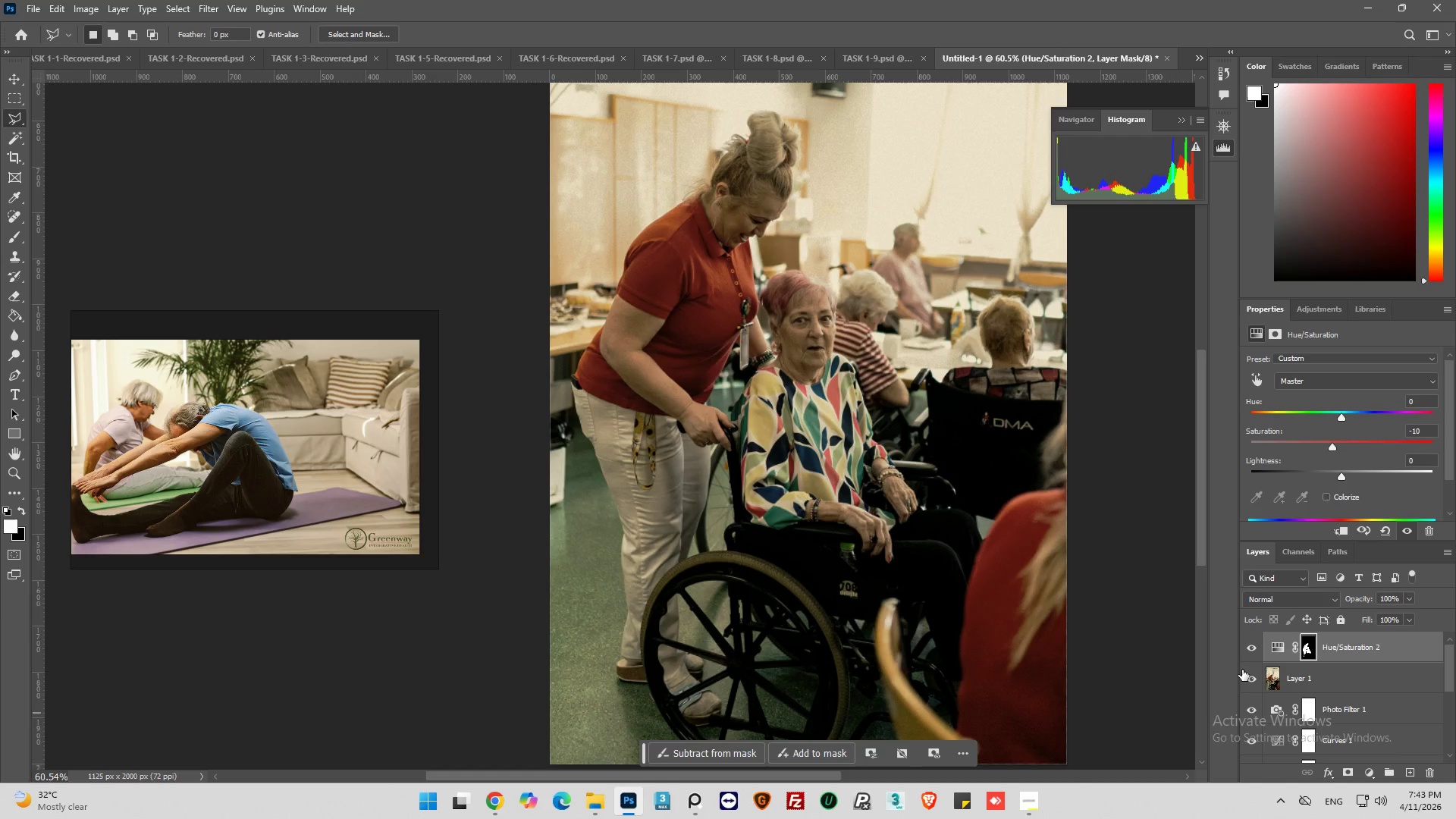 
left_click([1247, 673])
 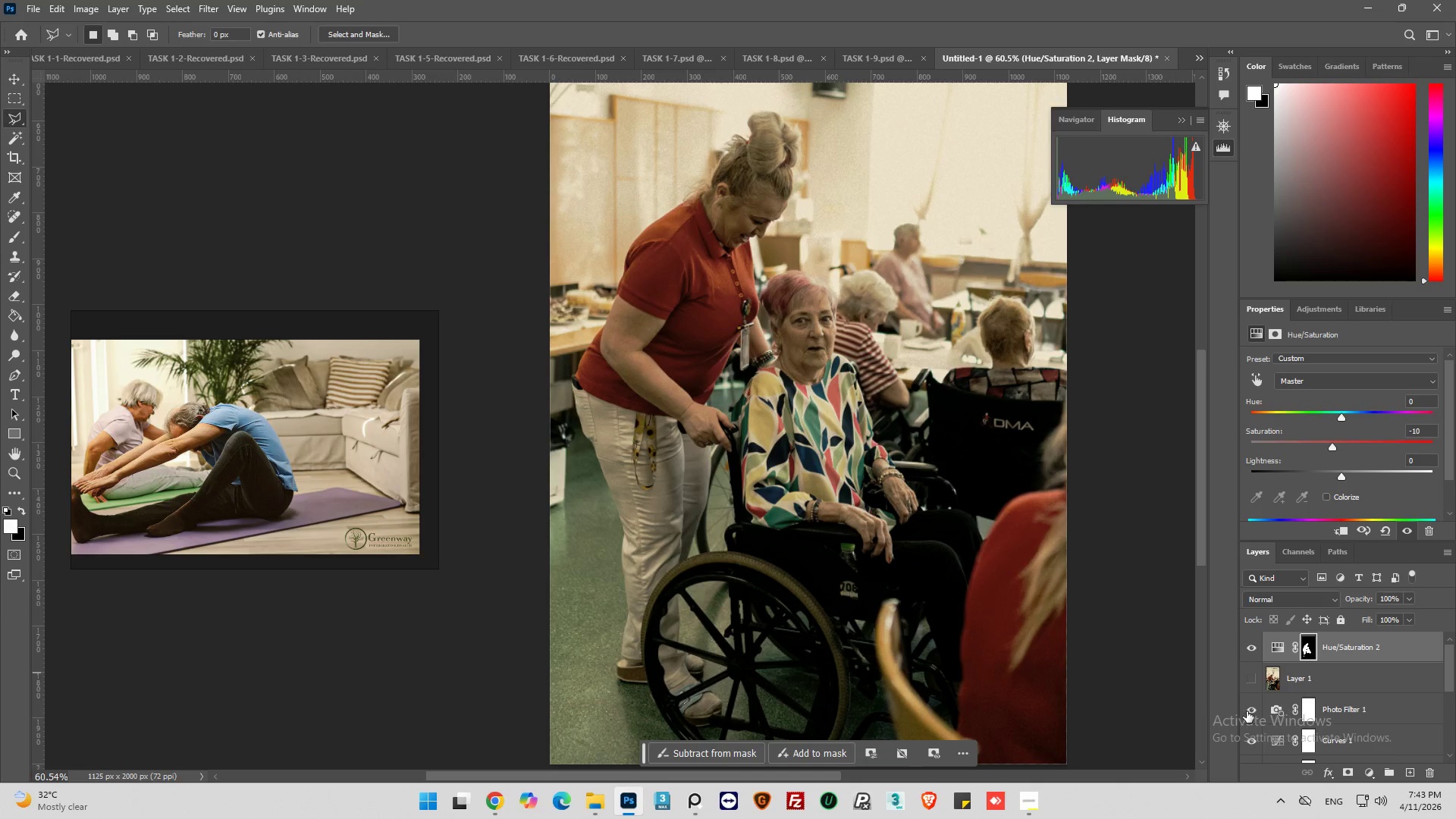 
left_click([1248, 710])
 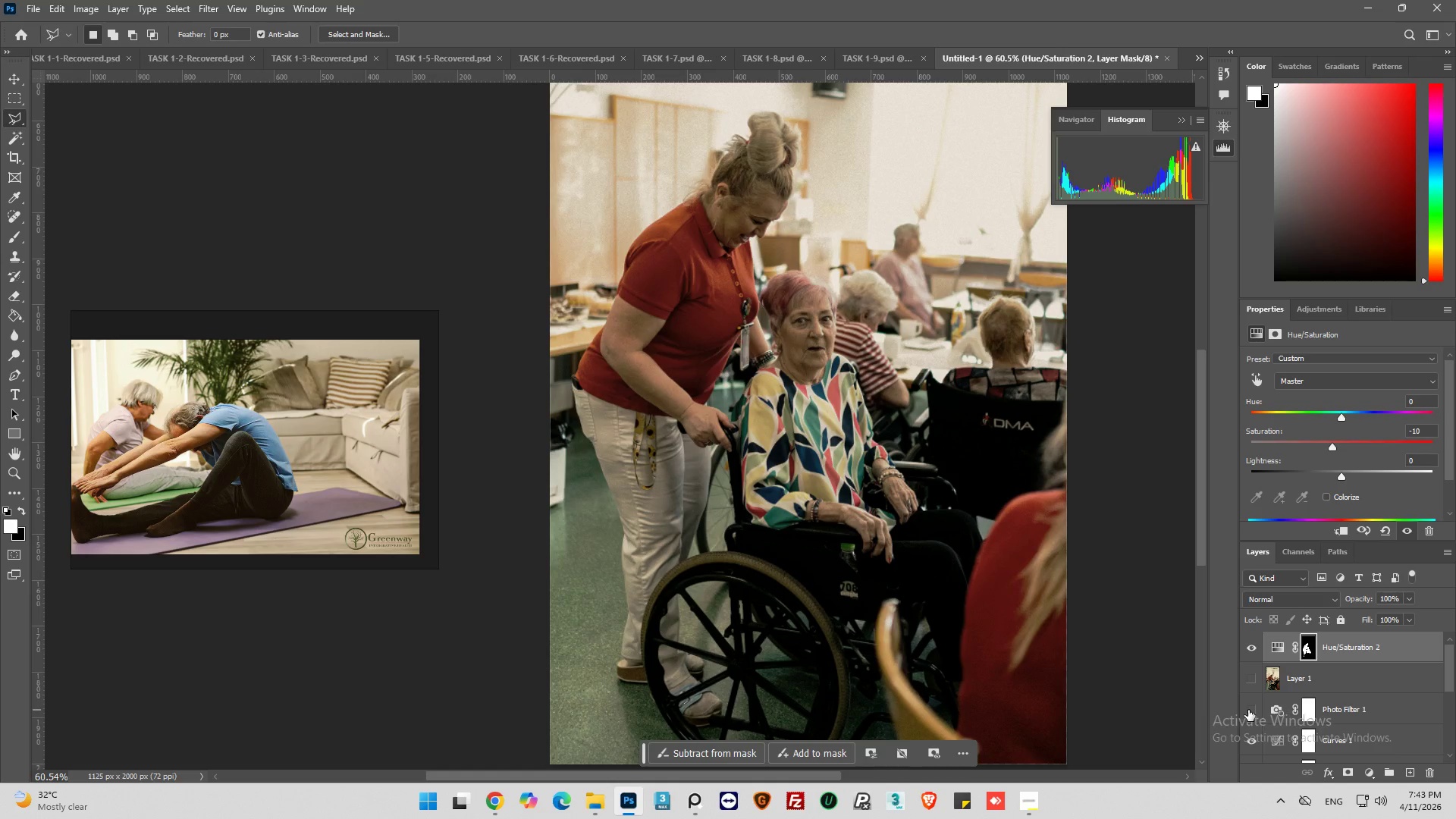 
left_click([1248, 710])
 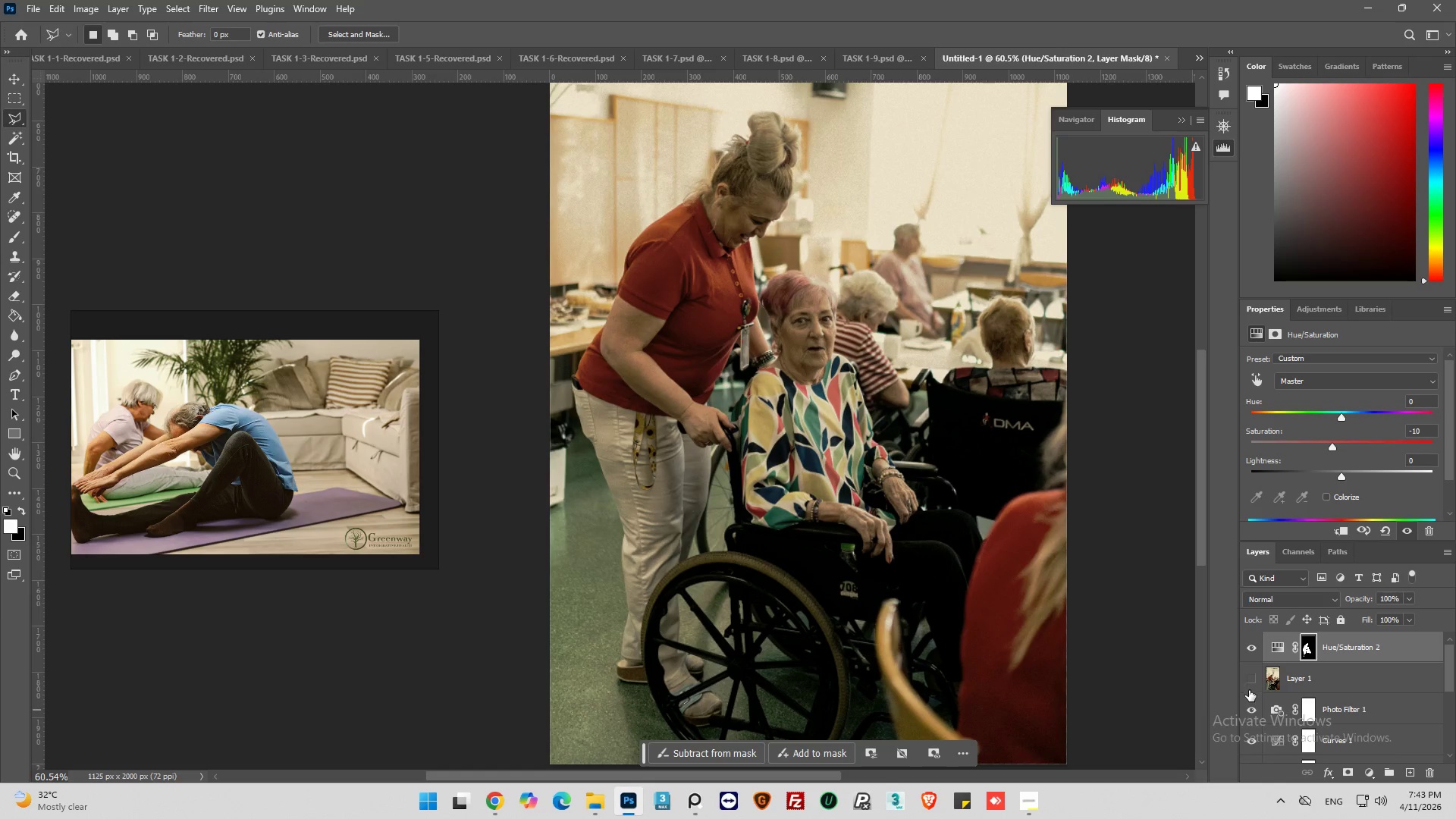 
left_click([1252, 677])
 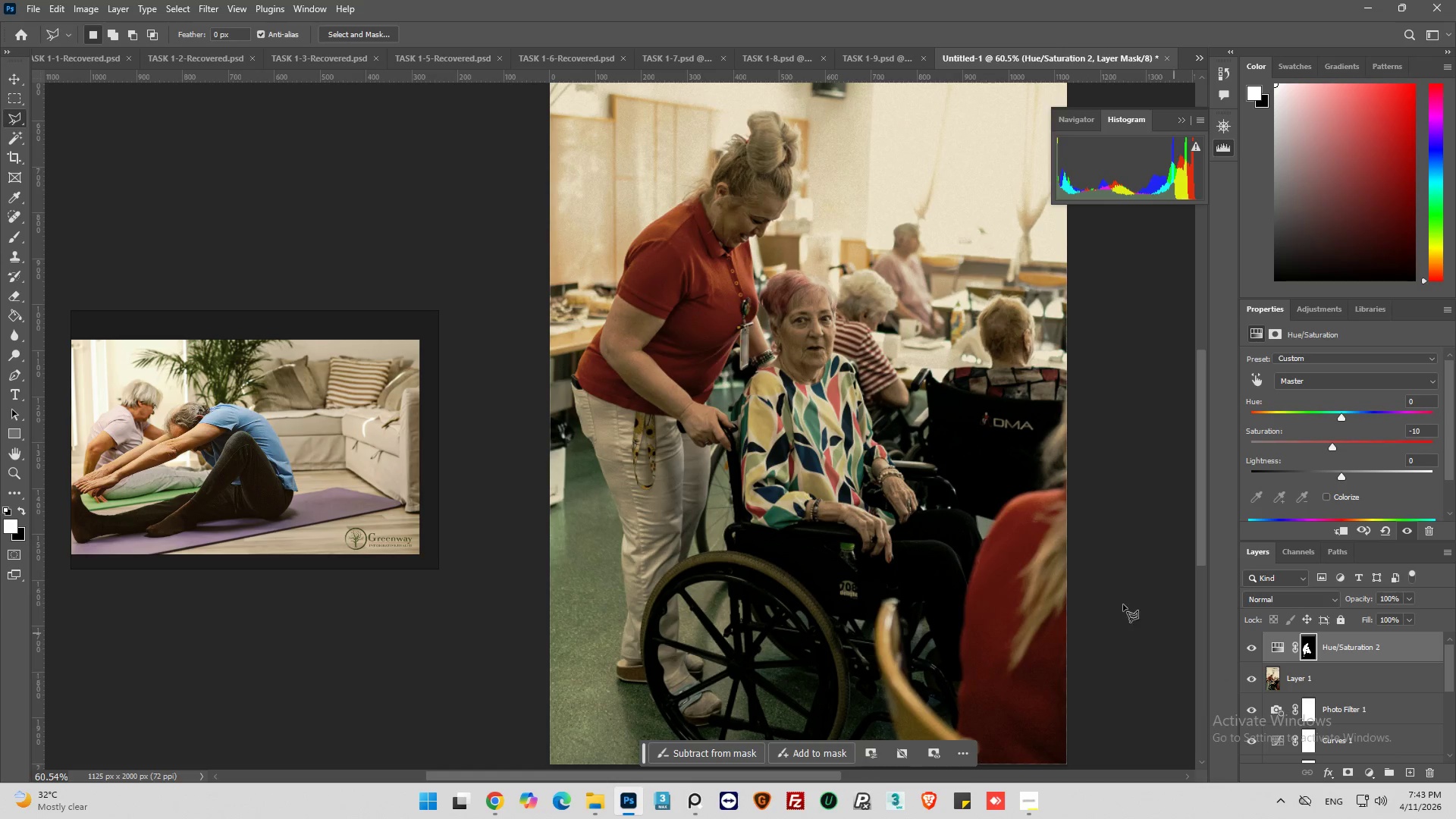 
hold_key(key=AltLeft, duration=0.34)
scroll: coordinate [860, 504], scroll_direction: up, amount: 4.0
 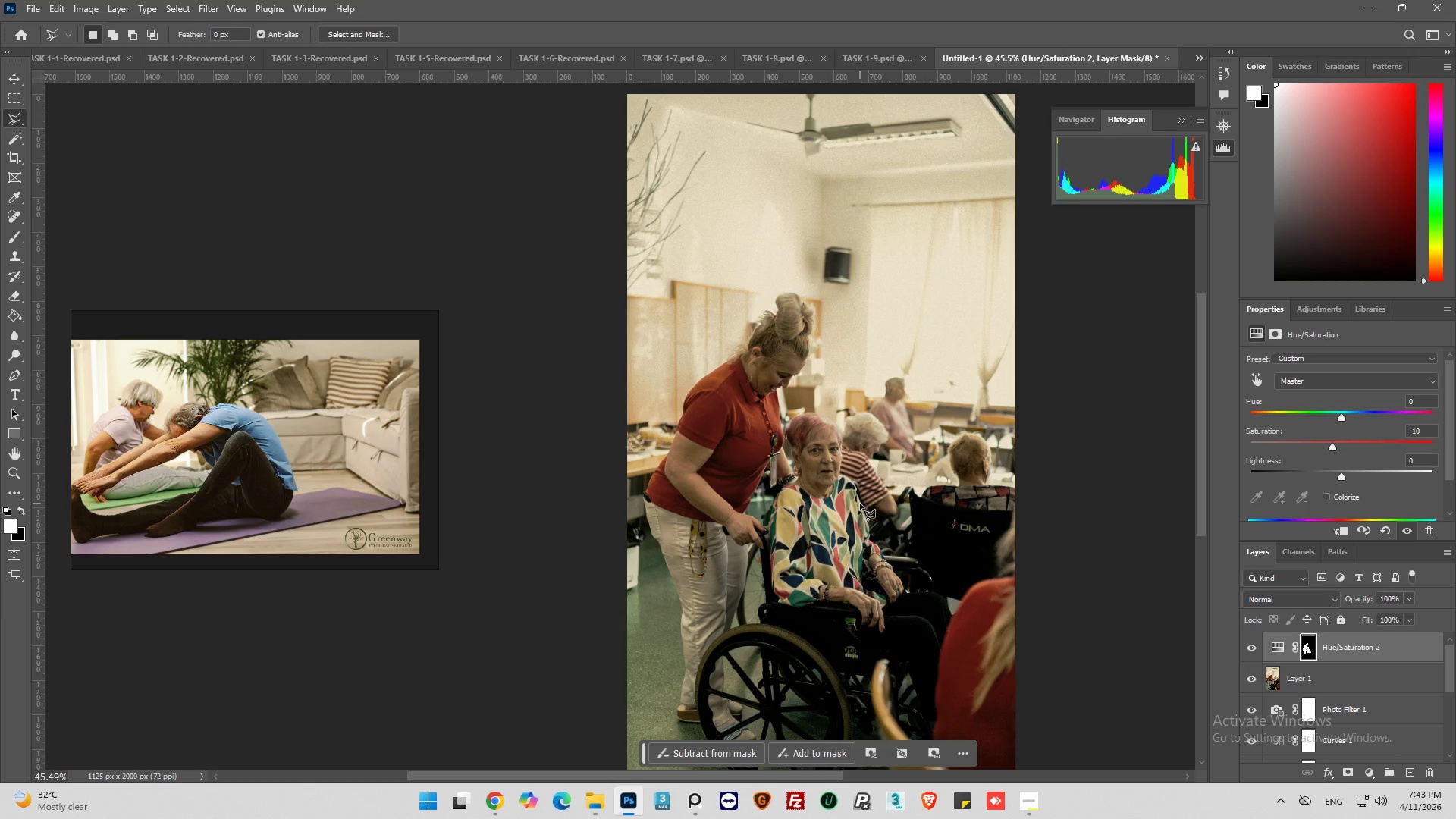 
hold_key(key=AltLeft, duration=0.81)
 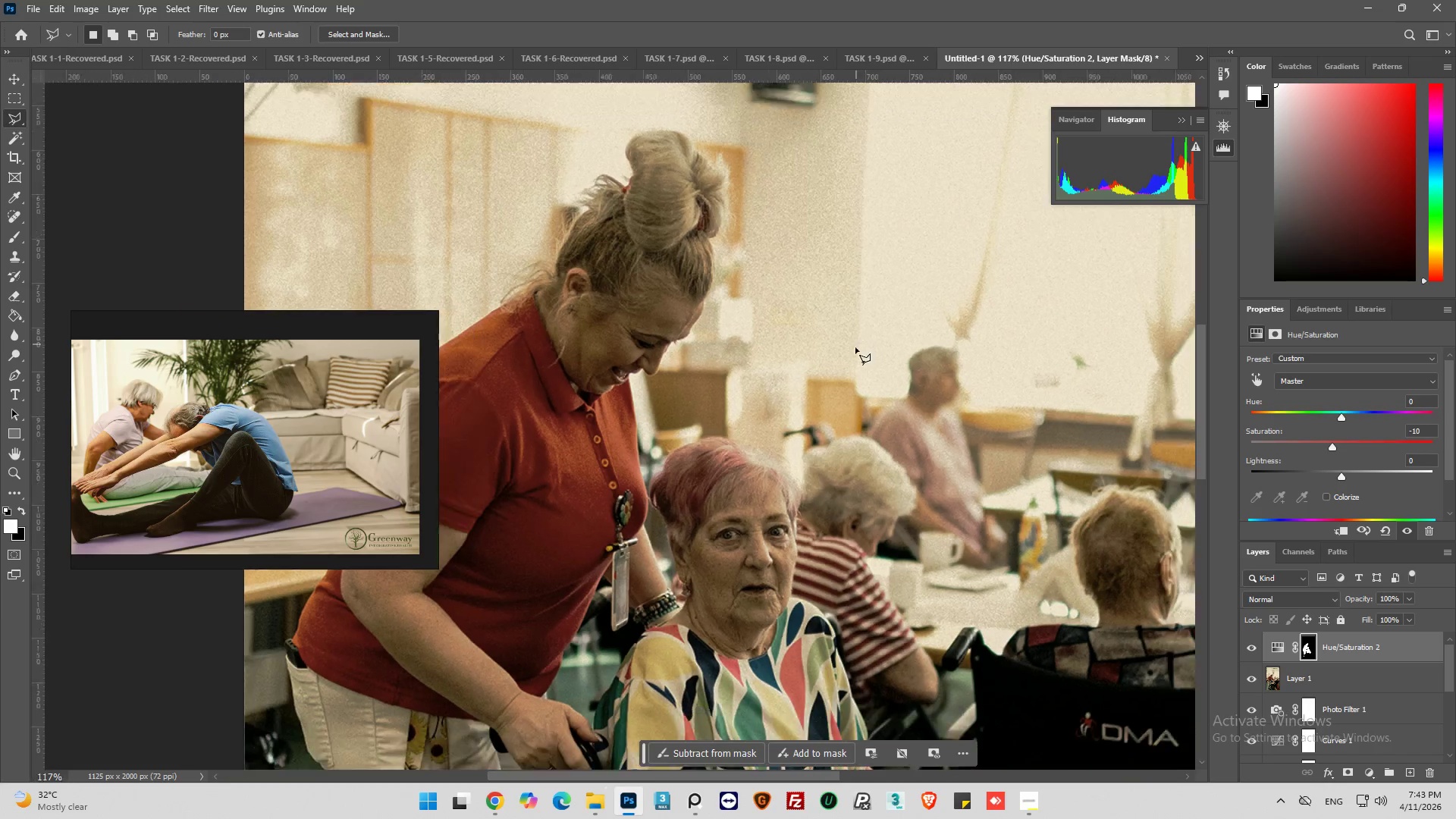 
scroll: coordinate [860, 504], scroll_direction: down, amount: 3.0
 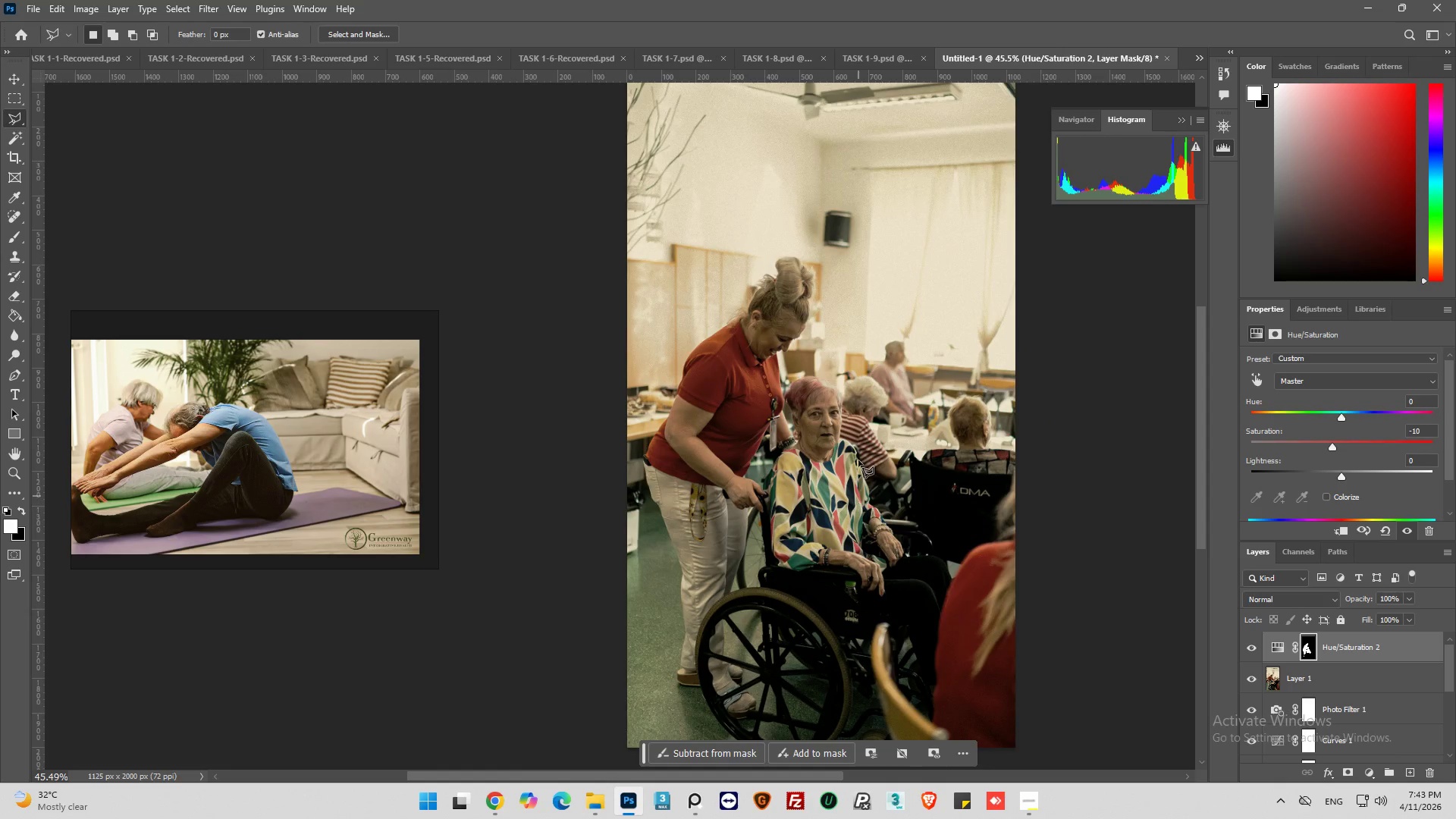 
scroll: coordinate [868, 338], scroll_direction: up, amount: 11.0
 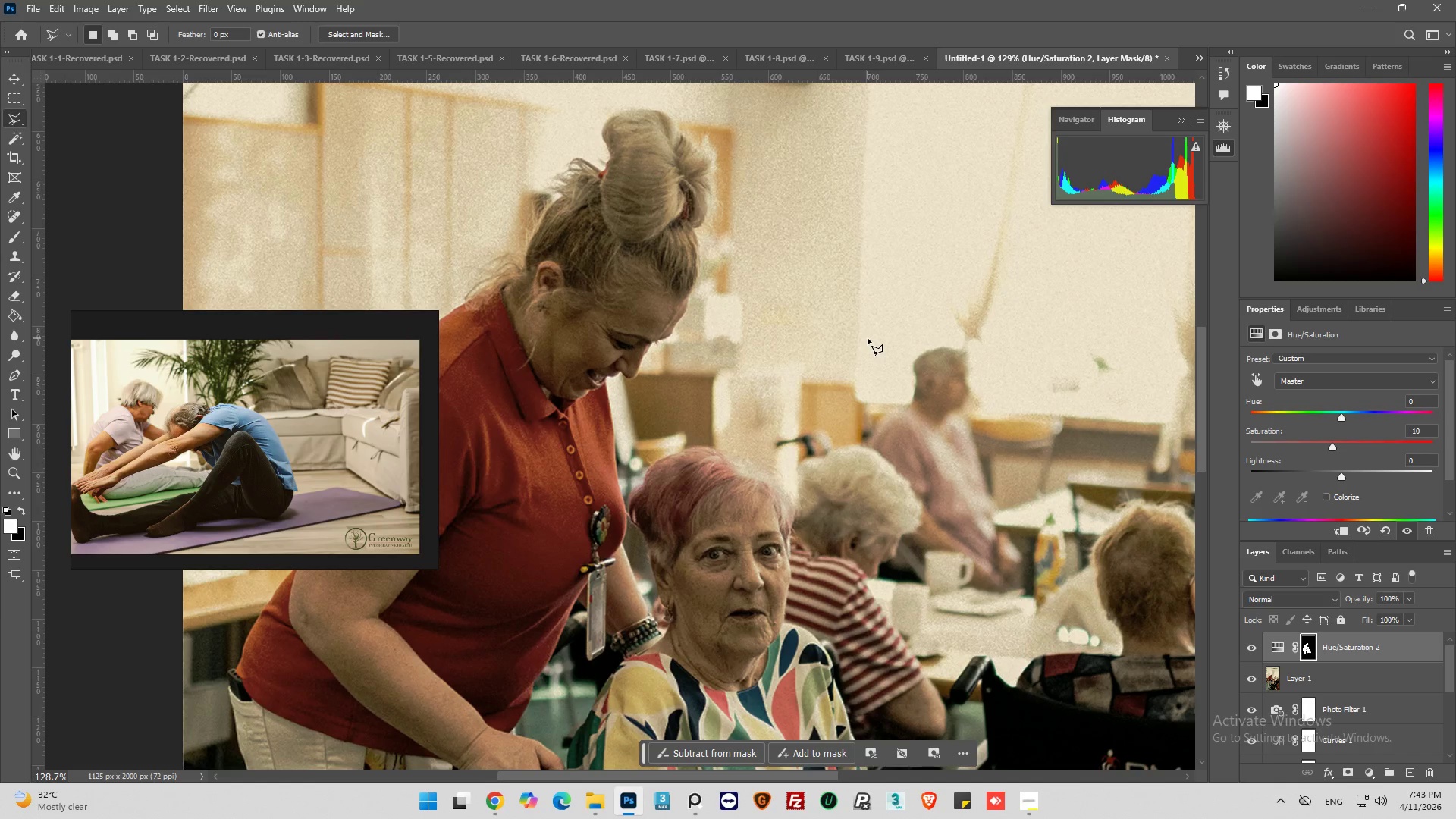 
hold_key(key=AltLeft, duration=0.48)
scroll: coordinate [852, 355], scroll_direction: down, amount: 5.0
 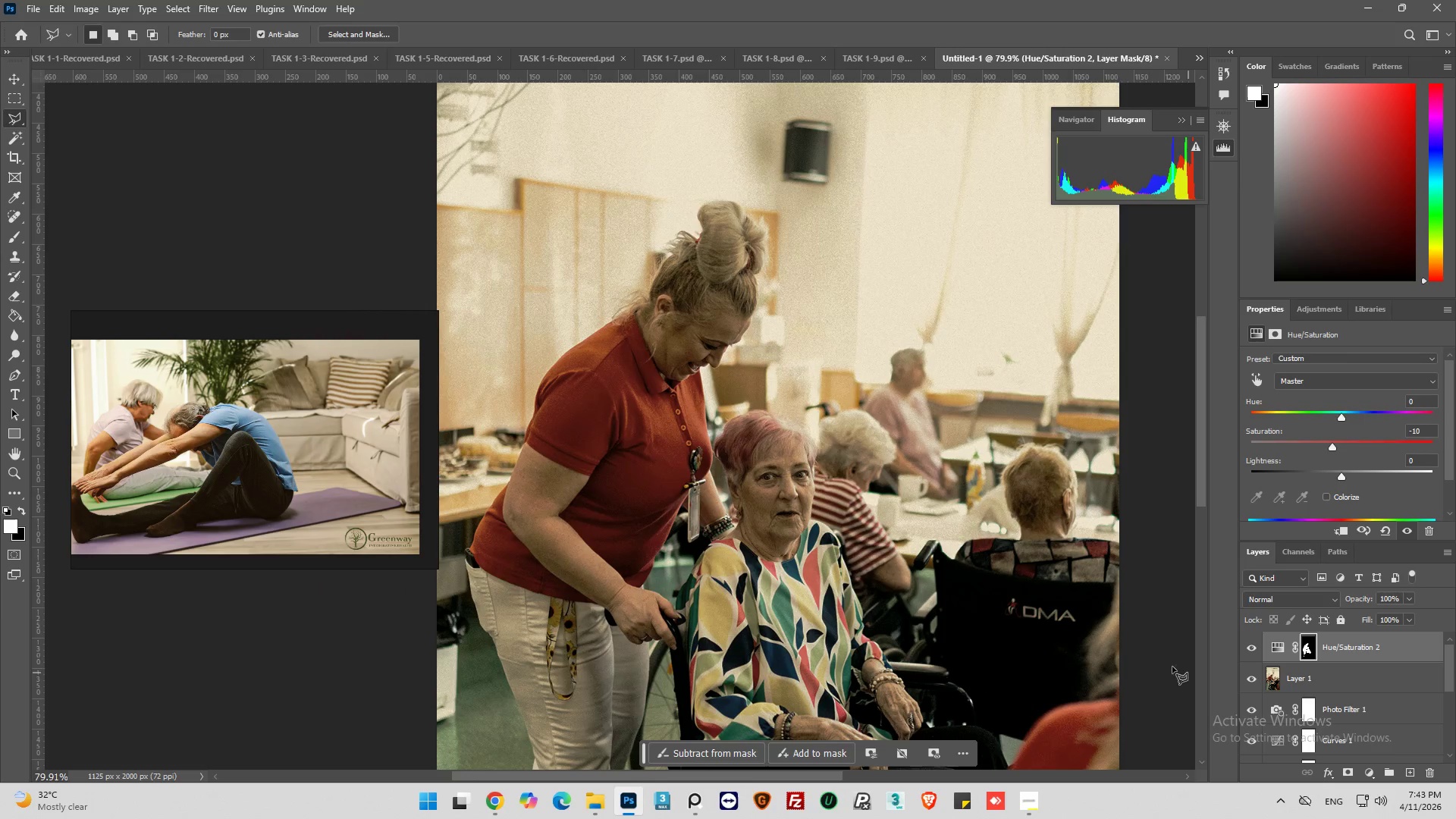 
key(Alt+AltLeft)
 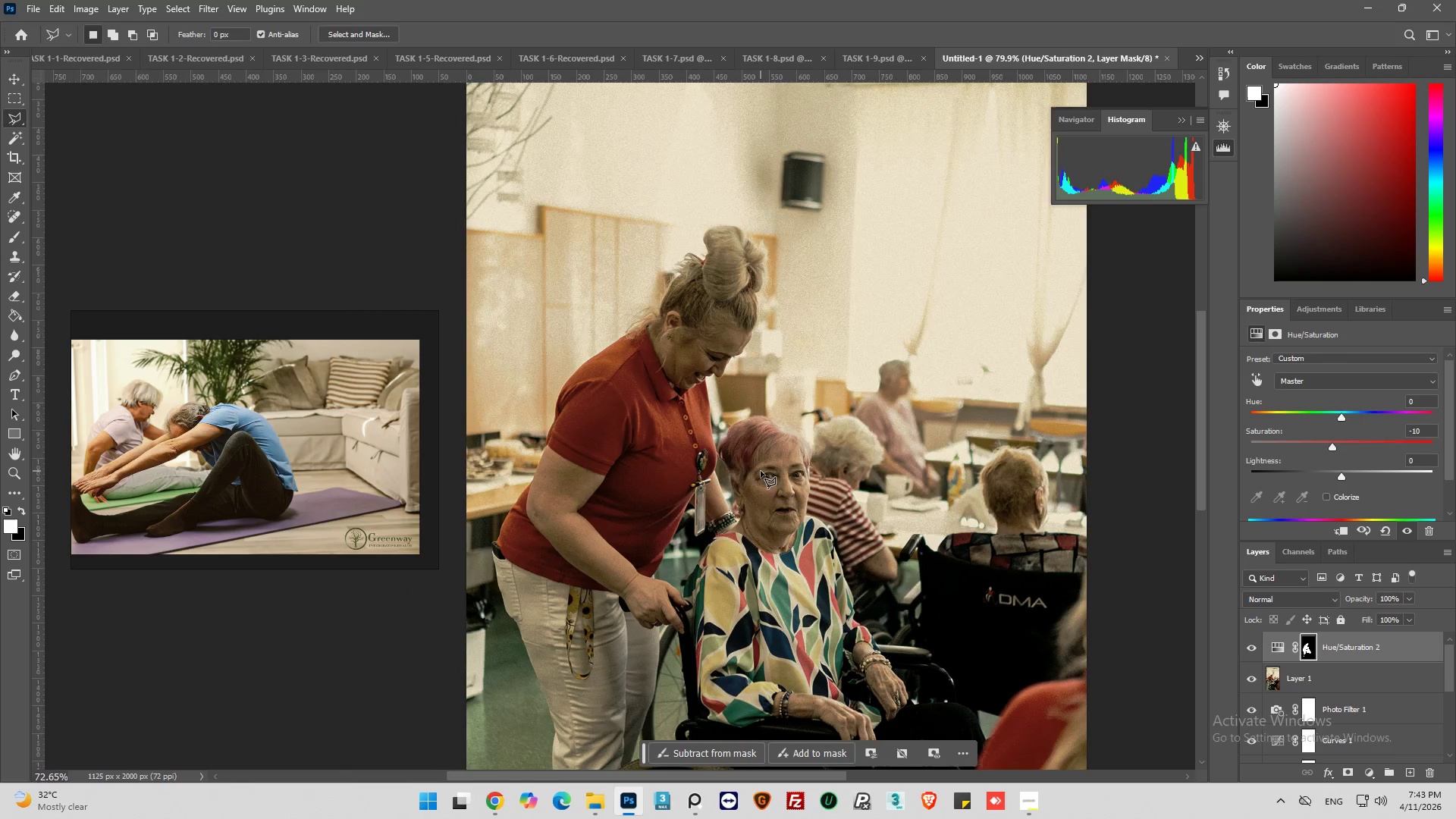 
scroll: coordinate [761, 471], scroll_direction: down, amount: 2.0
 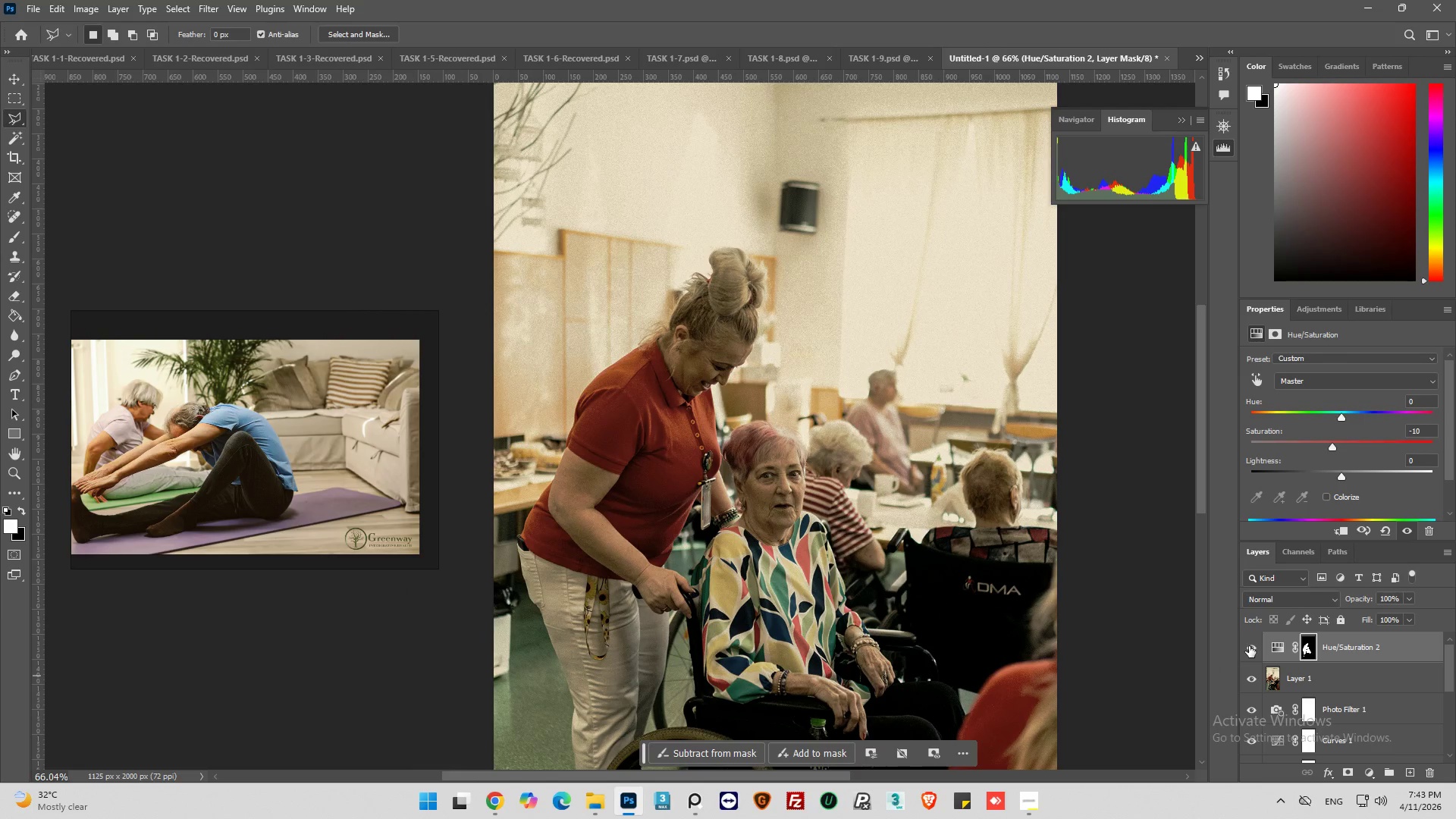 
left_click([1250, 649])
 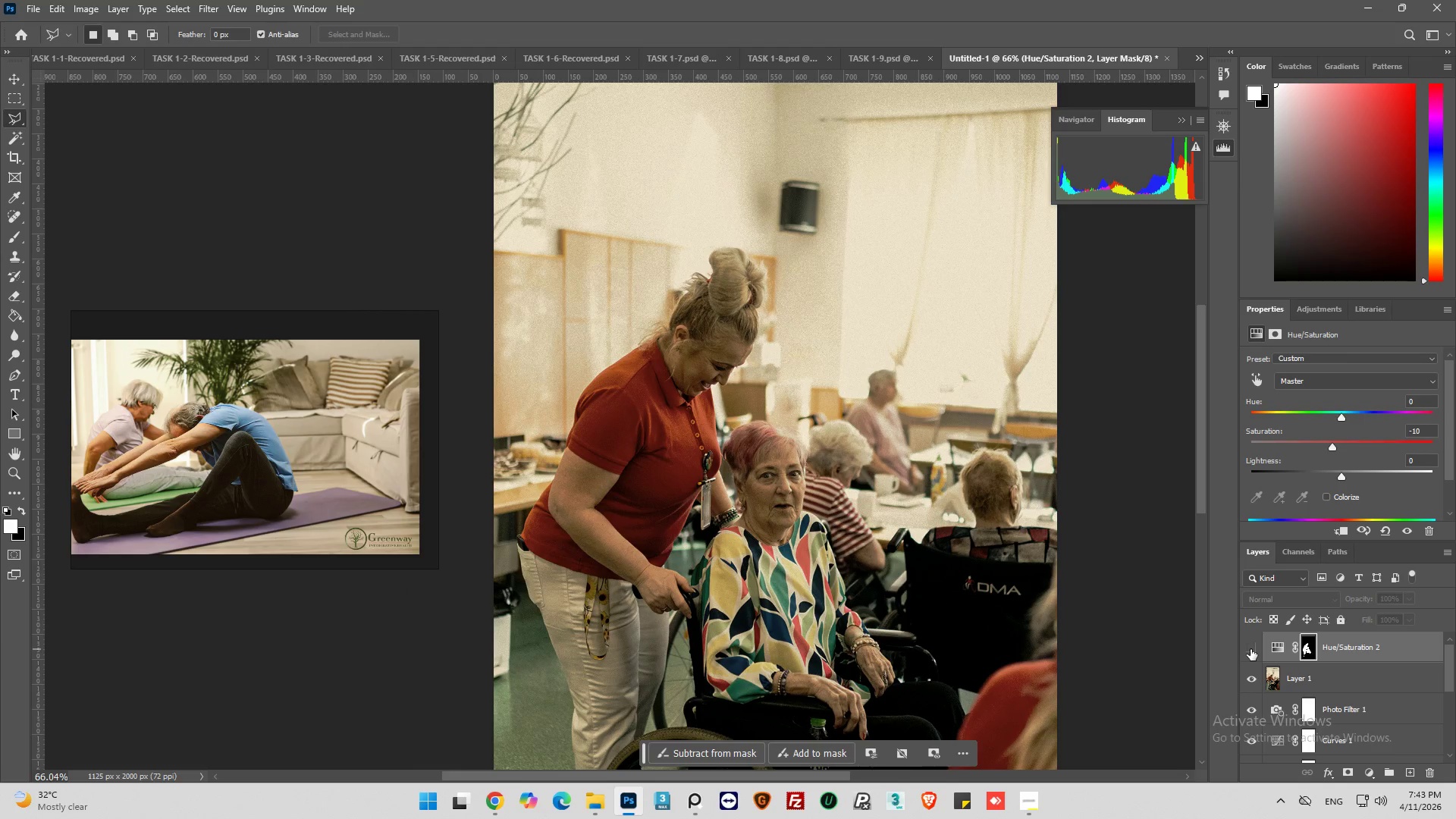 
left_click([1250, 649])
 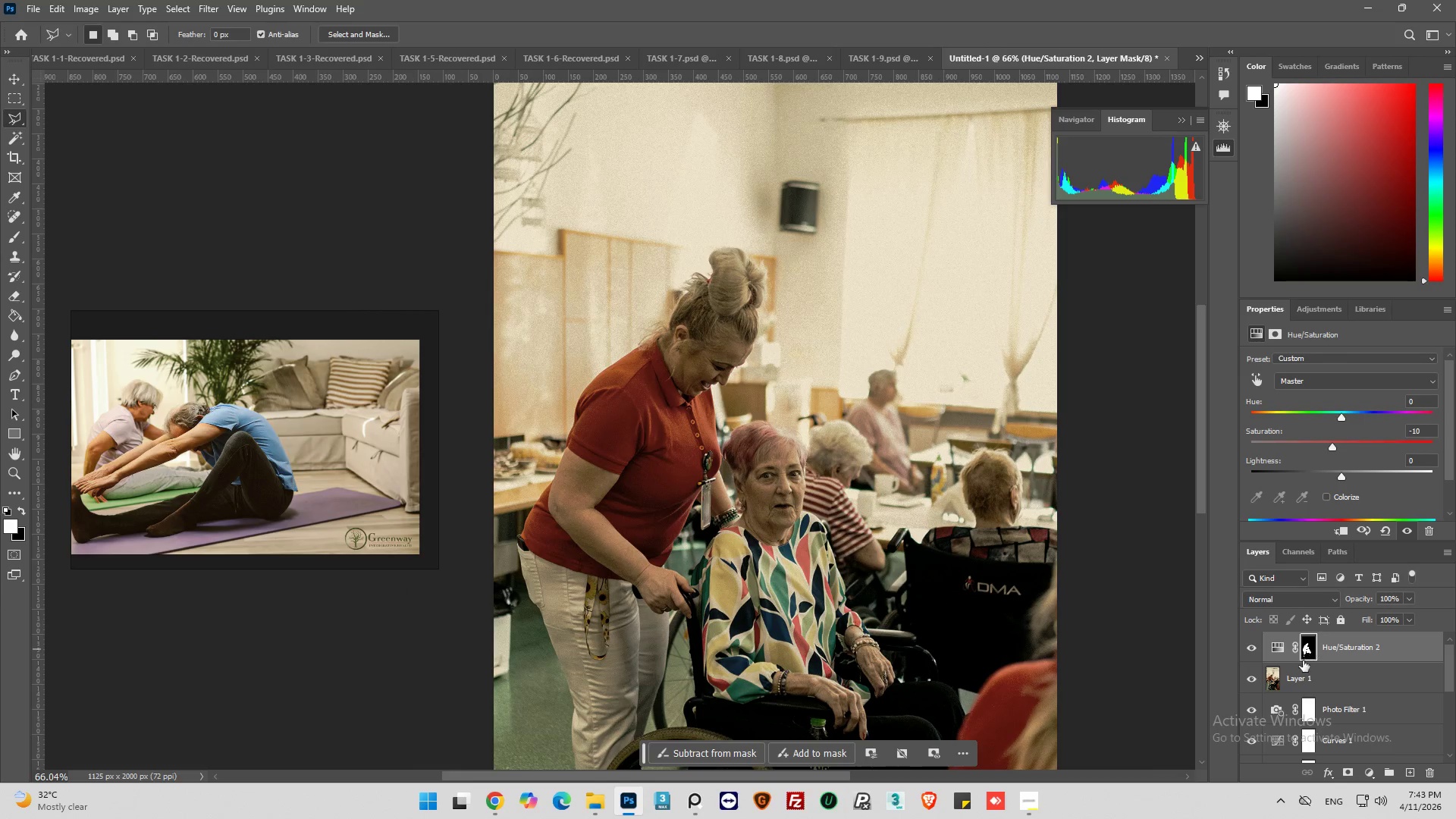 
left_click([1279, 646])
 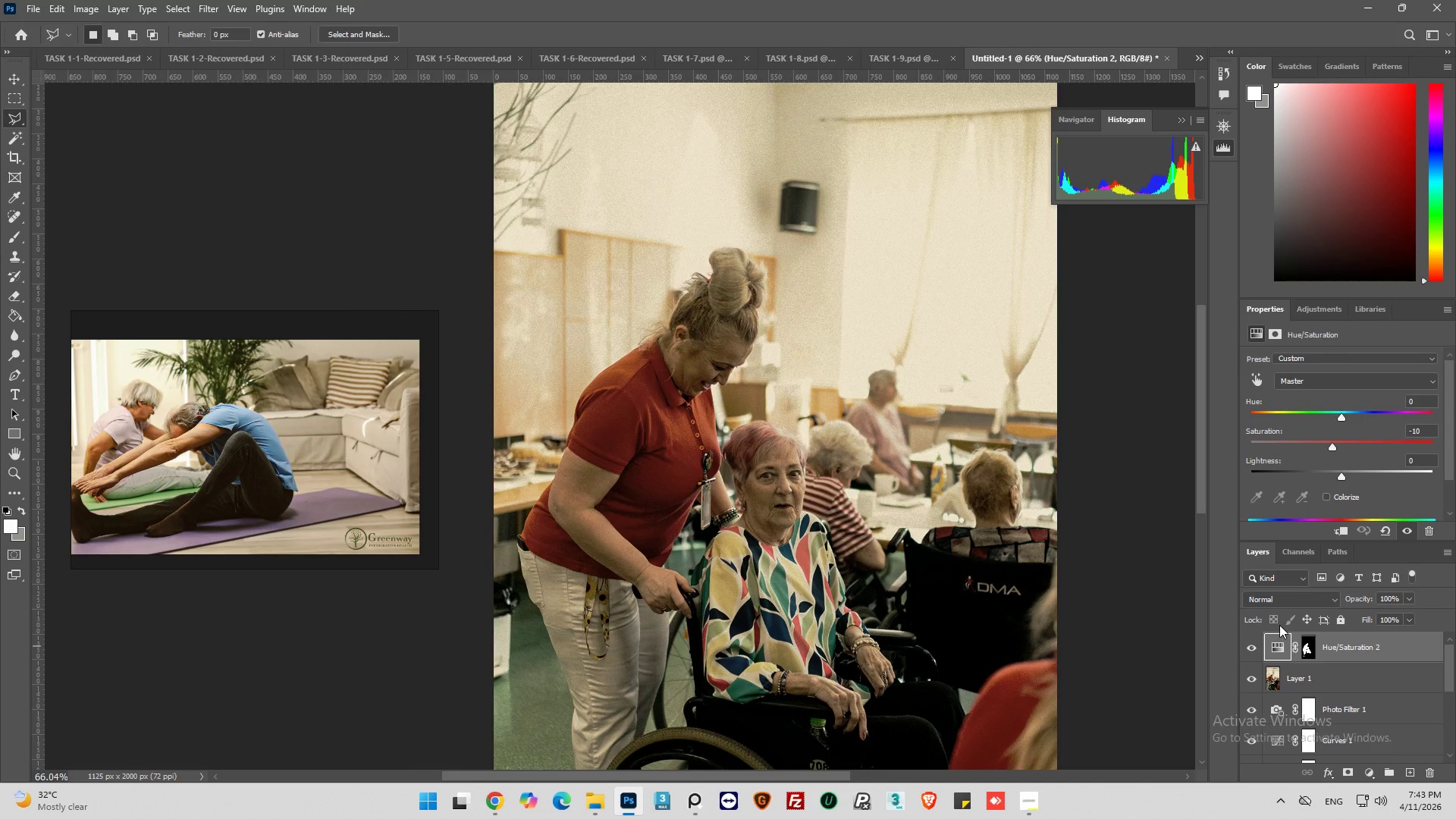 
key(Alt+Control+Shift+AltLeft)
 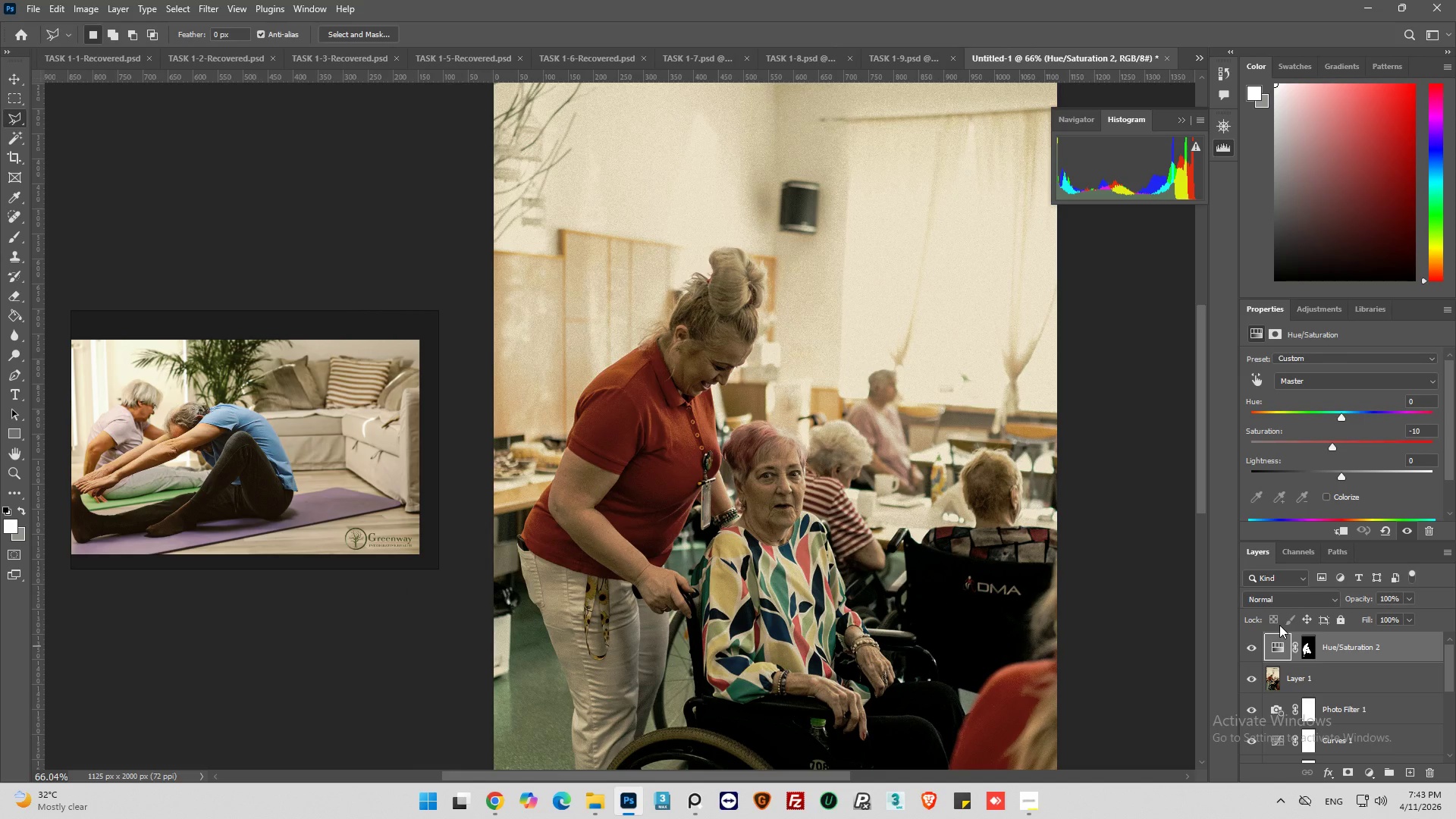 
key(Alt+Control+Shift+E)
 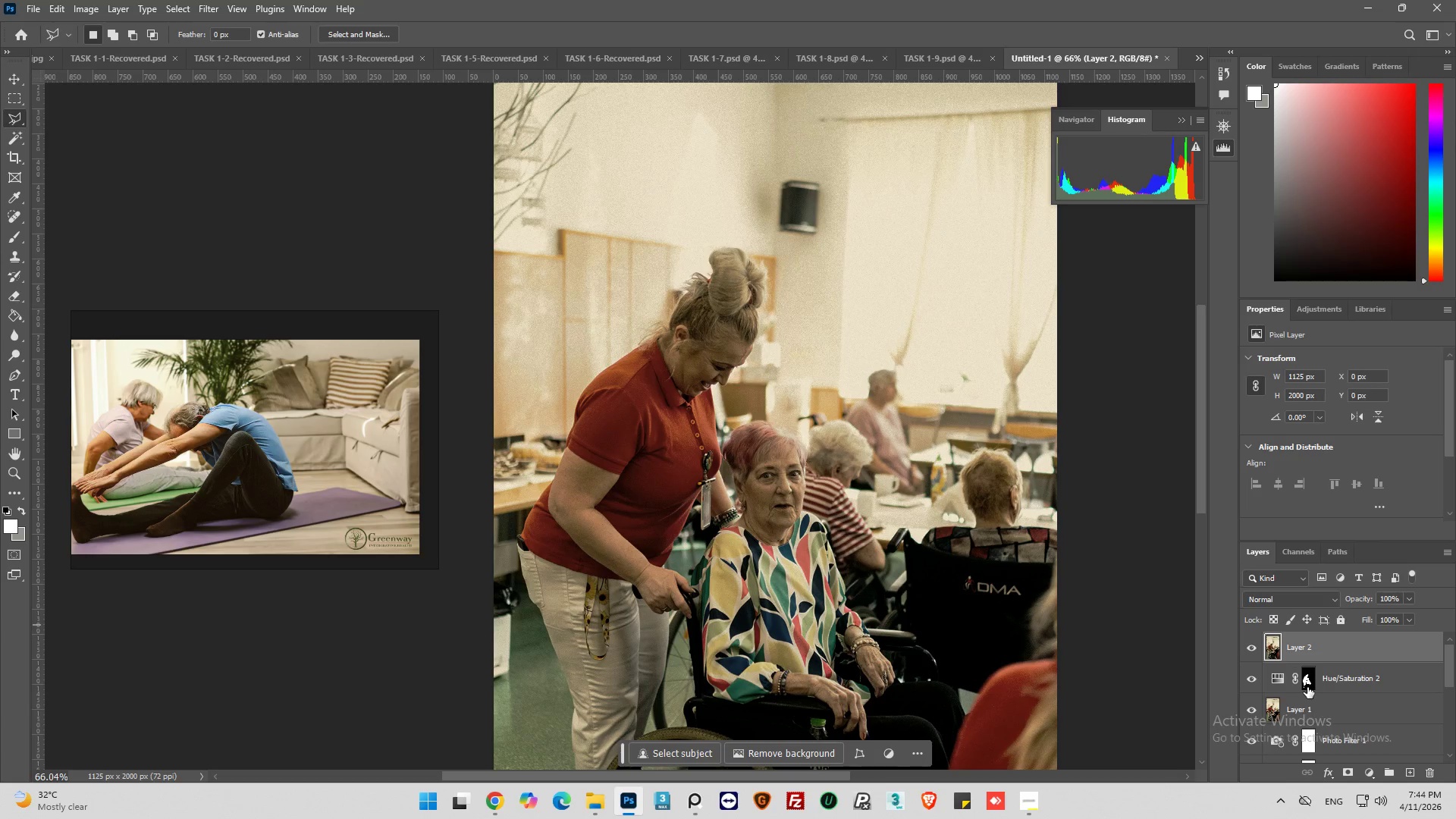 
wait(9.36)
 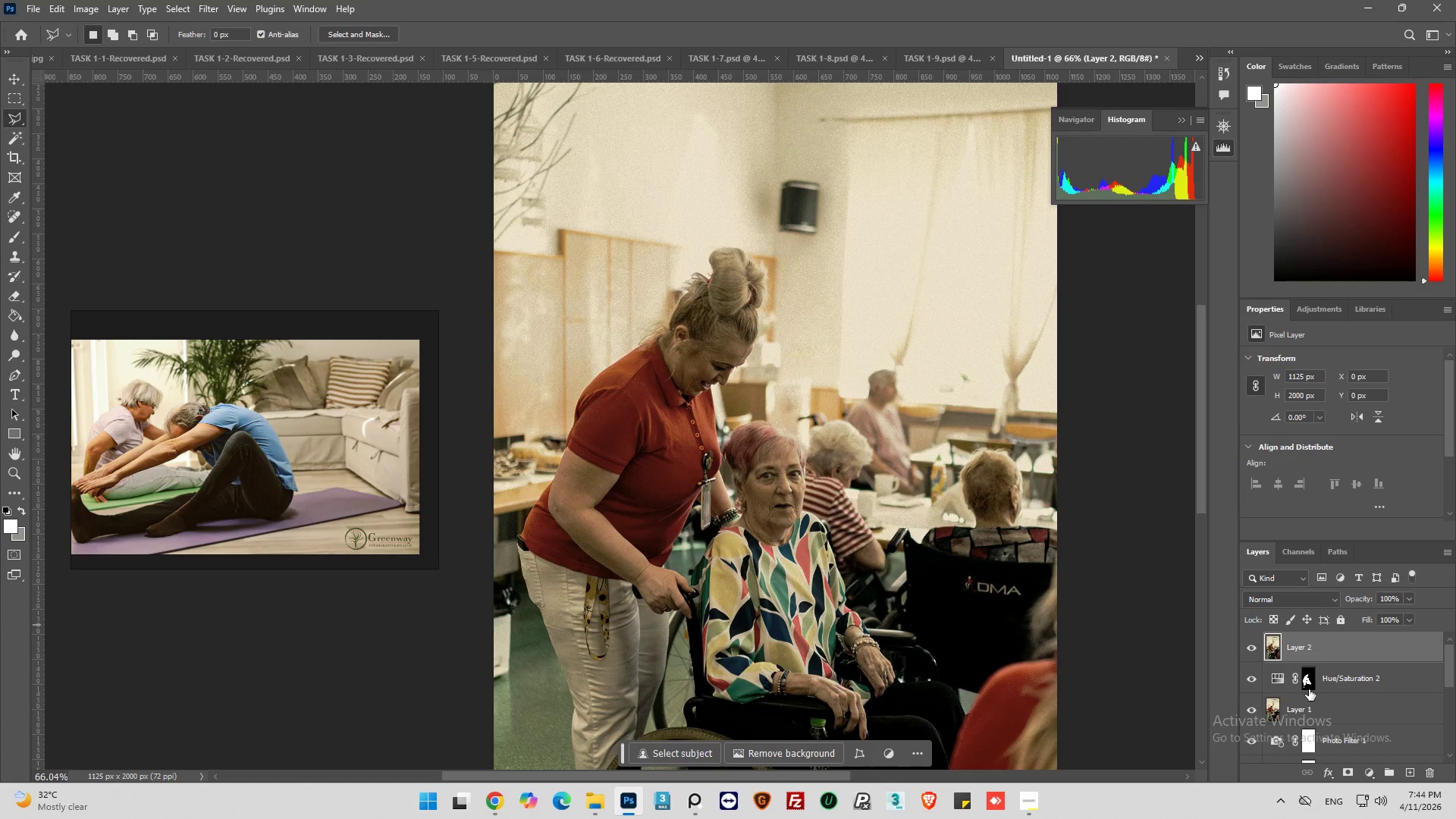 
key(Control+J)
 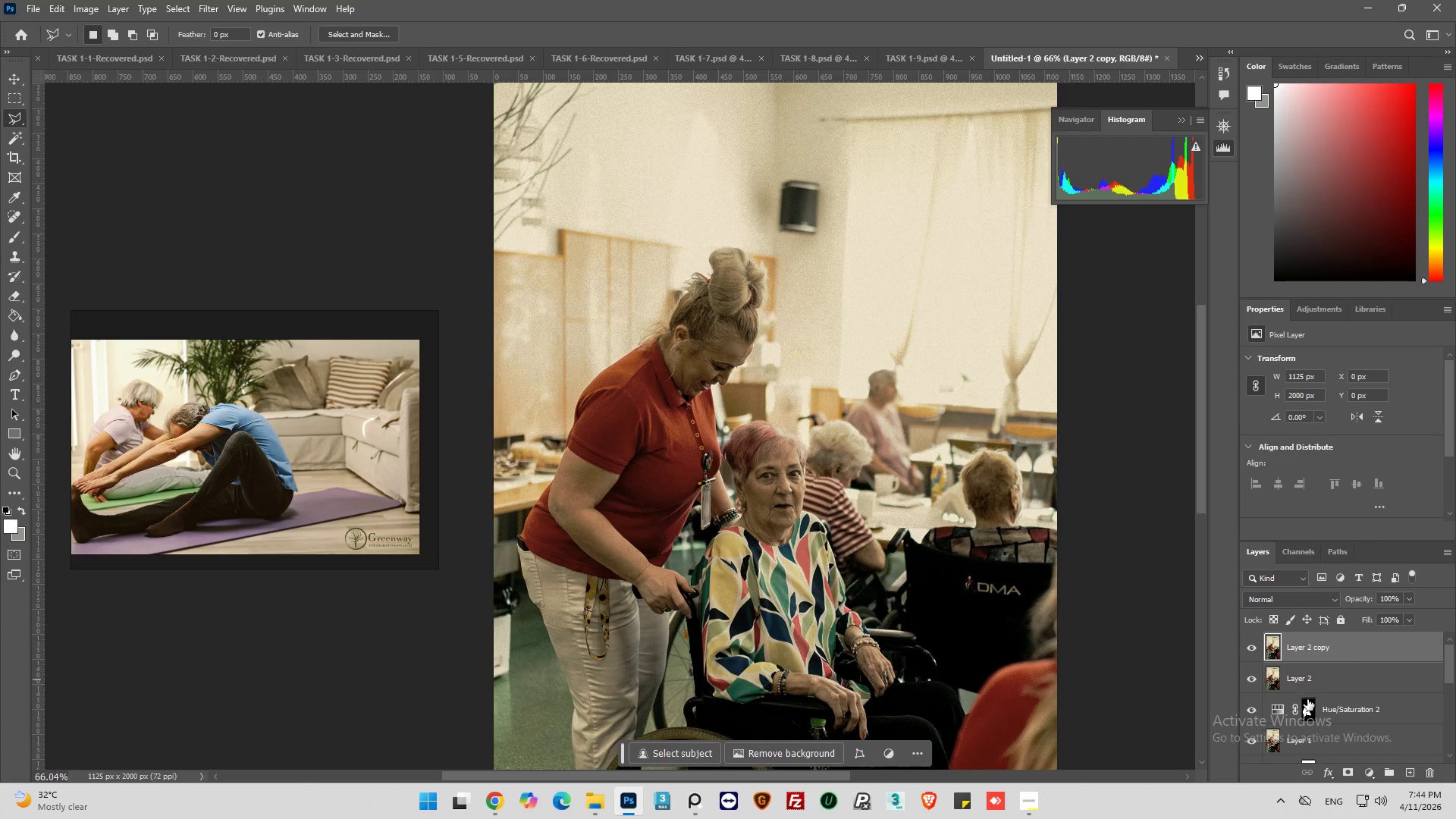 
hold_key(key=ControlLeft, duration=0.44)
left_click([1315, 711])
 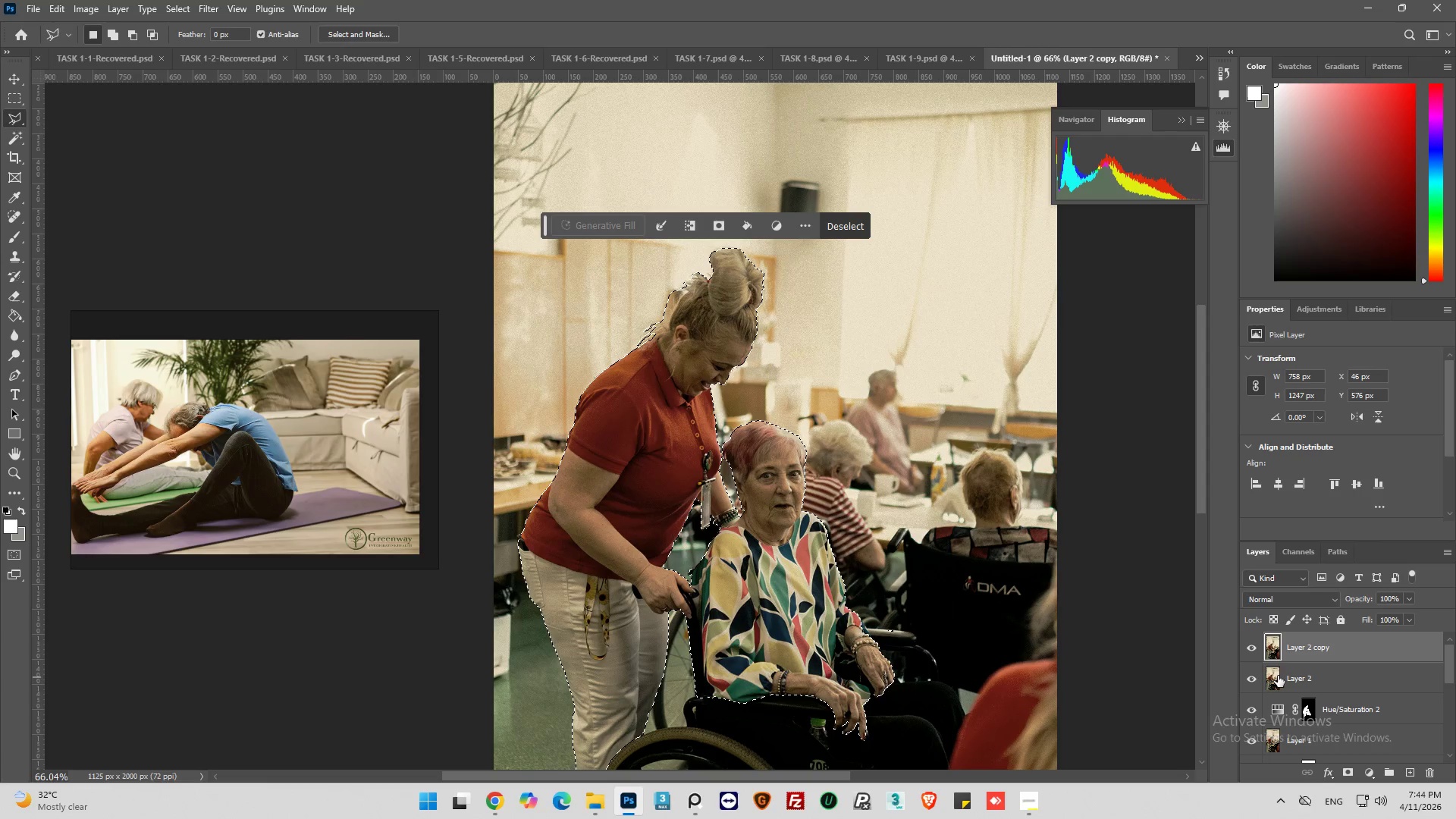 
left_click([1272, 654])
 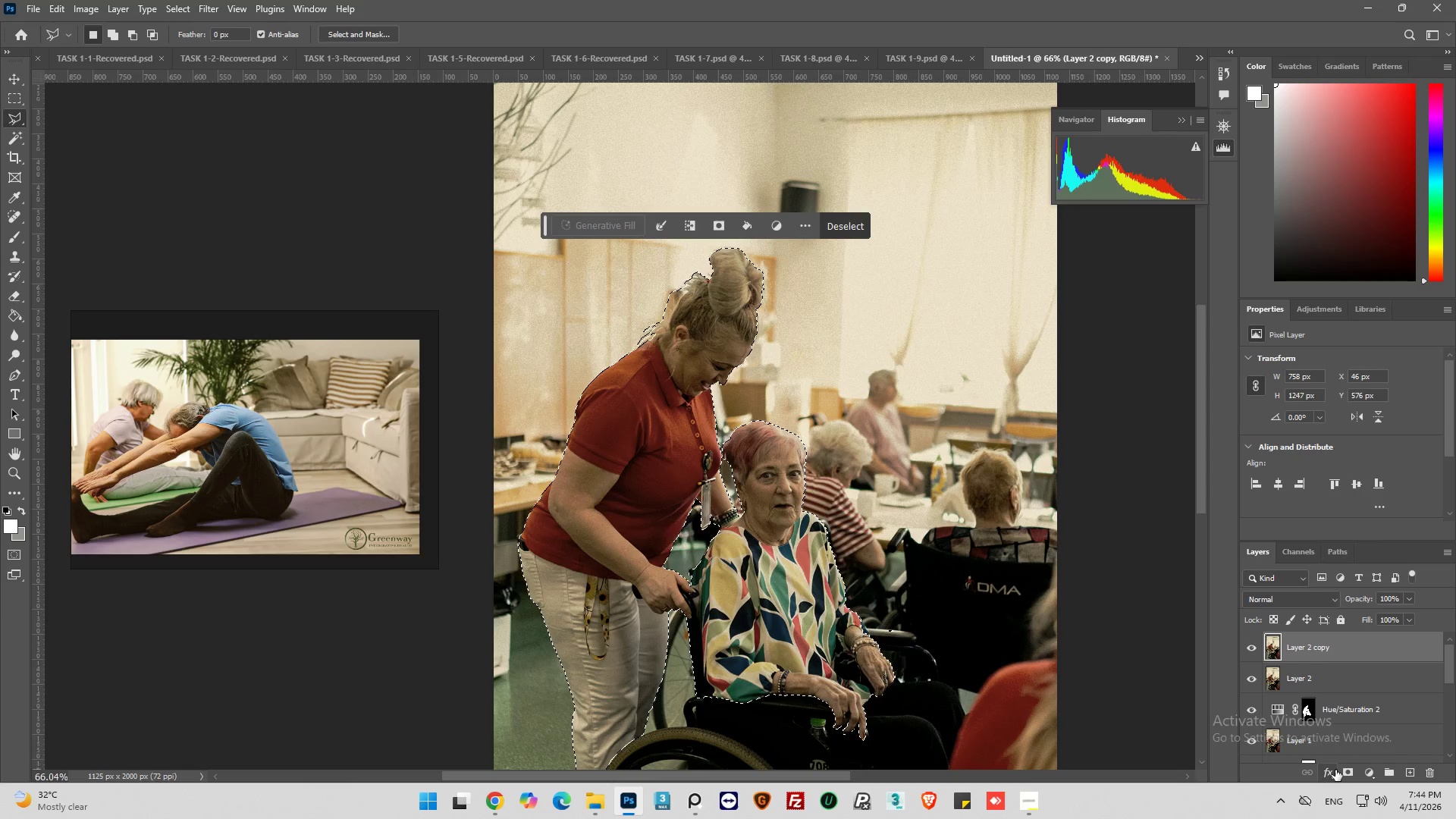 
left_click([1344, 773])
 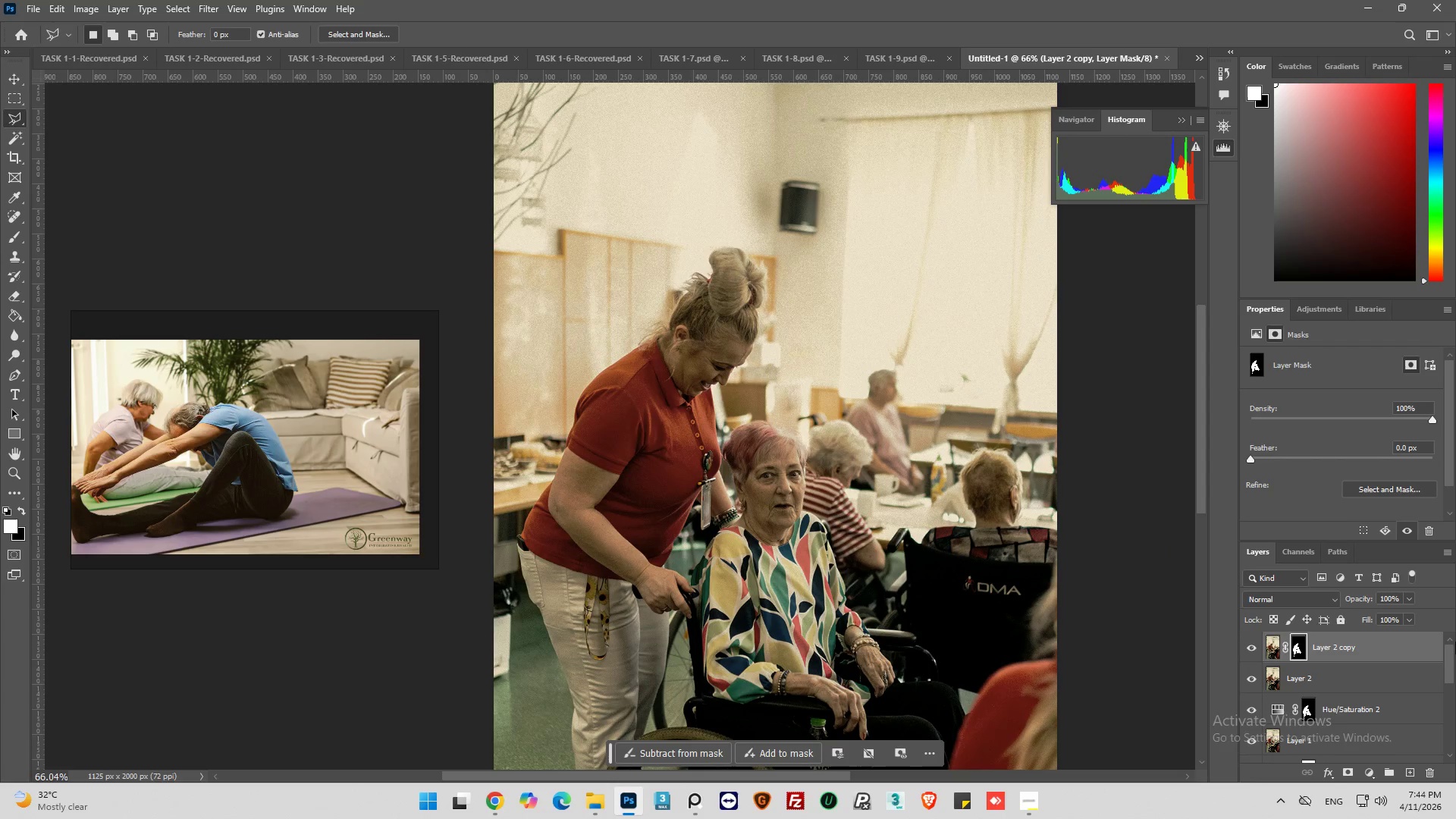 
left_click([1334, 685])
 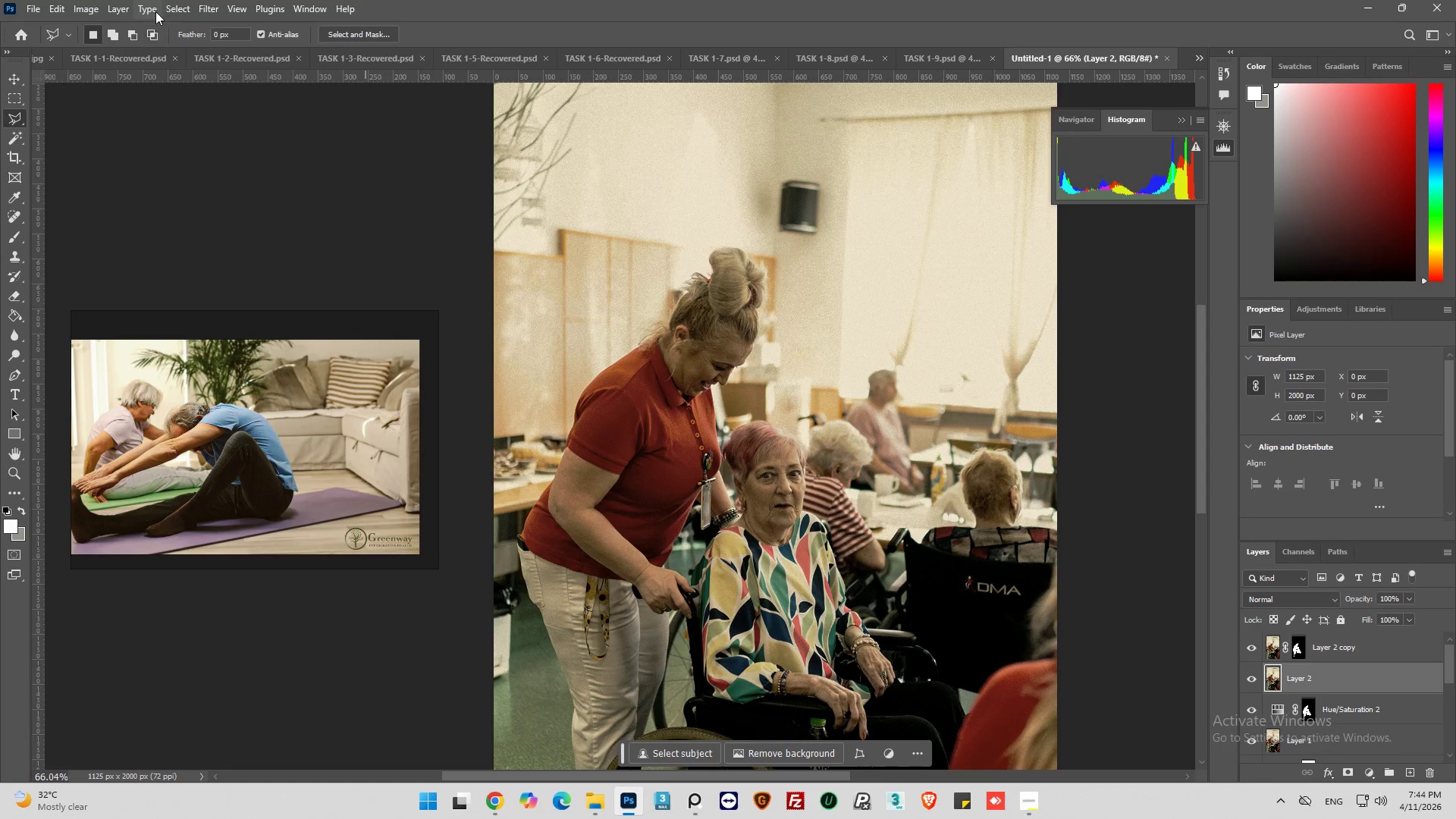 
left_click([202, 11])
 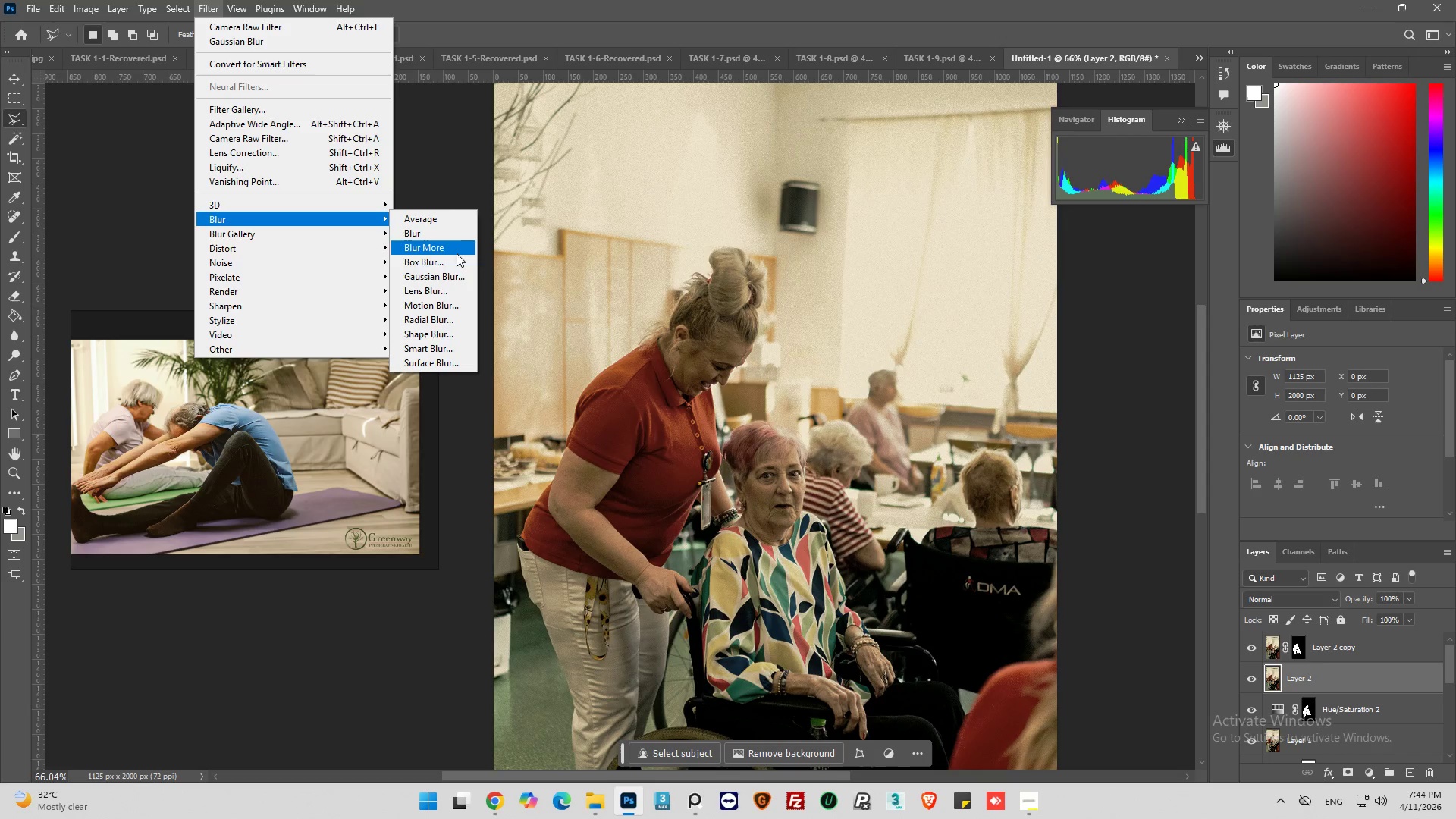 
left_click([451, 278])
 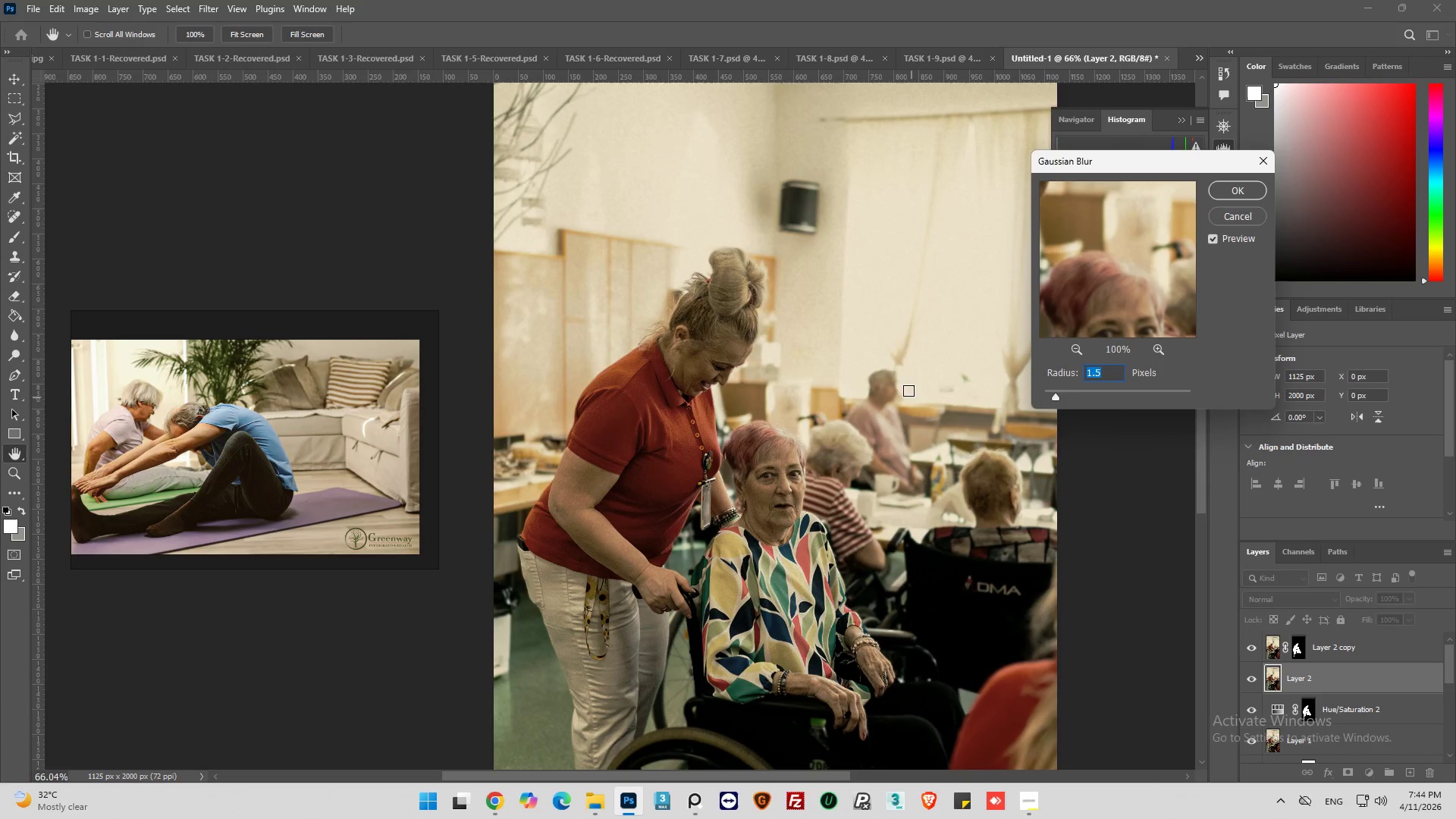 
hold_key(key=AltLeft, duration=0.58)
 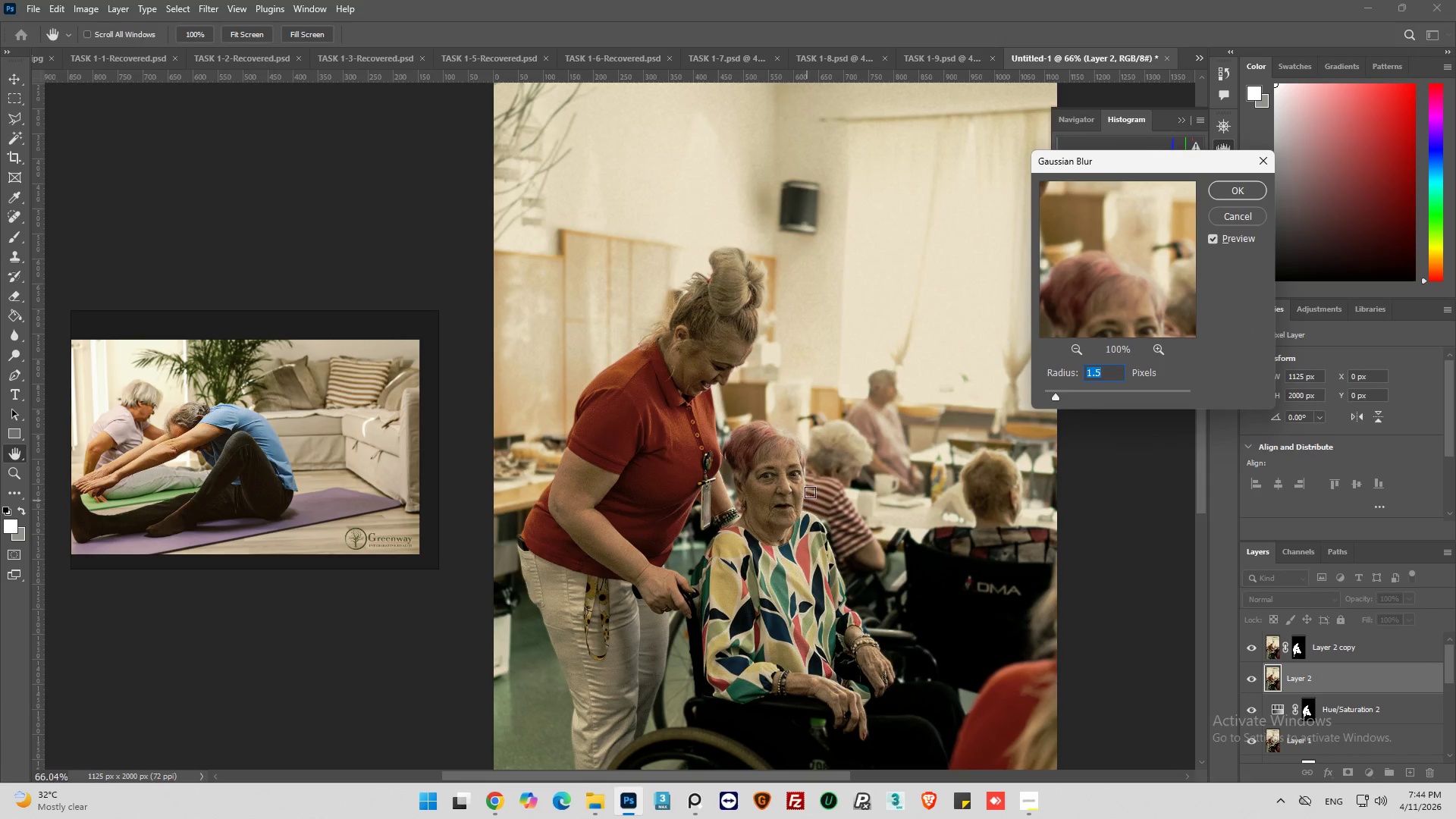 
key(Alt+AltLeft)
 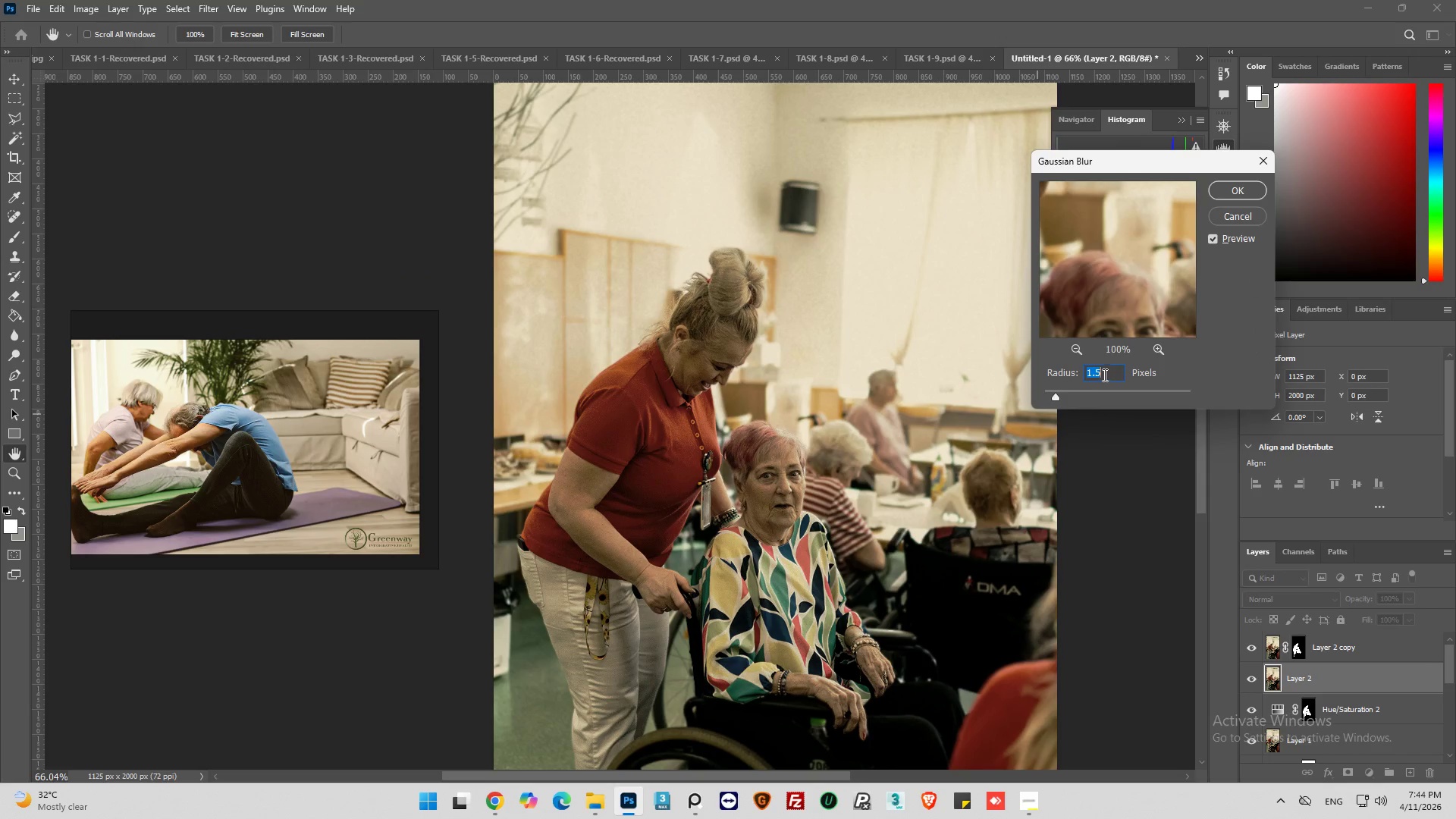 
scroll: coordinate [765, 375], scroll_direction: up, amount: 7.0
 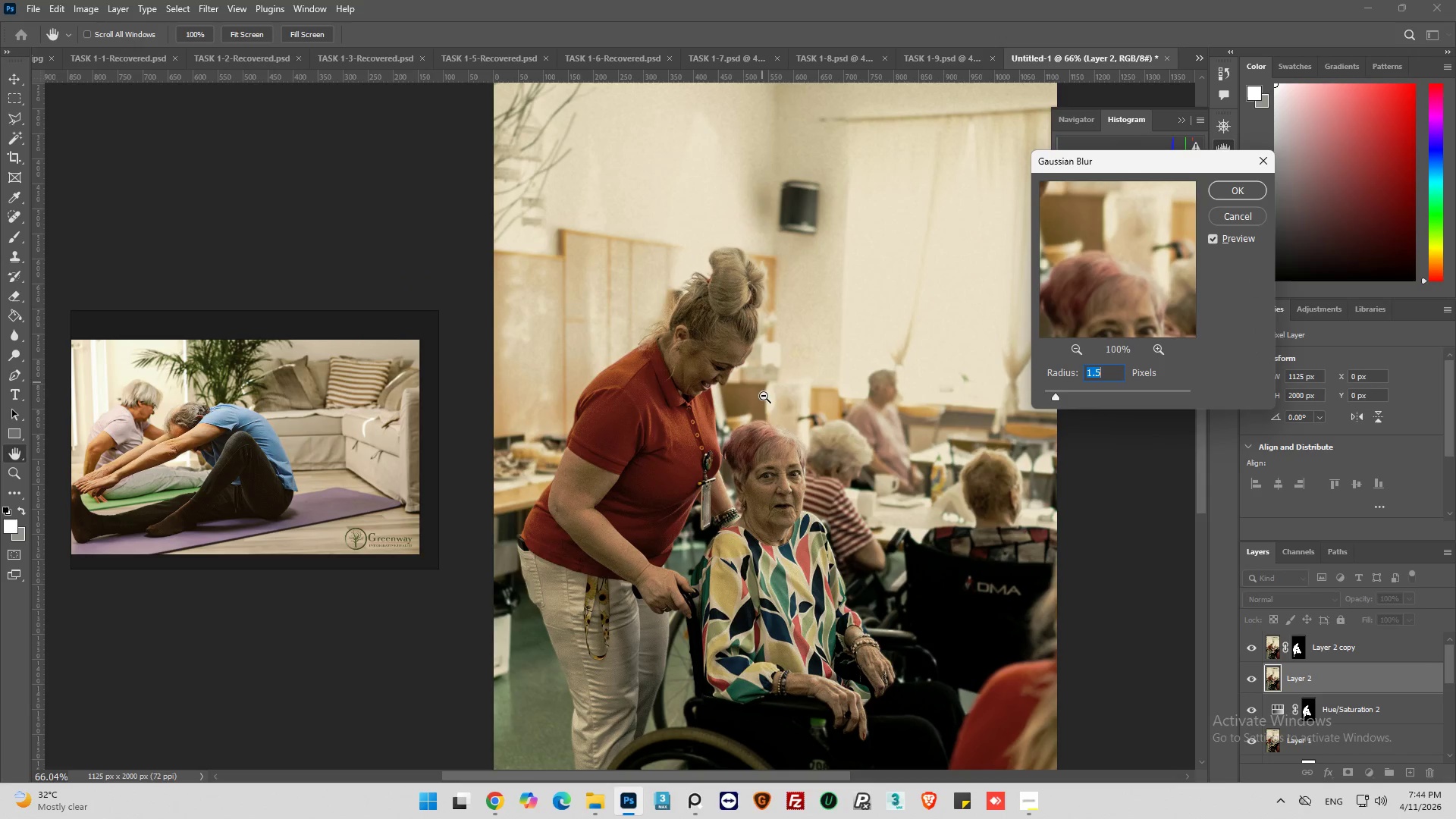 
key(Alt+2)
 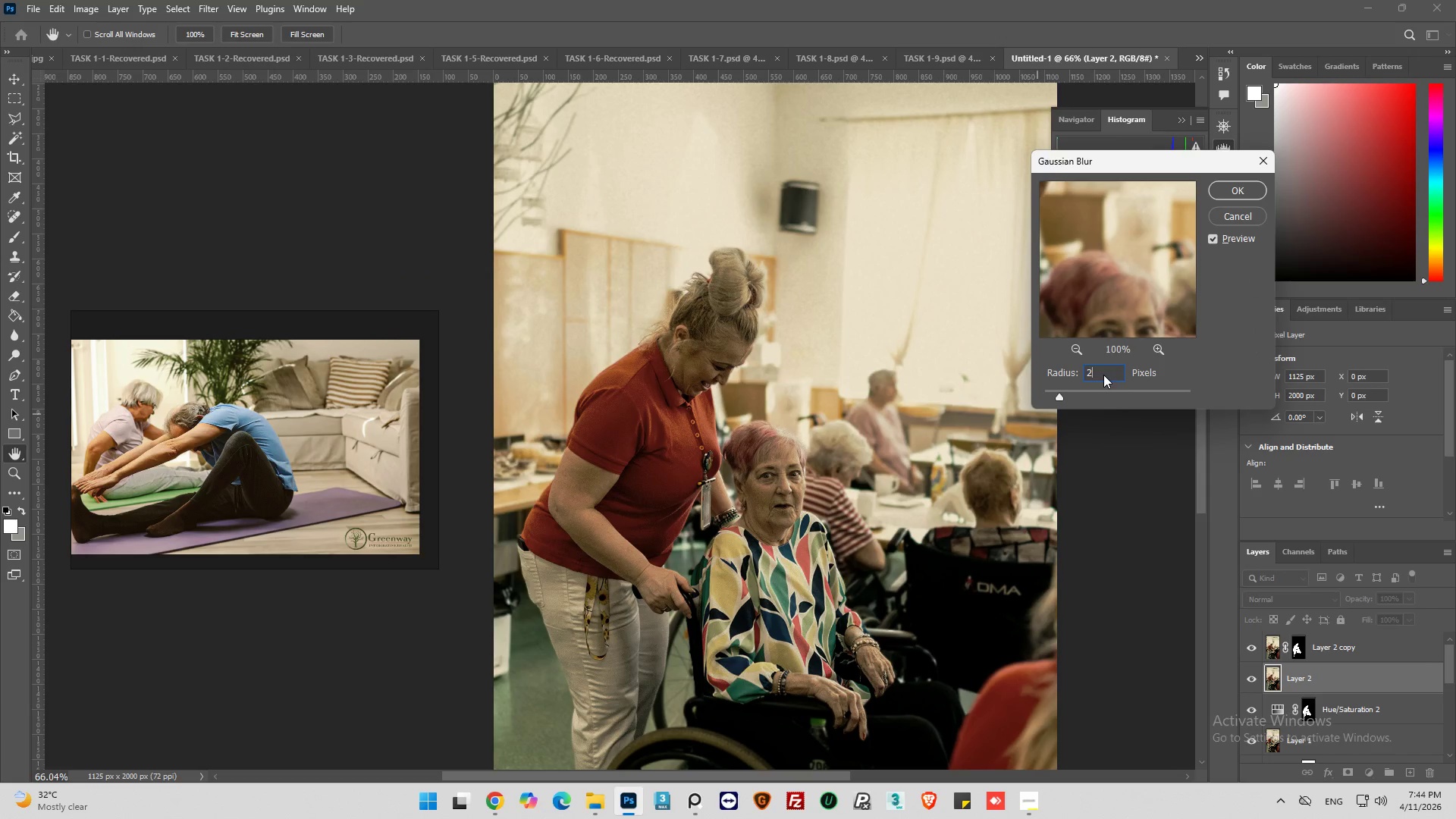 
key(Alt+Enter)
 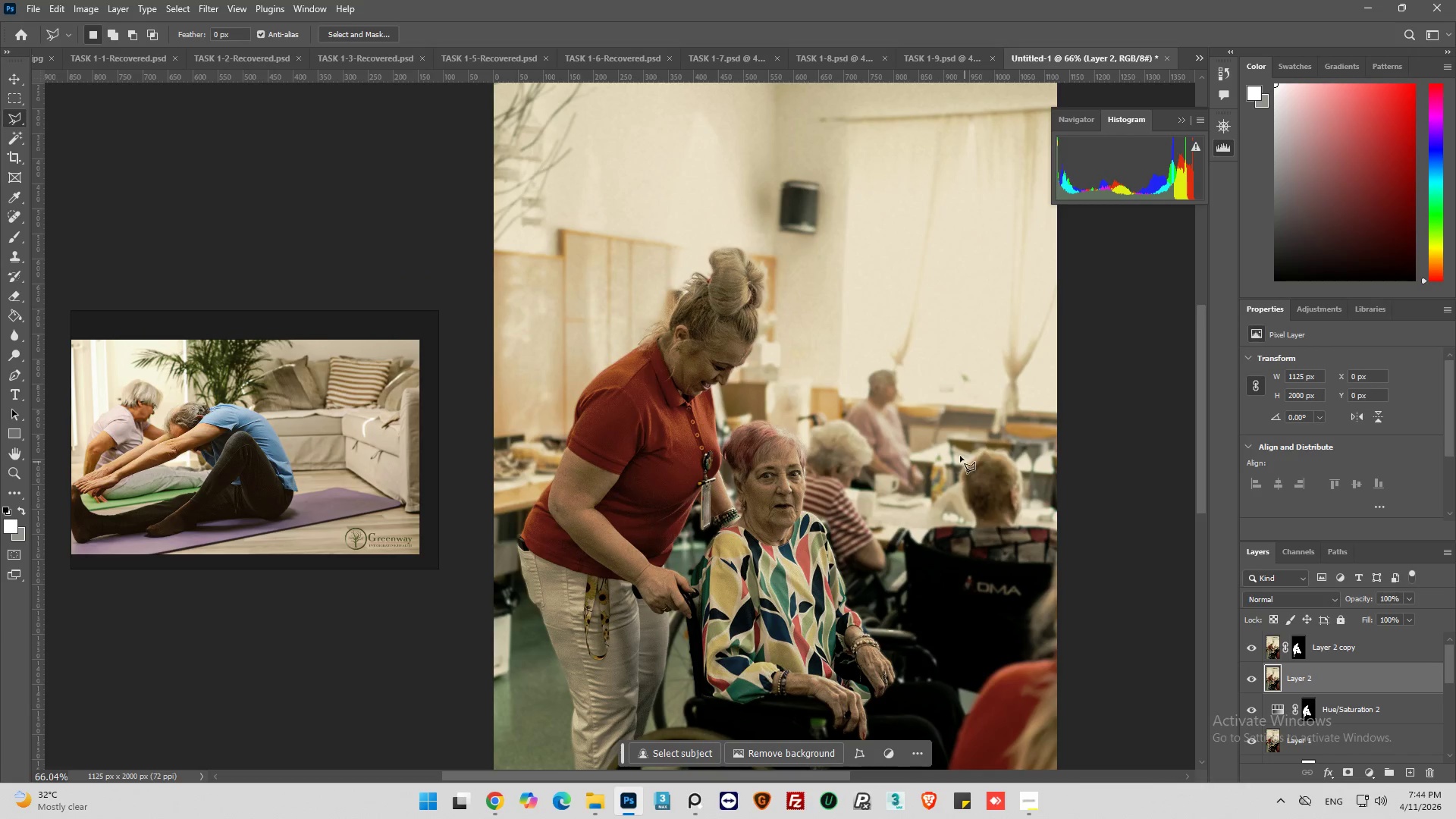 
scroll: coordinate [994, 423], scroll_direction: down, amount: 12.0
 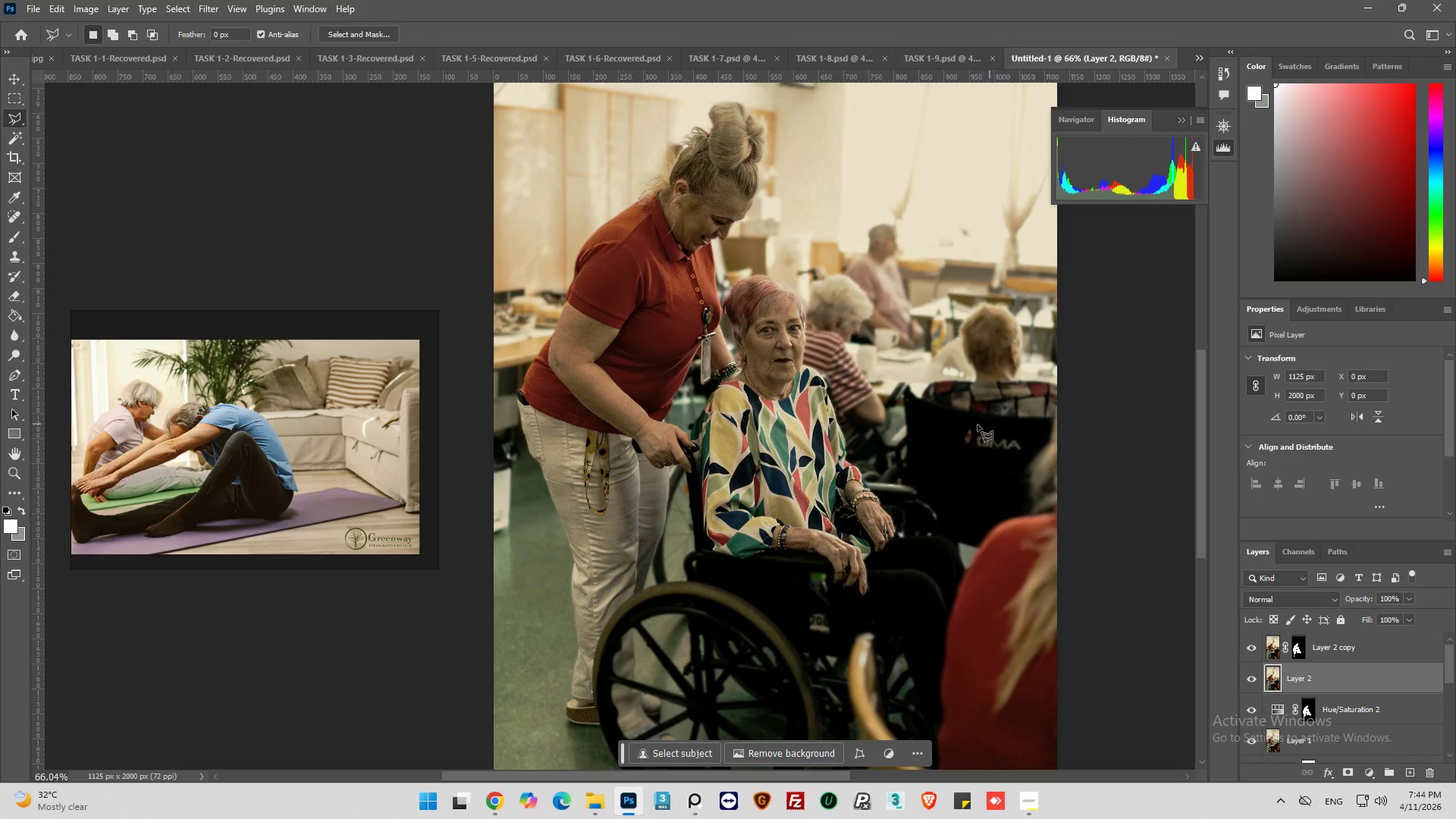 
hold_key(key=AltLeft, duration=0.94)
 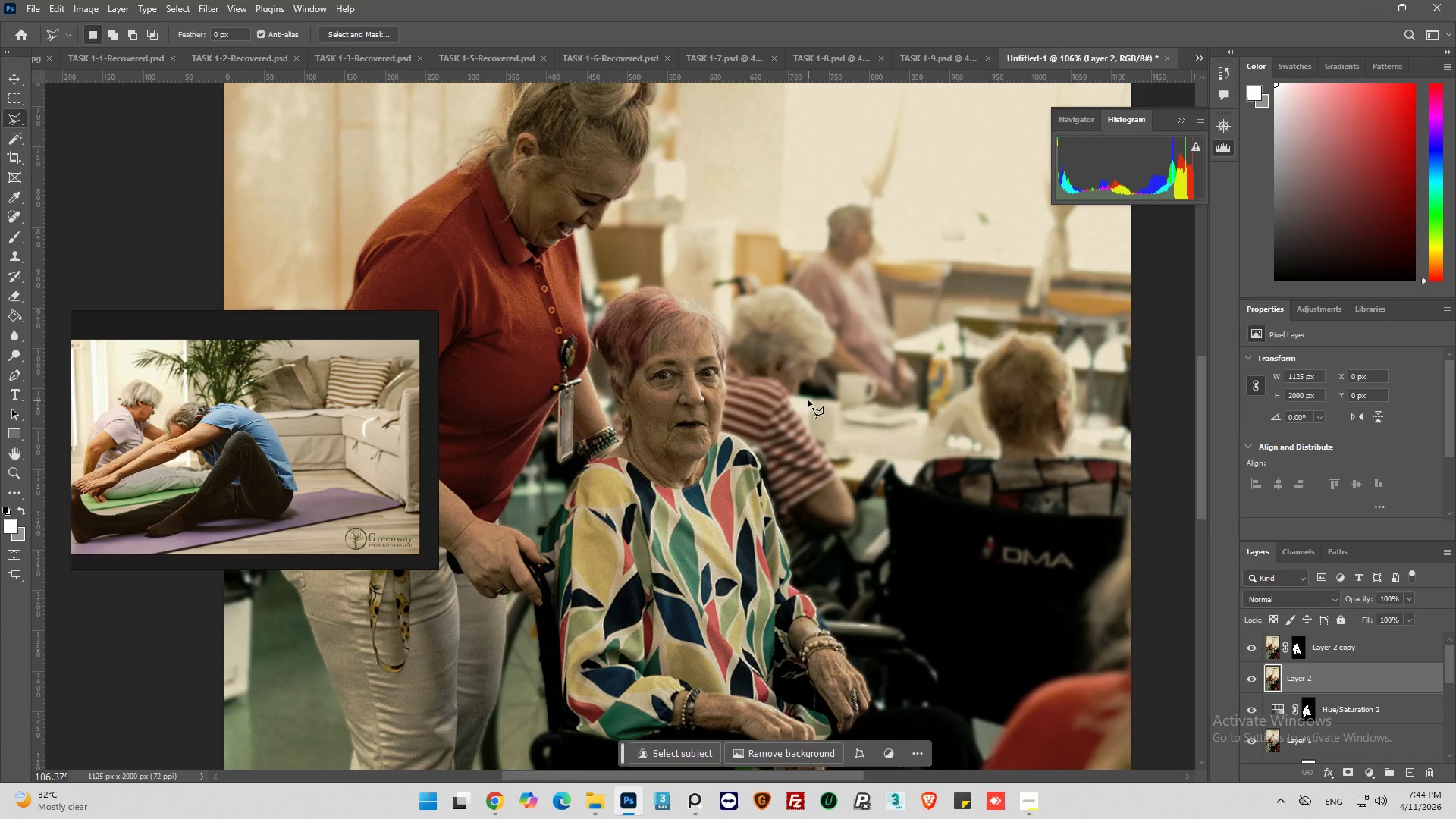 
scroll: coordinate [830, 400], scroll_direction: up, amount: 10.0
 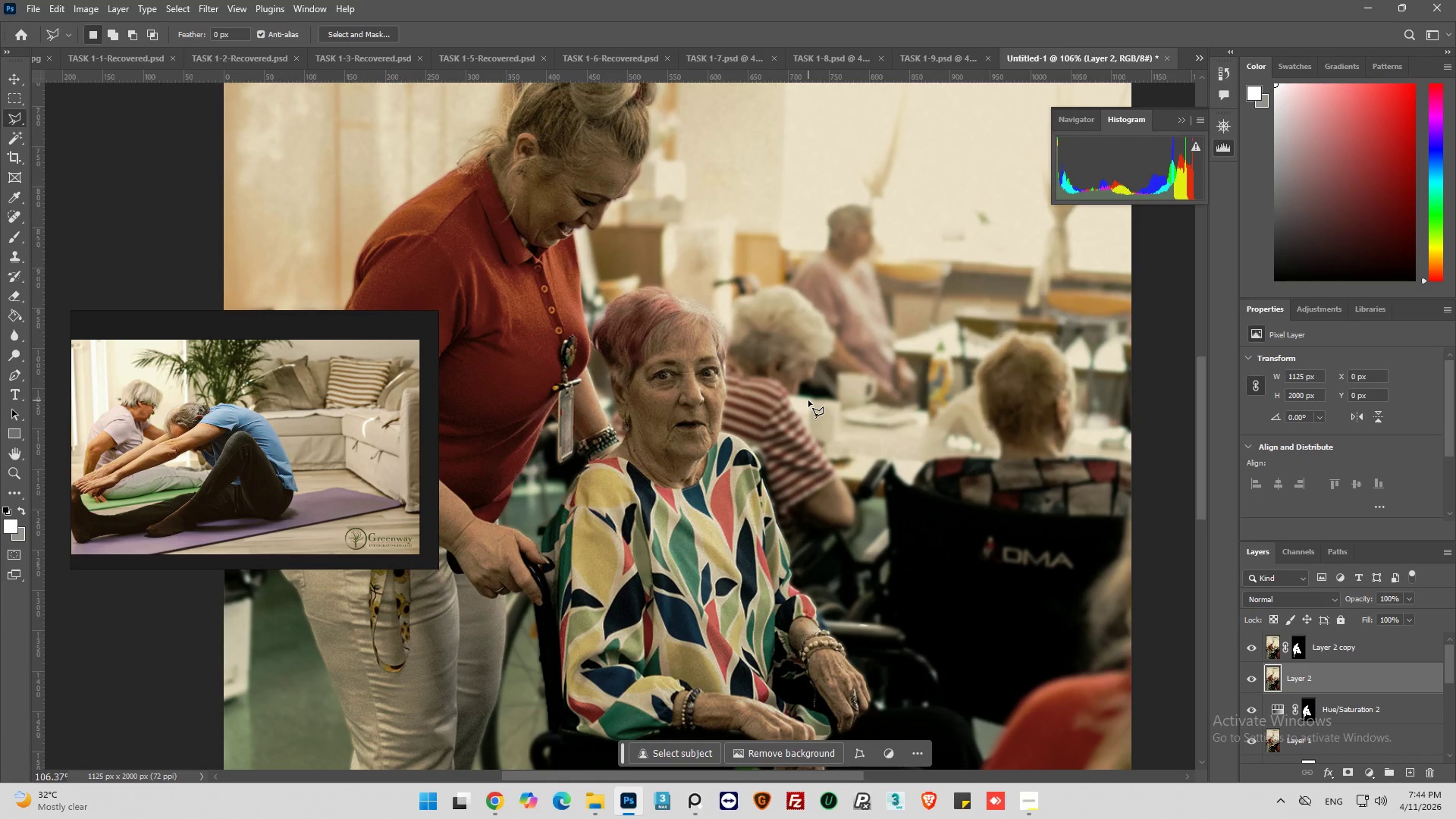 
hold_key(key=AltLeft, duration=0.83)
 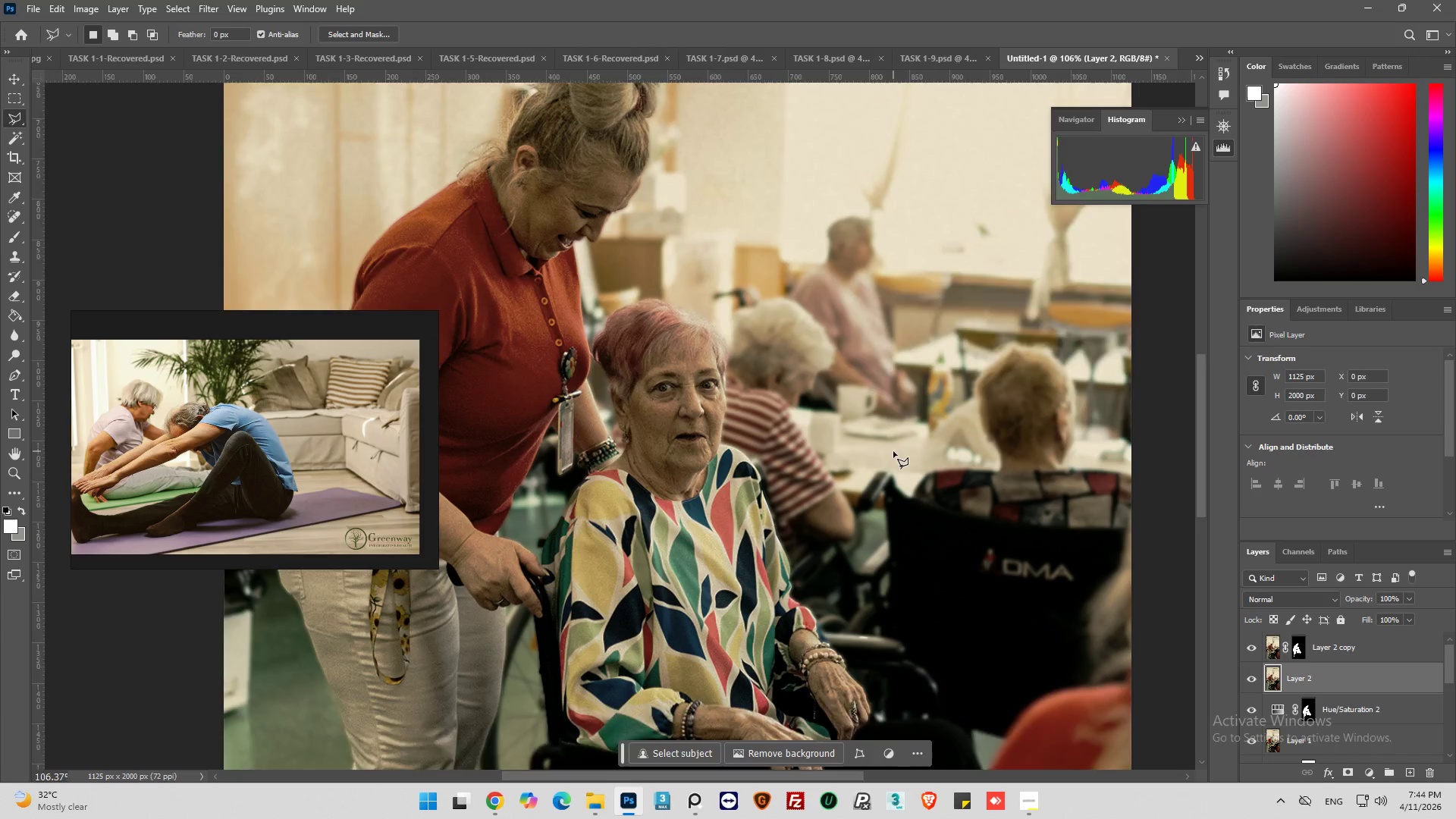 
scroll: coordinate [893, 451], scroll_direction: up, amount: 5.0
 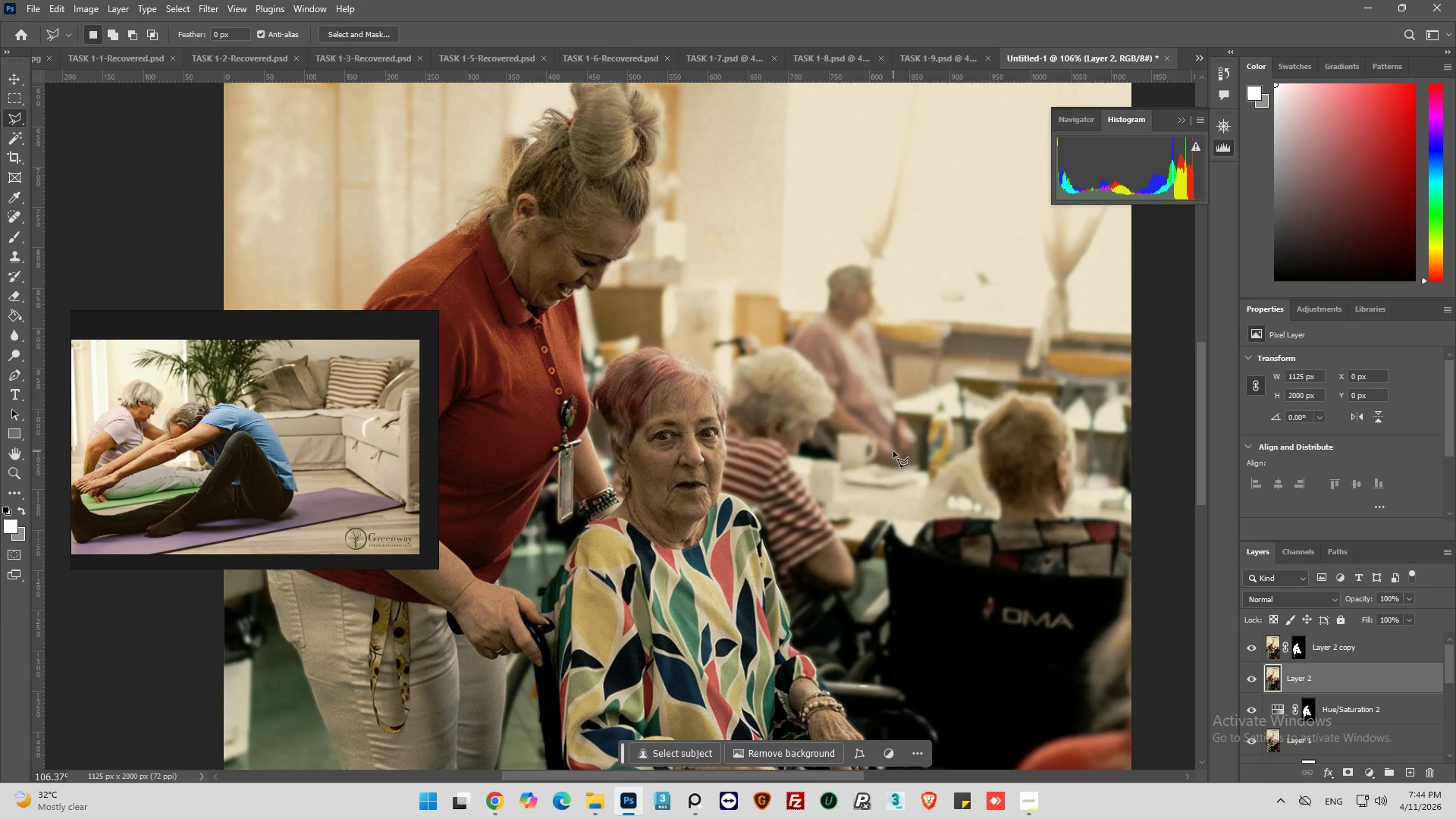 
scroll: coordinate [893, 451], scroll_direction: down, amount: 1.0
 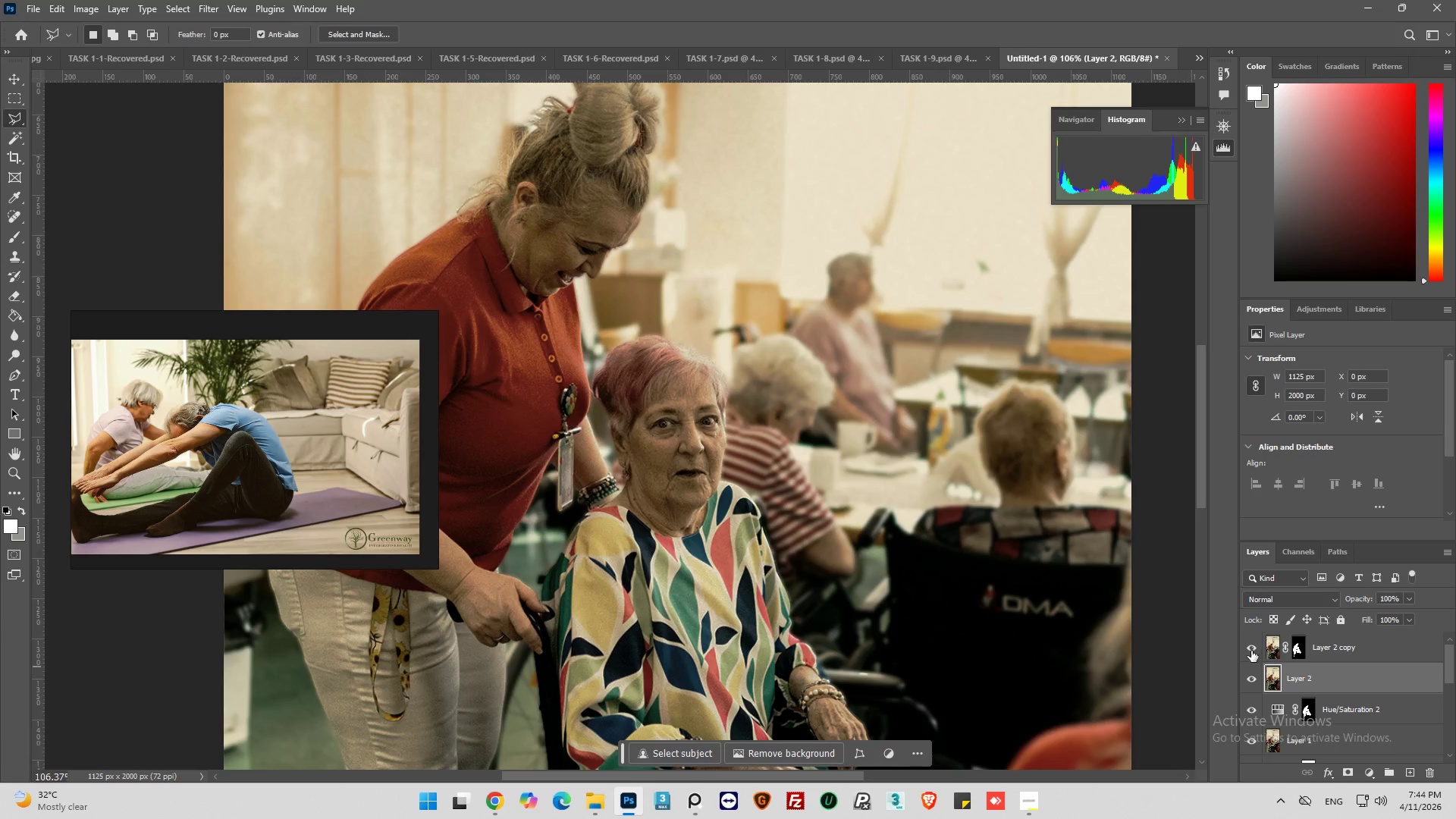 
left_click([1251, 651])
 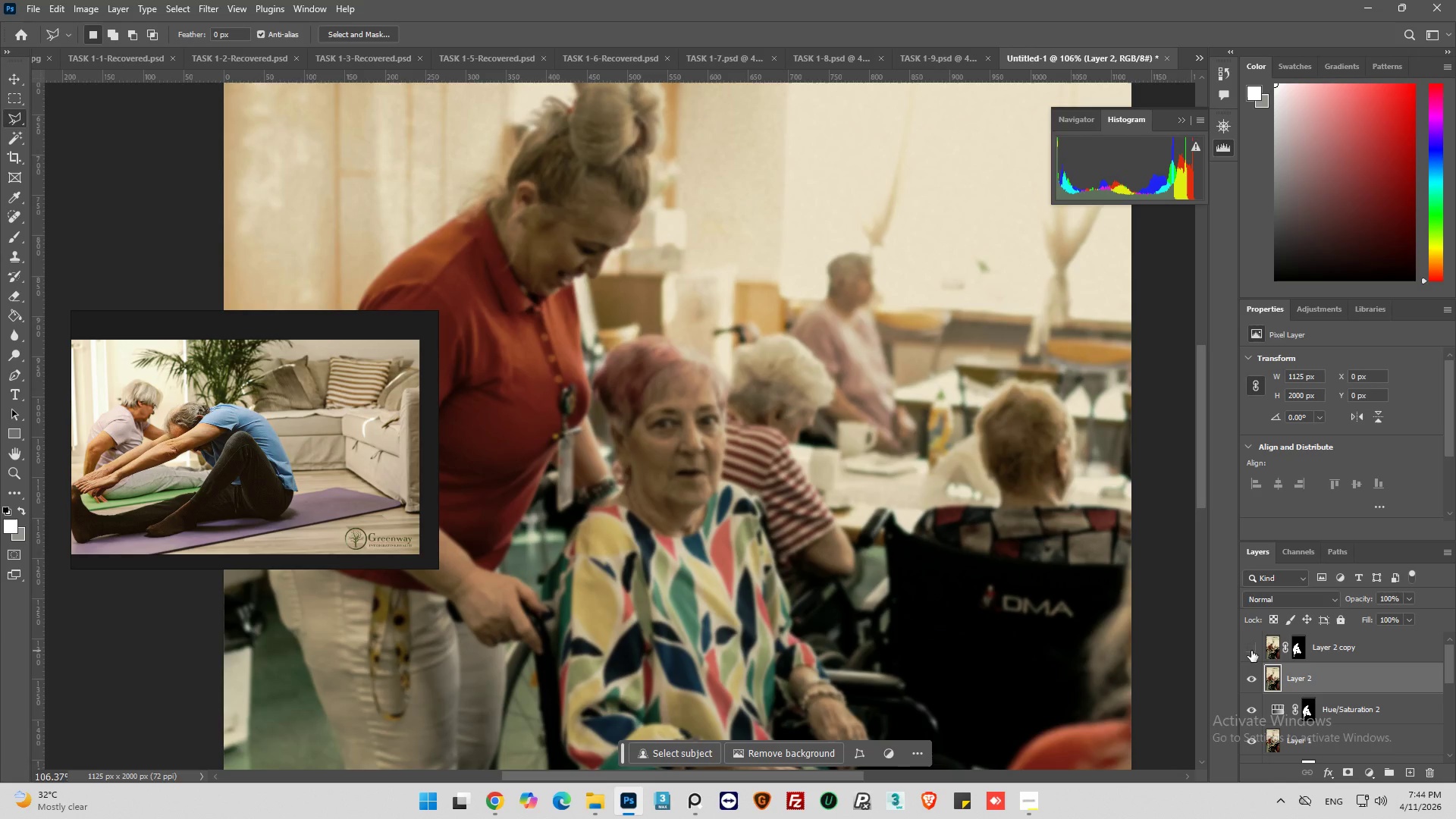 
left_click([1251, 651])
 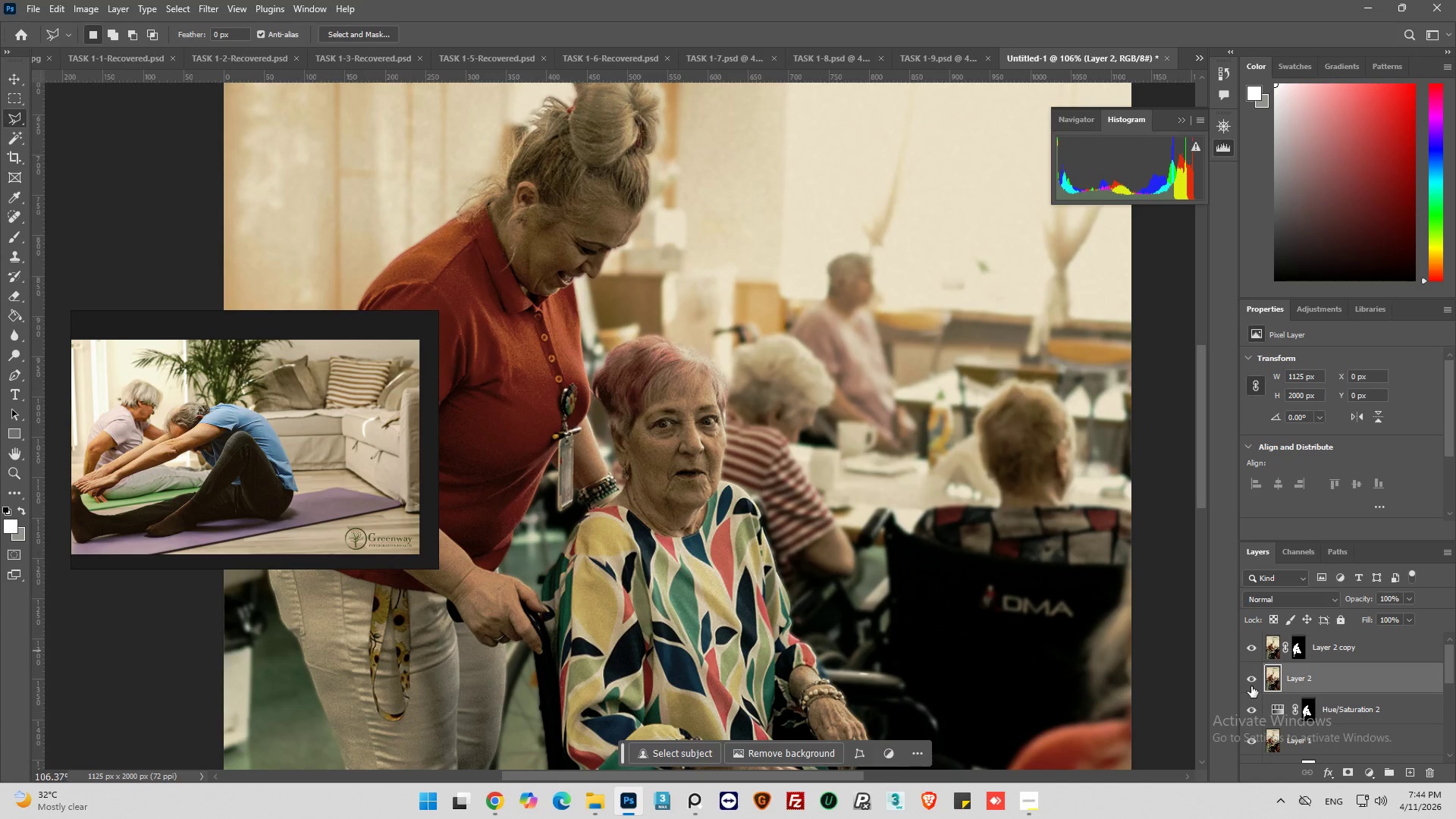 
left_click([1248, 681])
 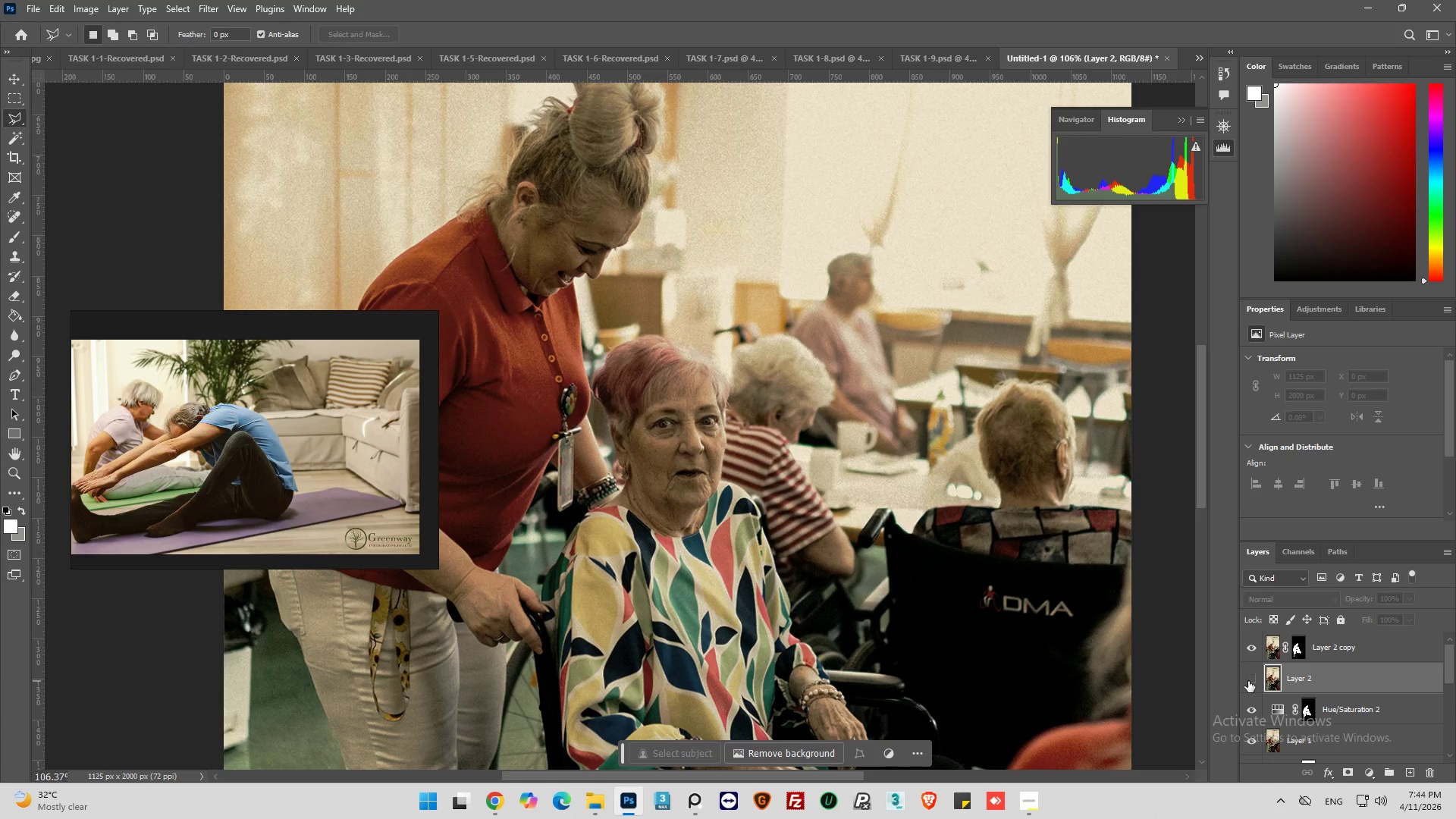 
left_click([1248, 681])
 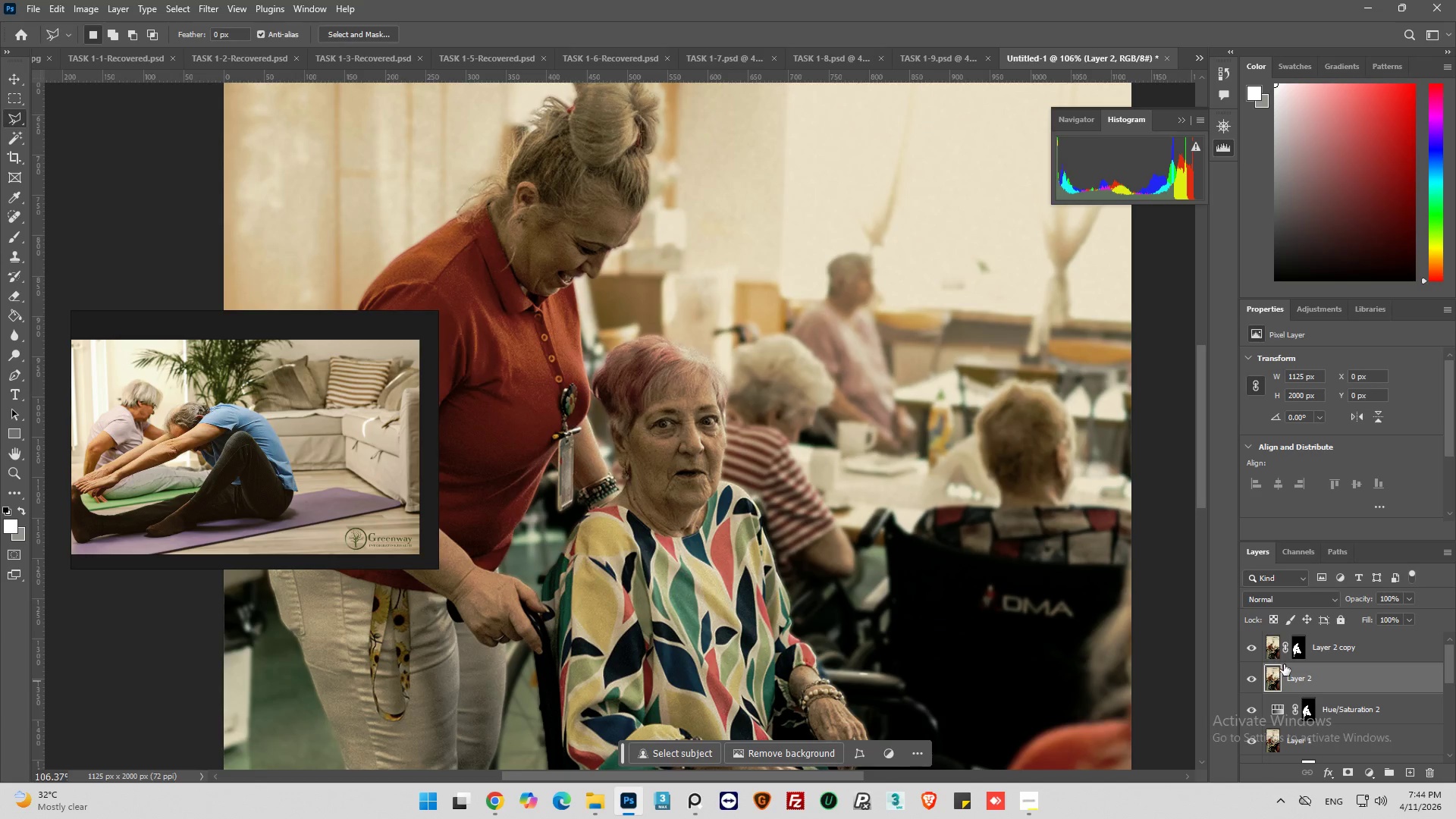 
left_click([1304, 653])
 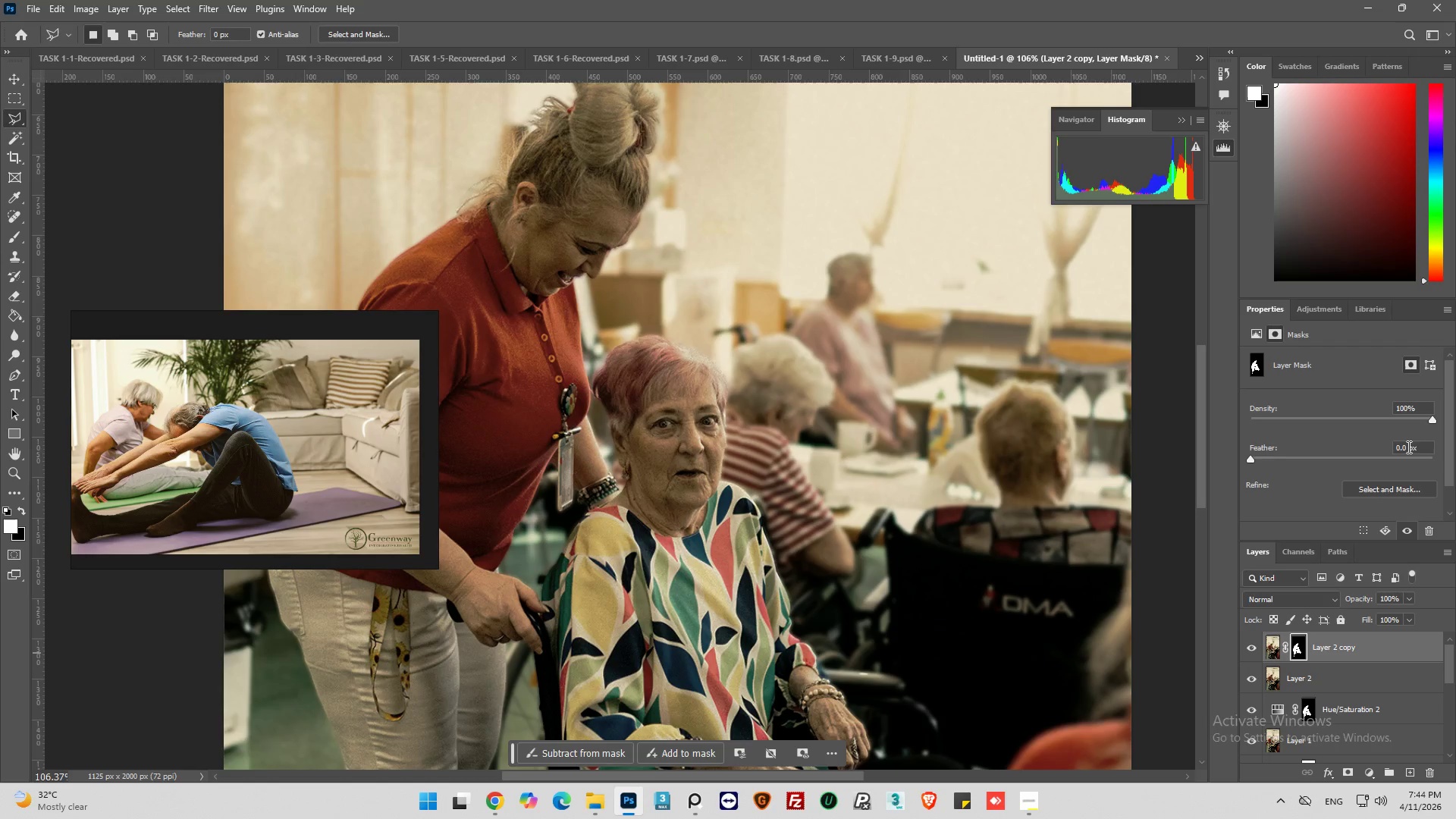 
double_click([1404, 444])
 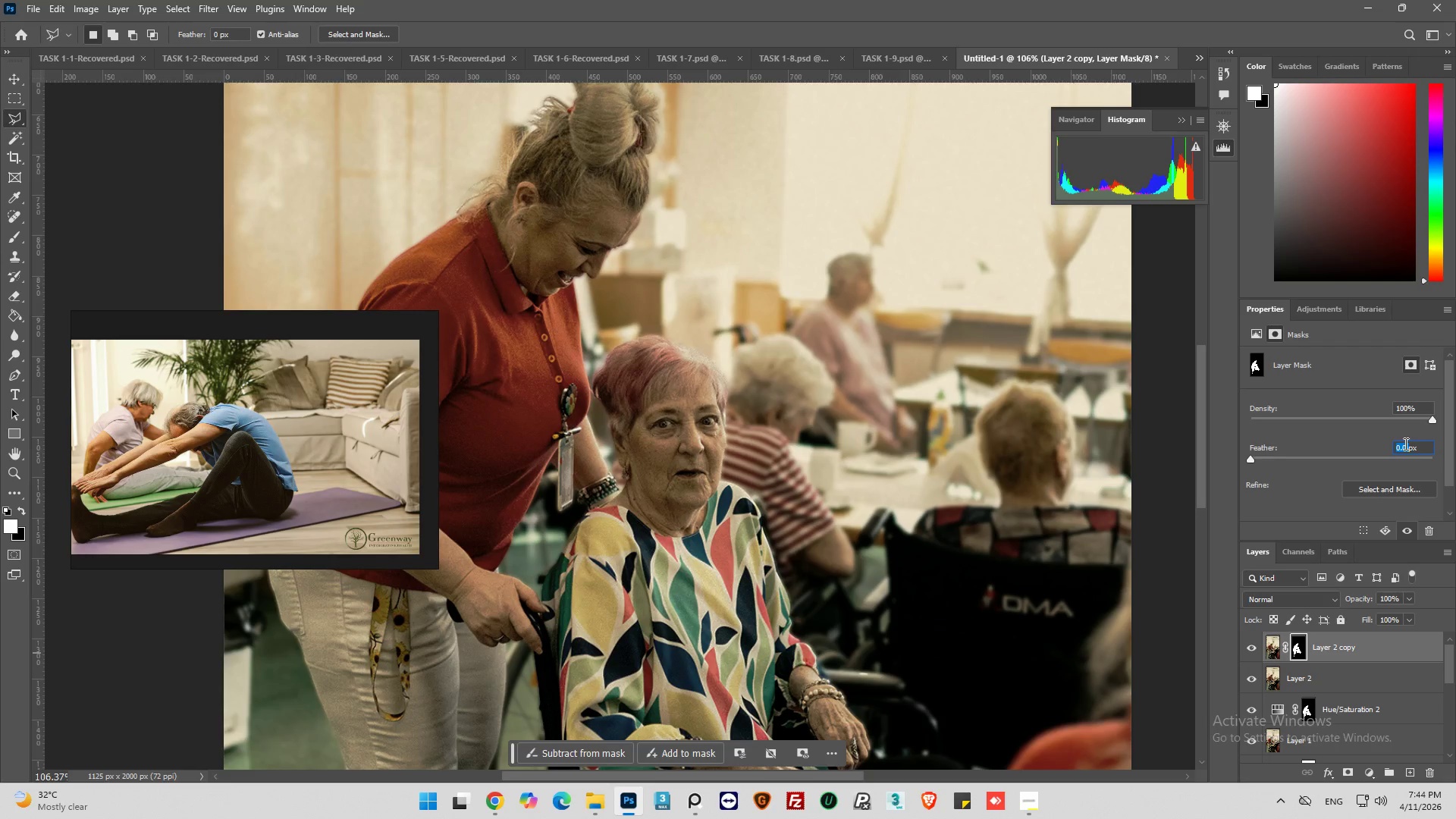 
key(1)
 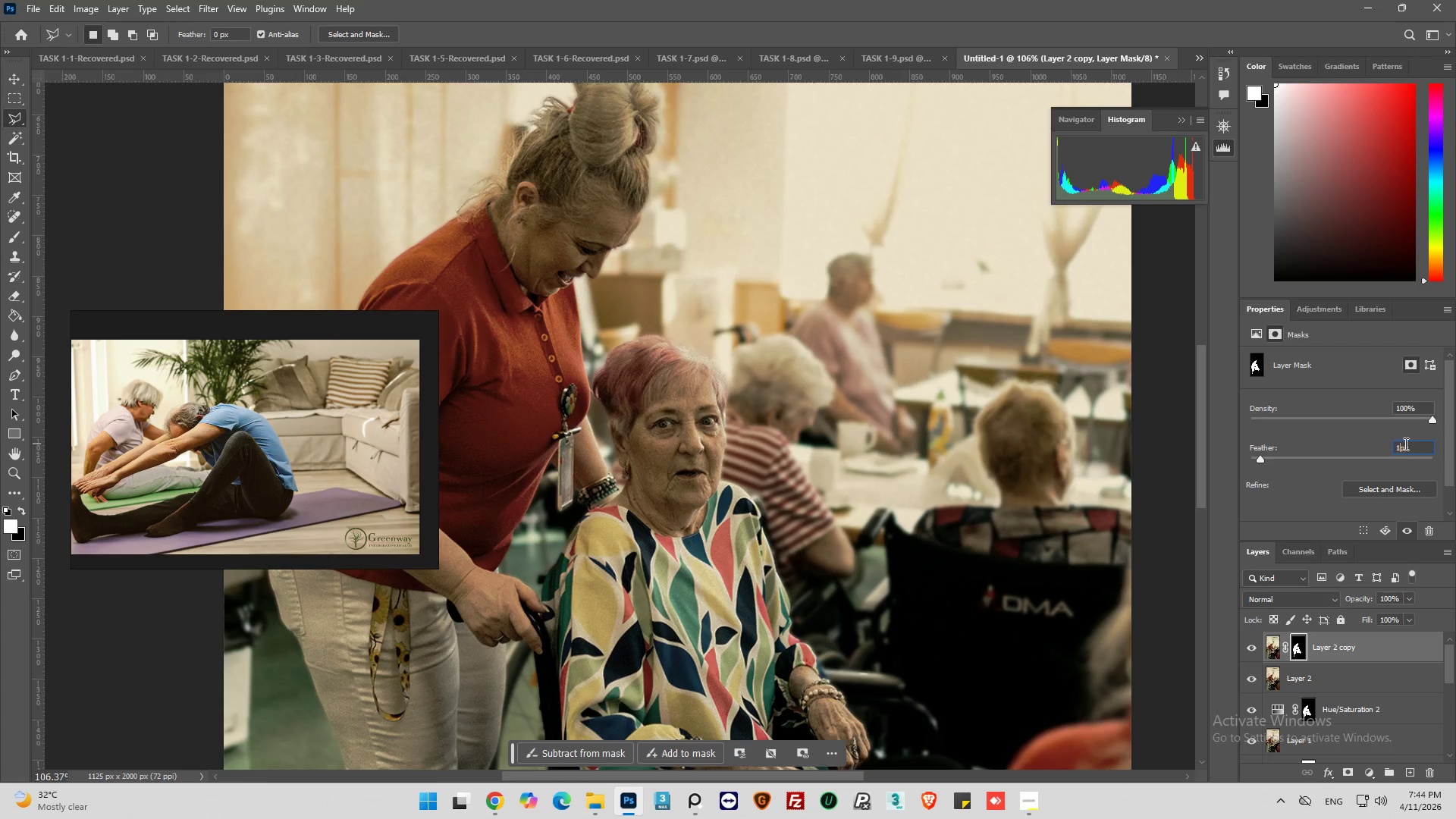 
key(Enter)
 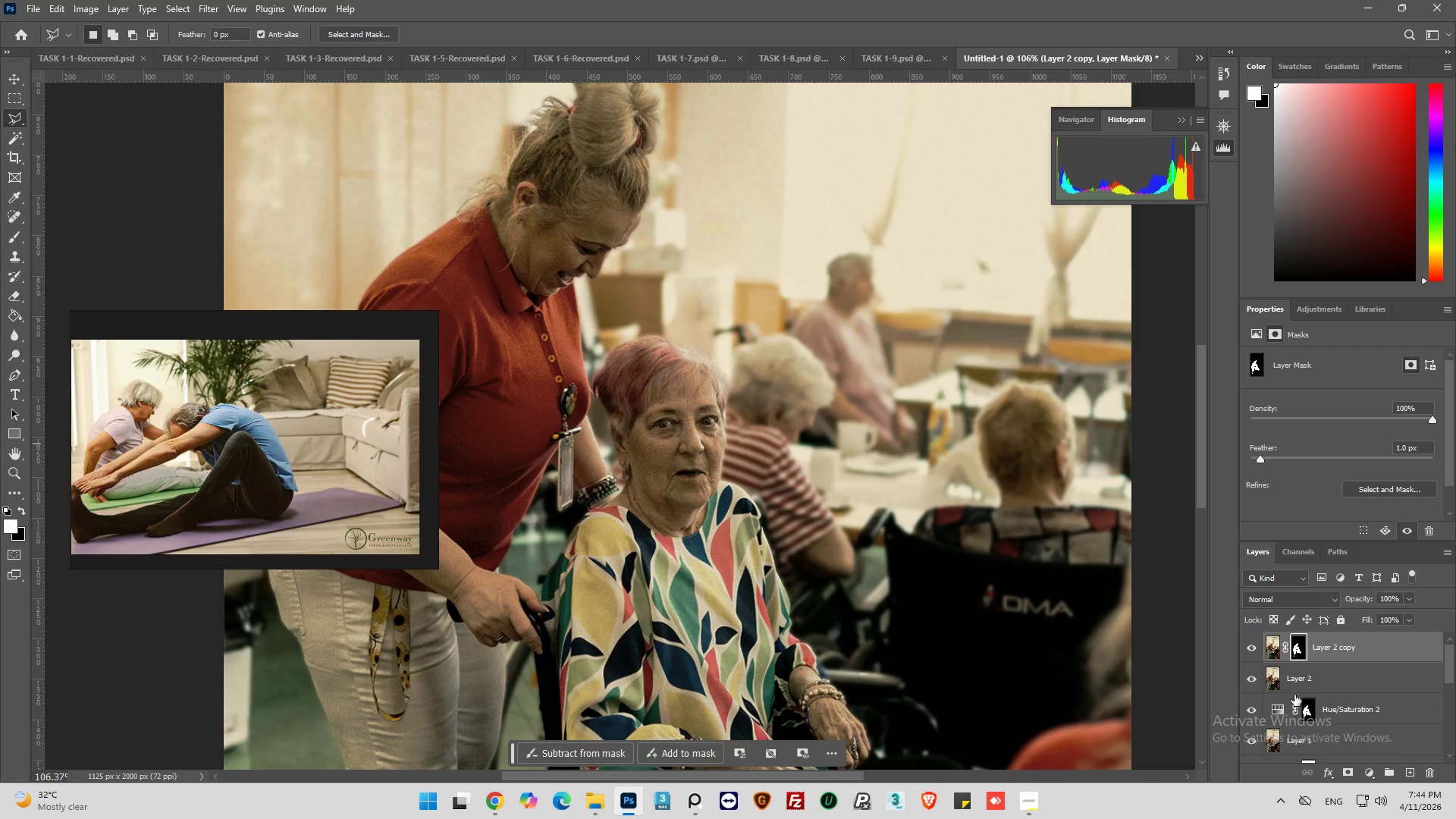 
left_click([1310, 702])
 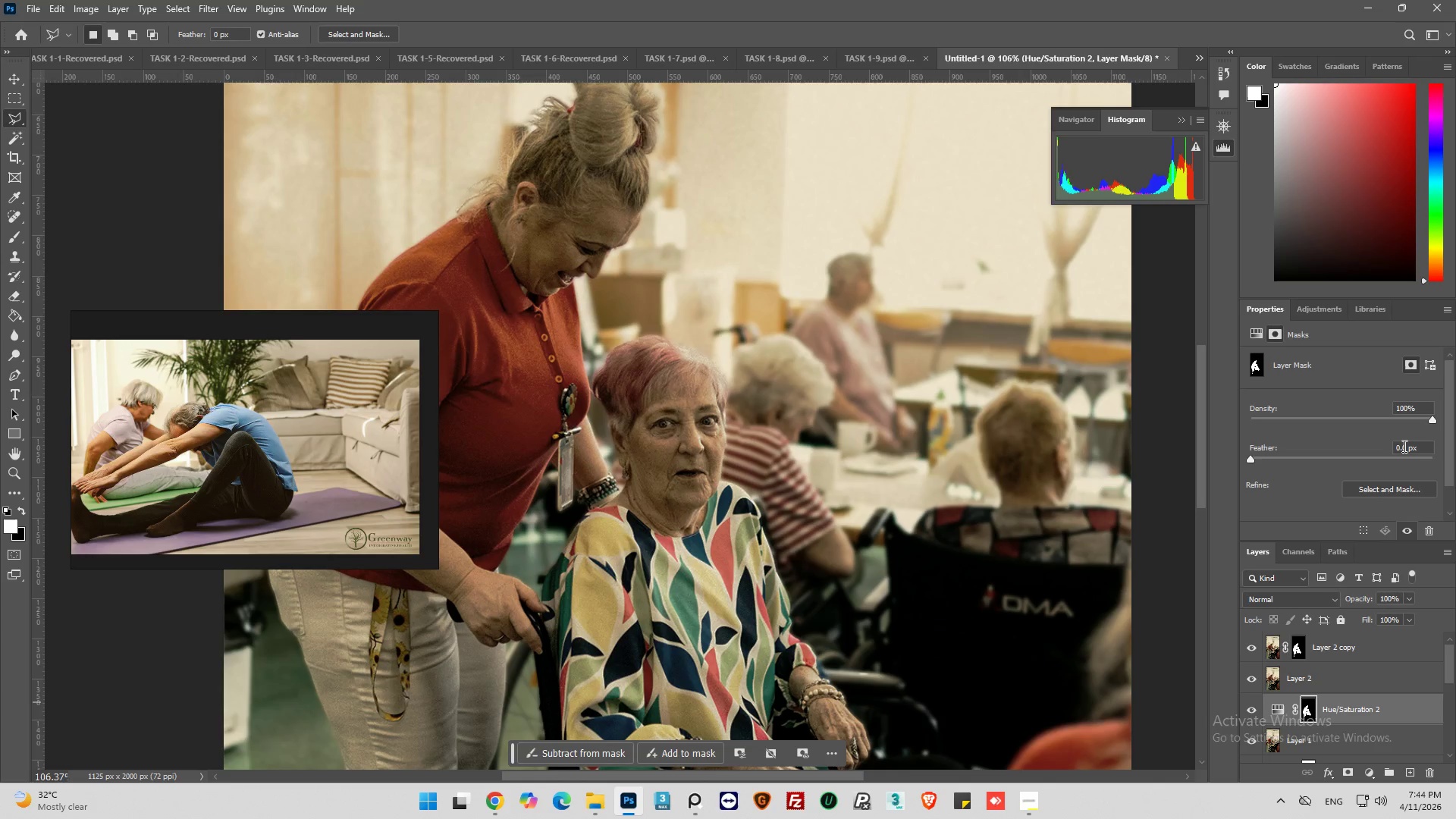 
double_click([1403, 446])
 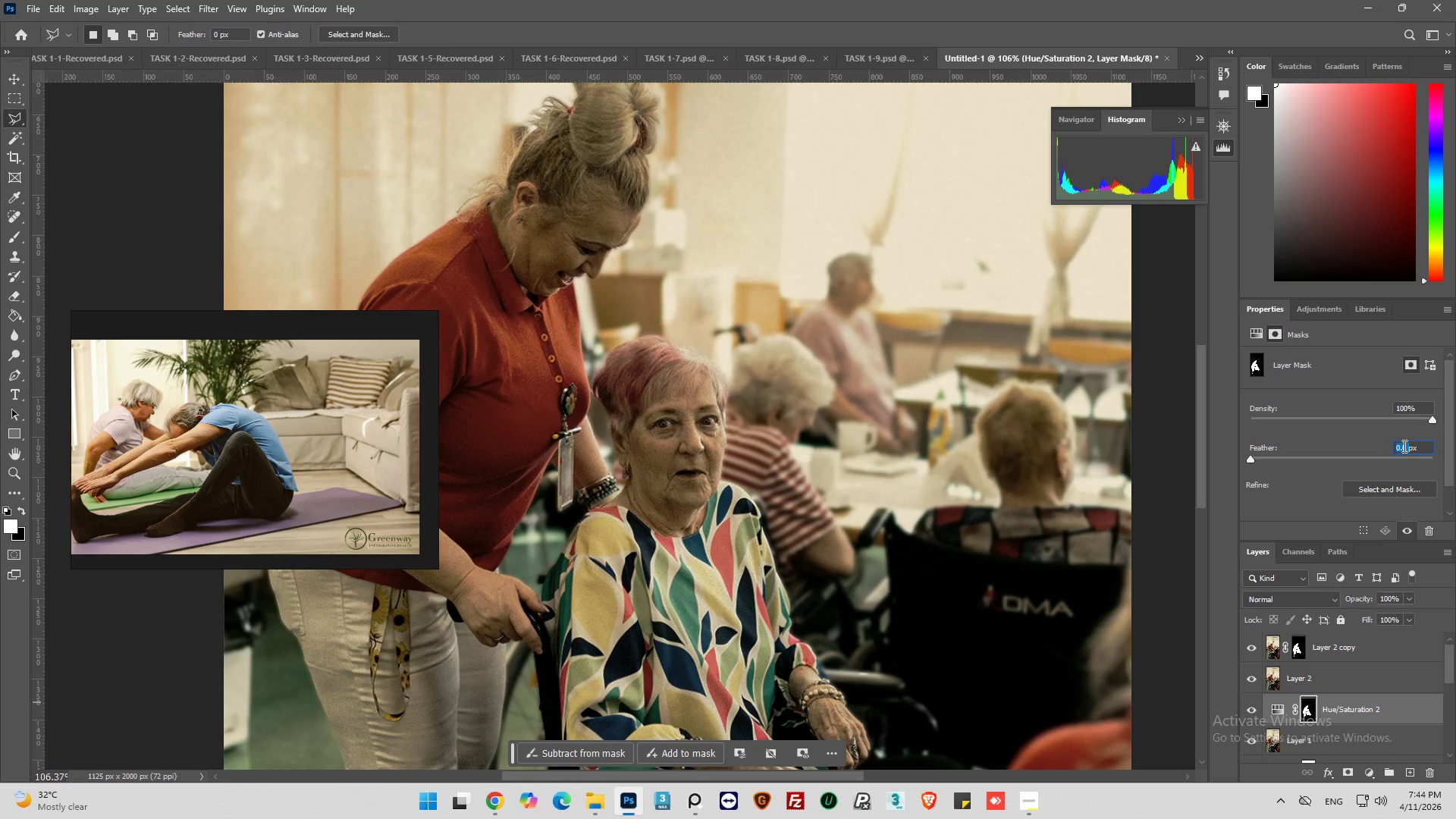 
key(1)
 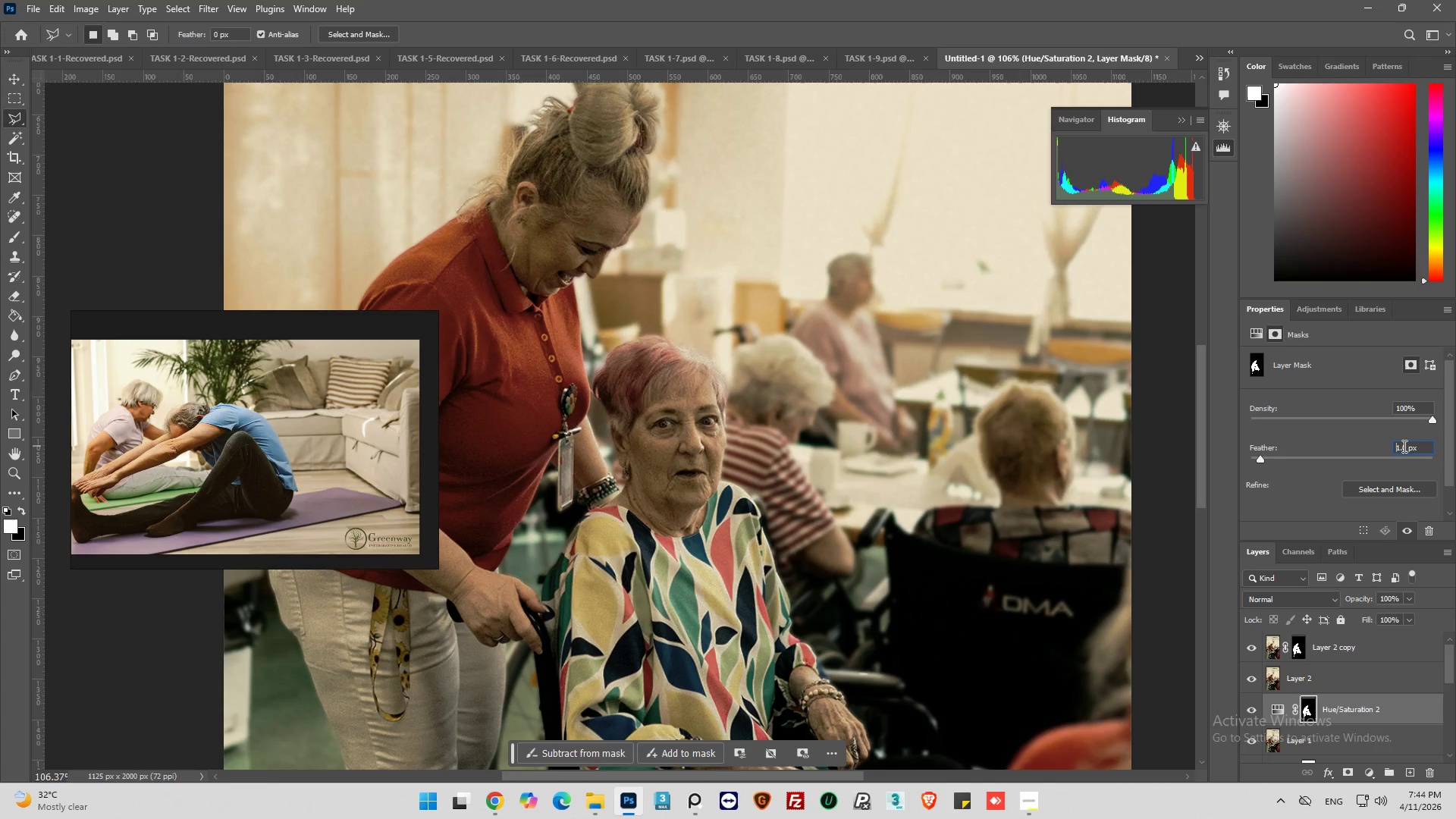 
key(Enter)
 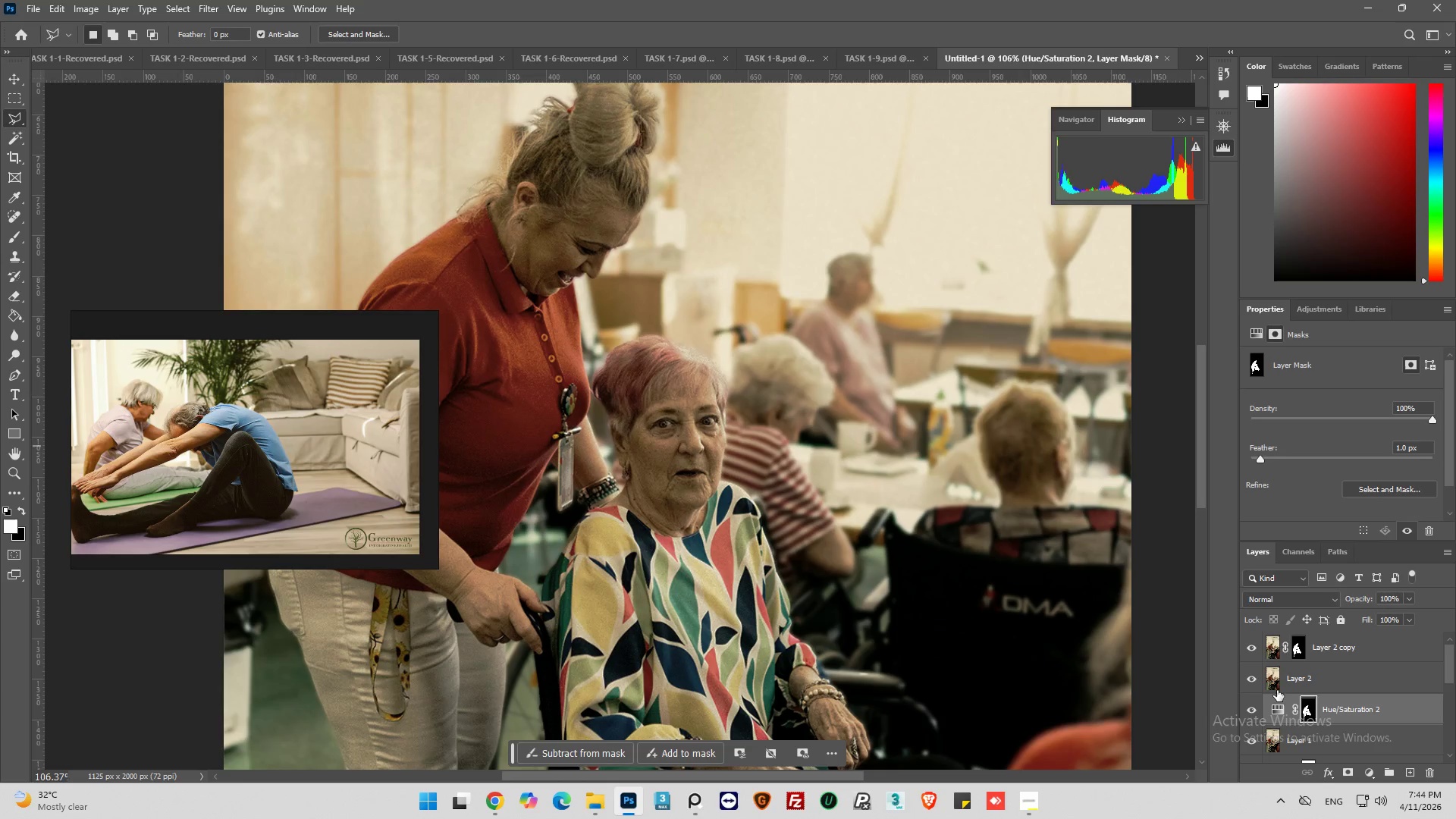 
scroll: coordinate [1359, 723], scroll_direction: down, amount: 1.0
 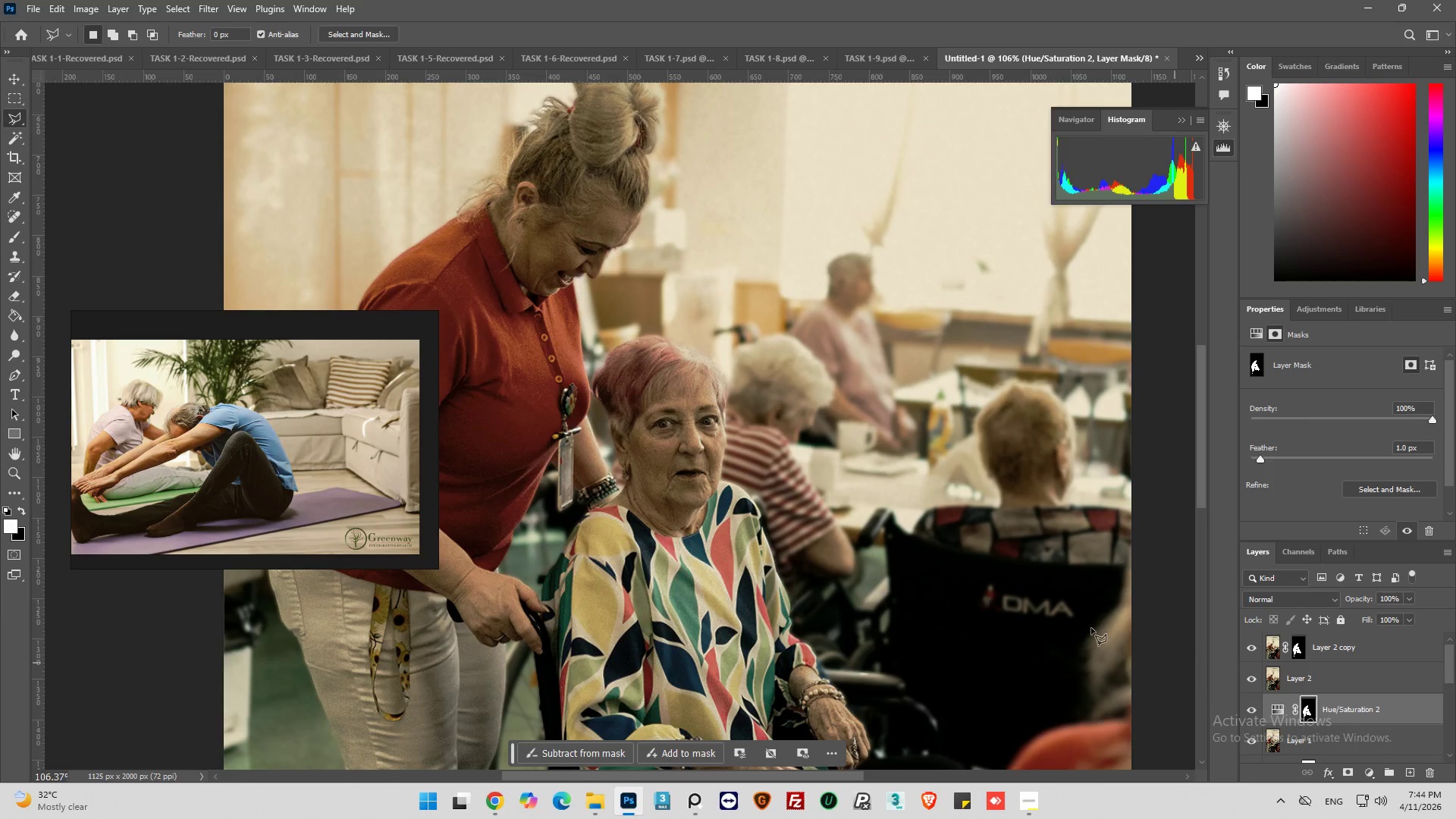 
hold_key(key=AltLeft, duration=0.62)
scroll: coordinate [920, 505], scroll_direction: down, amount: 8.0
 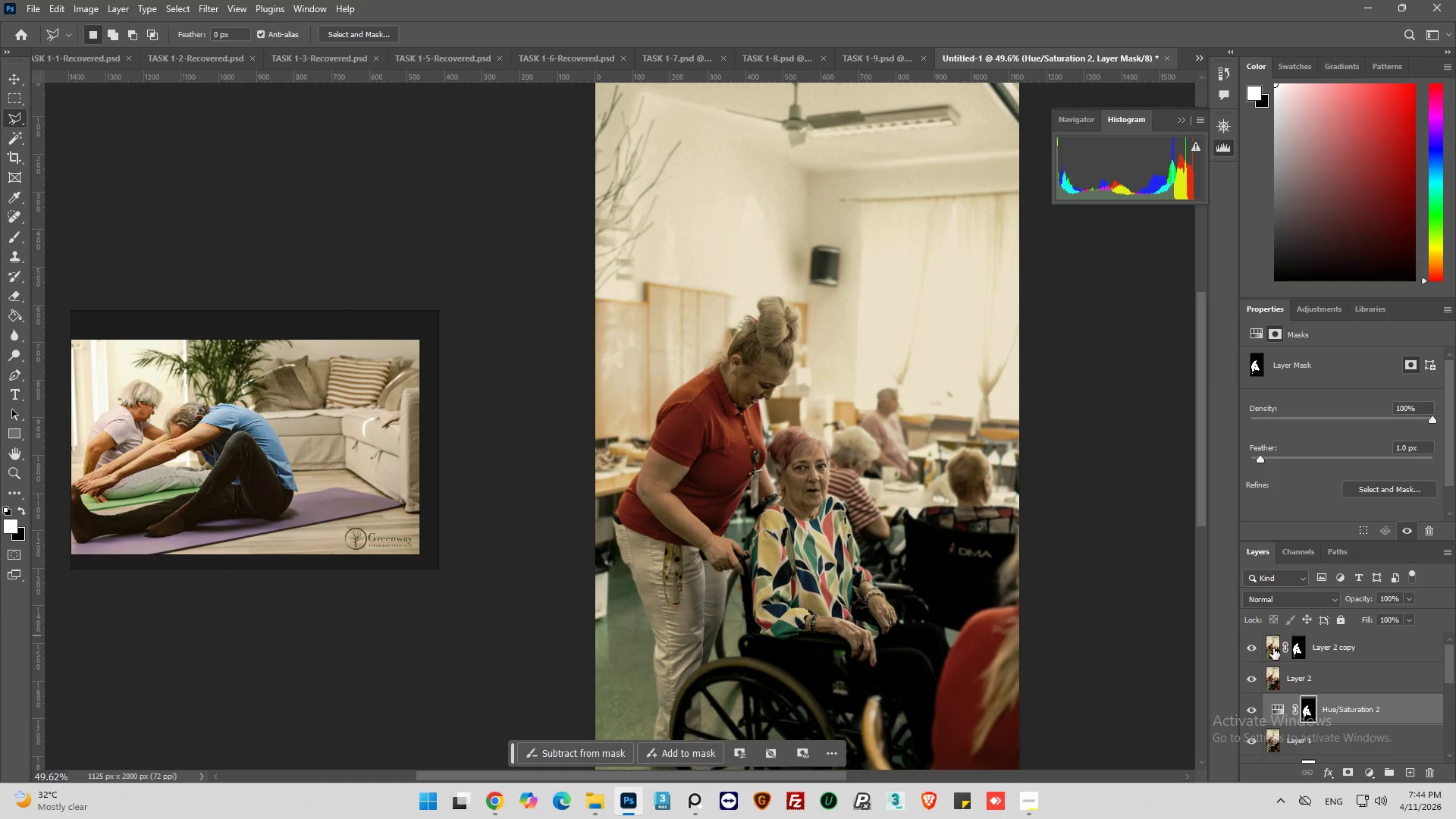 
left_click([1274, 649])
 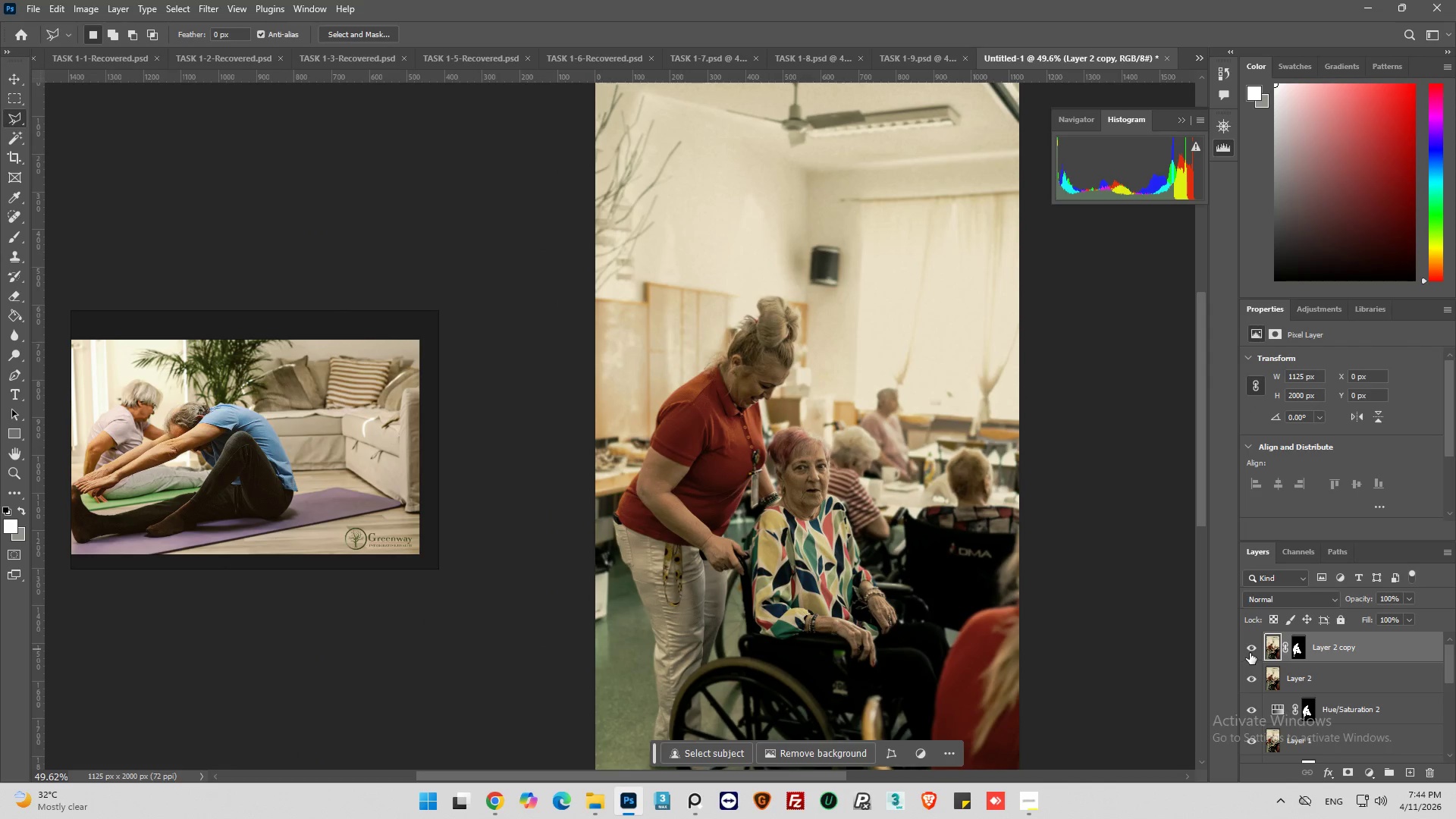 
left_click([1250, 651])
 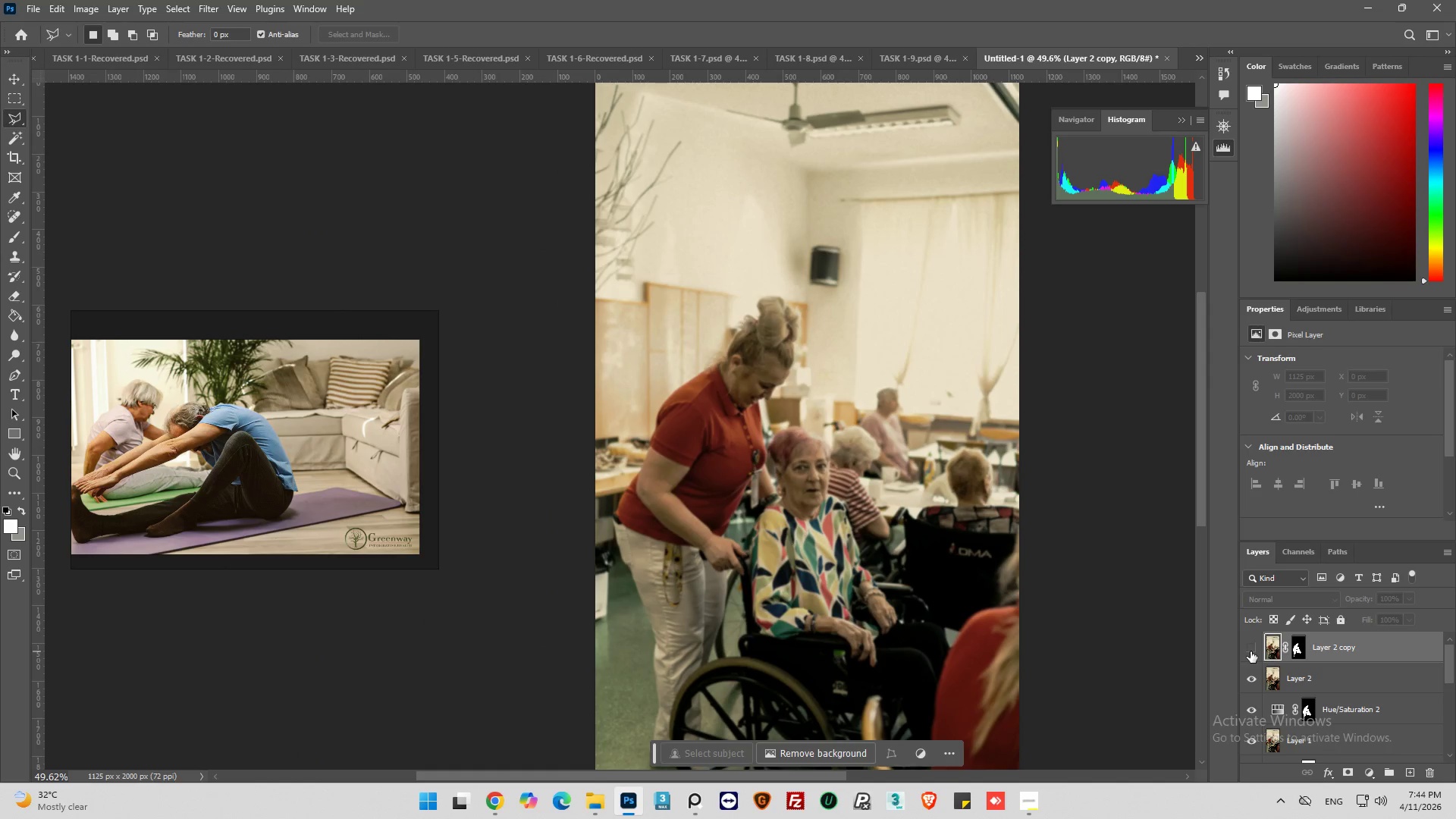 
left_click([1250, 651])
 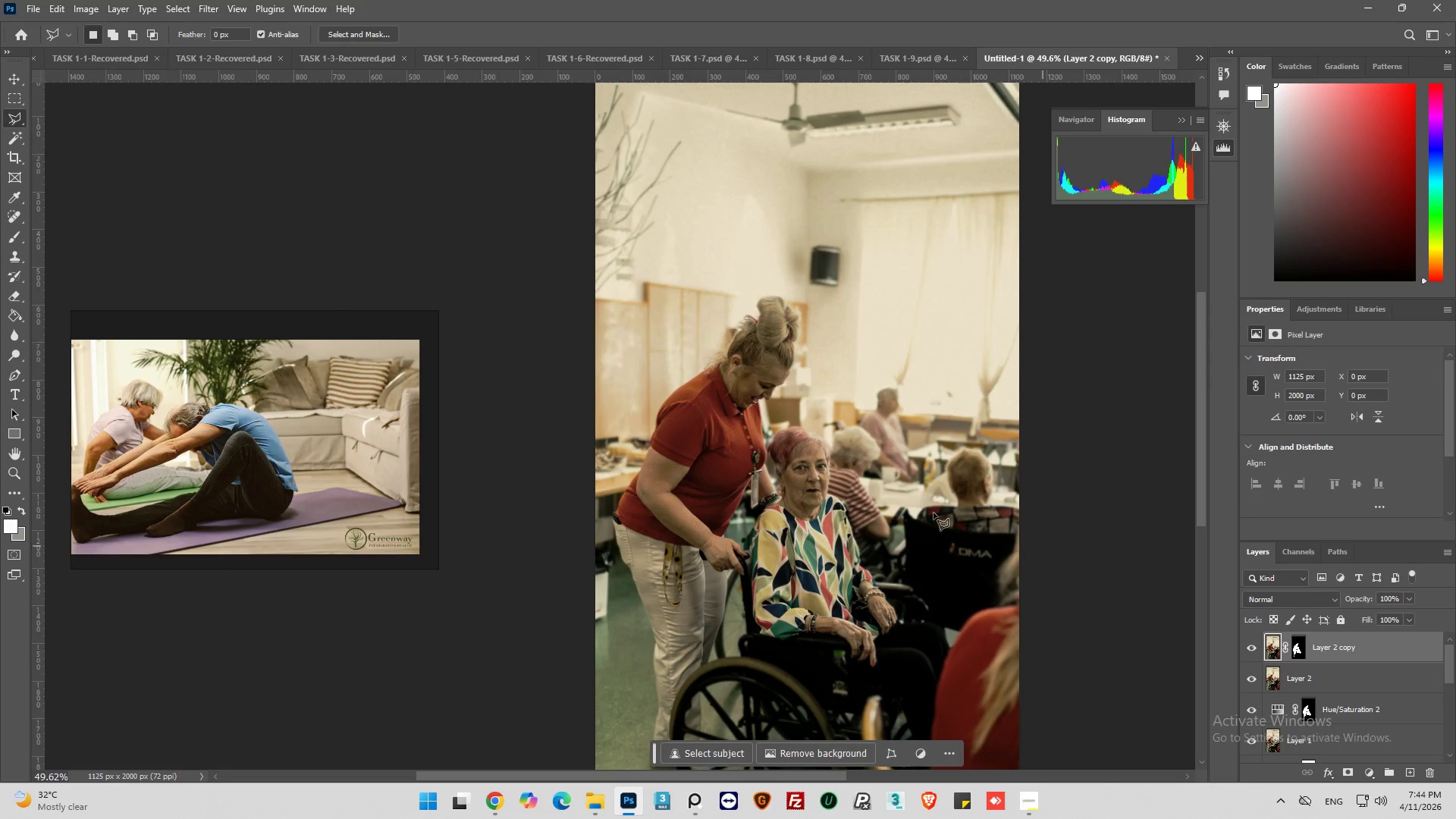 
key(Alt+AltLeft)
 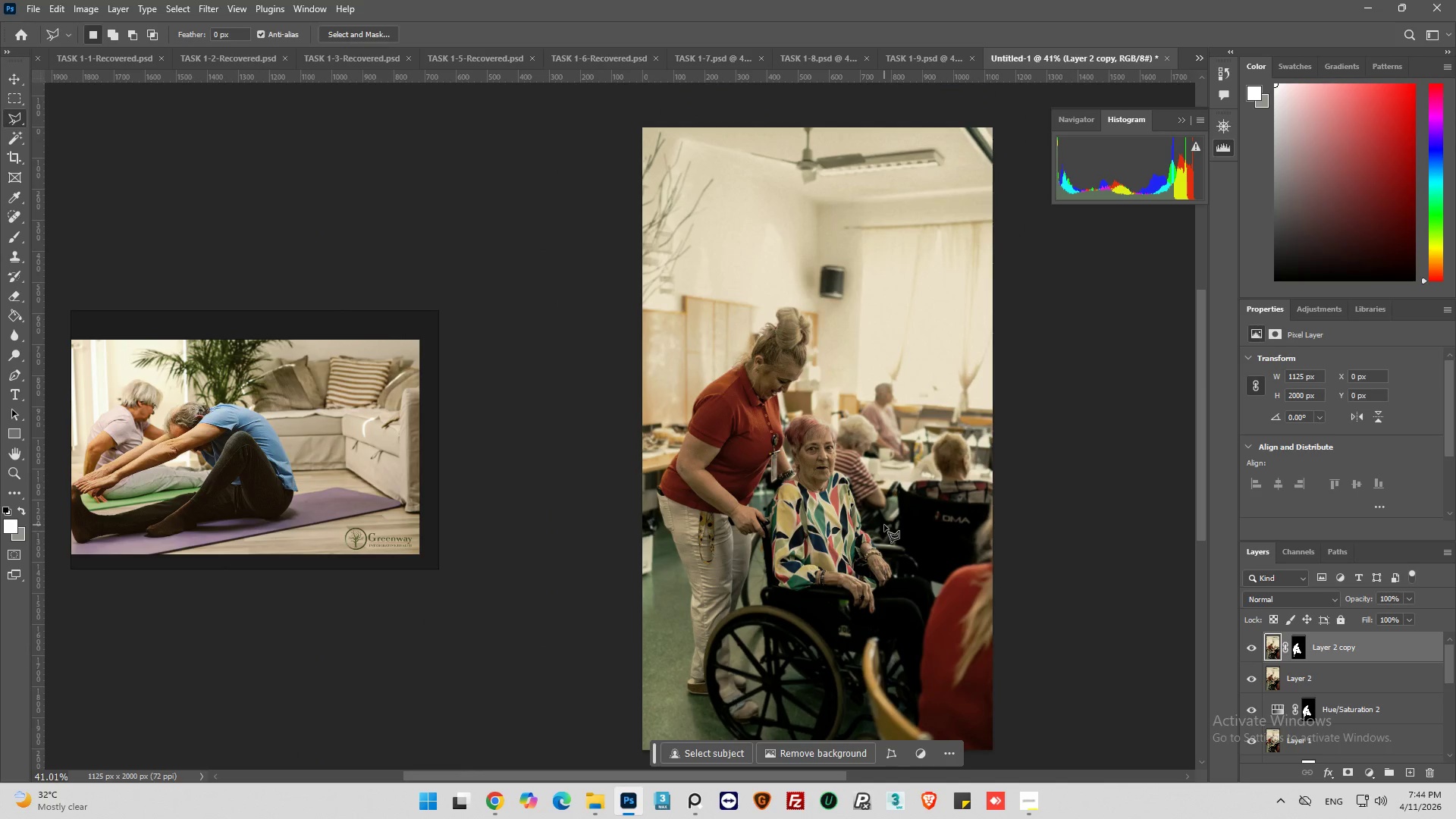 
scroll: coordinate [881, 524], scroll_direction: down, amount: 5.0
 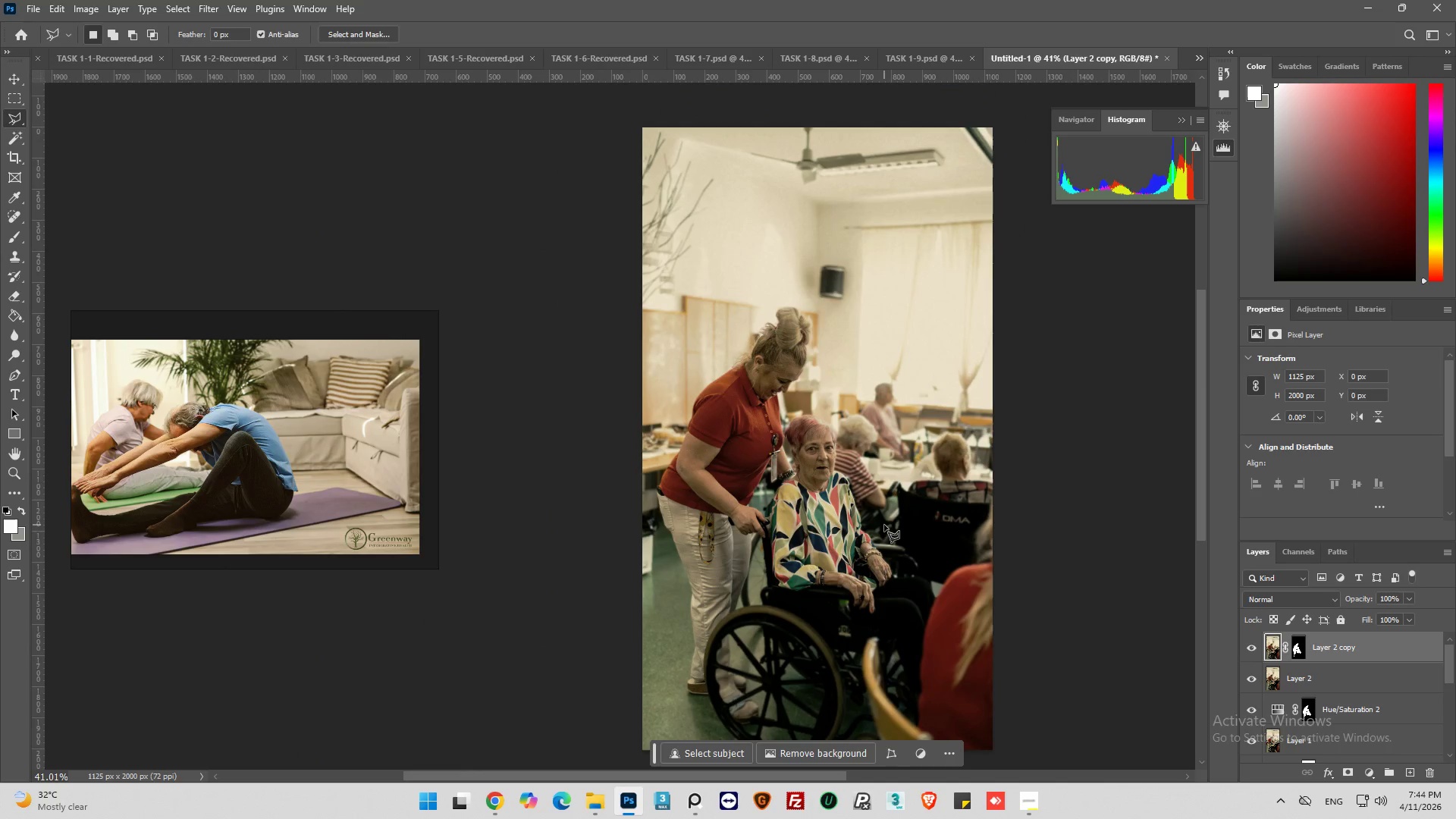 
key(Alt+AltLeft)
 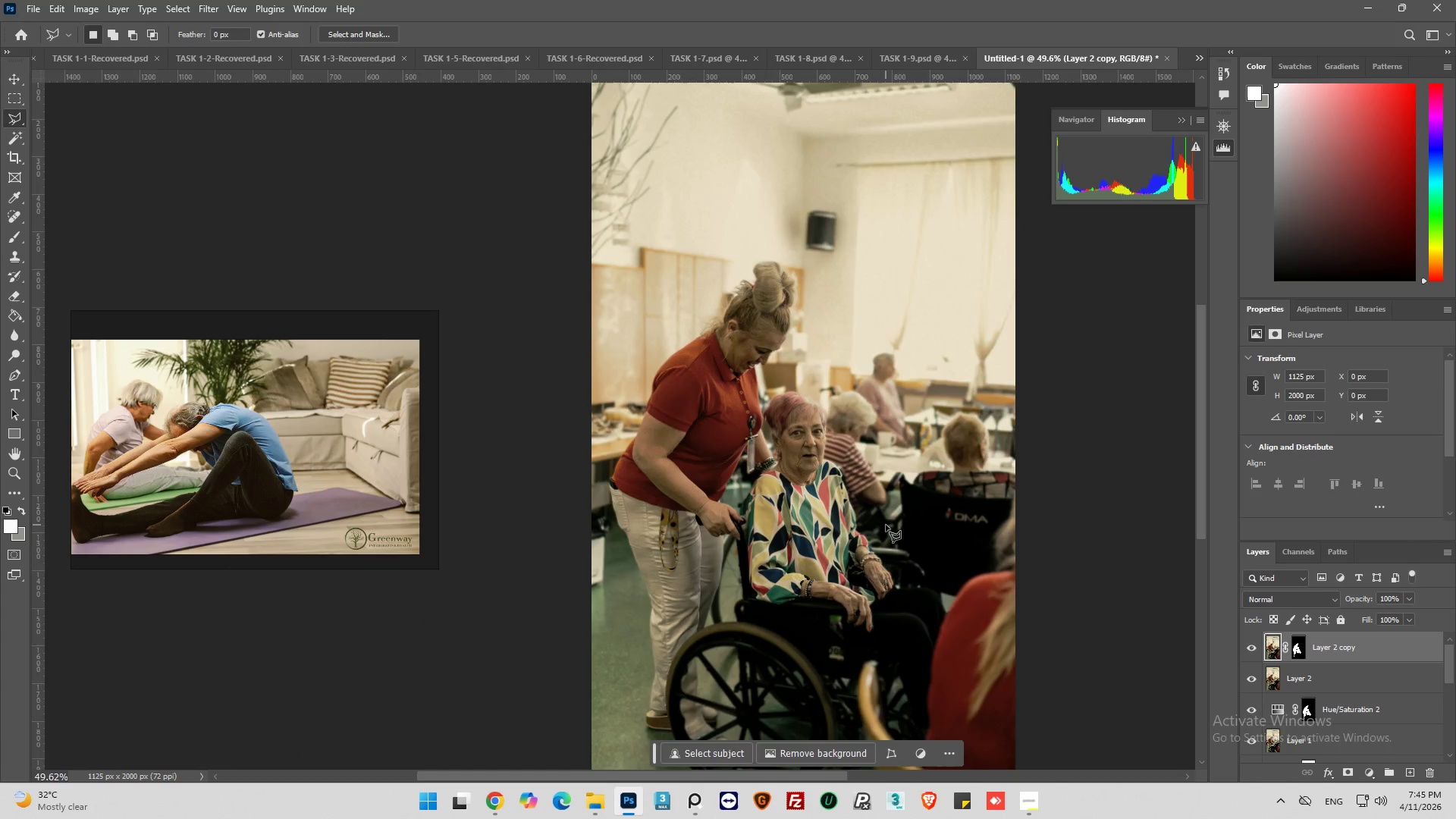 
hold_key(key=AltLeft, duration=0.33)
scroll: coordinate [886, 525], scroll_direction: up, amount: 2.0
 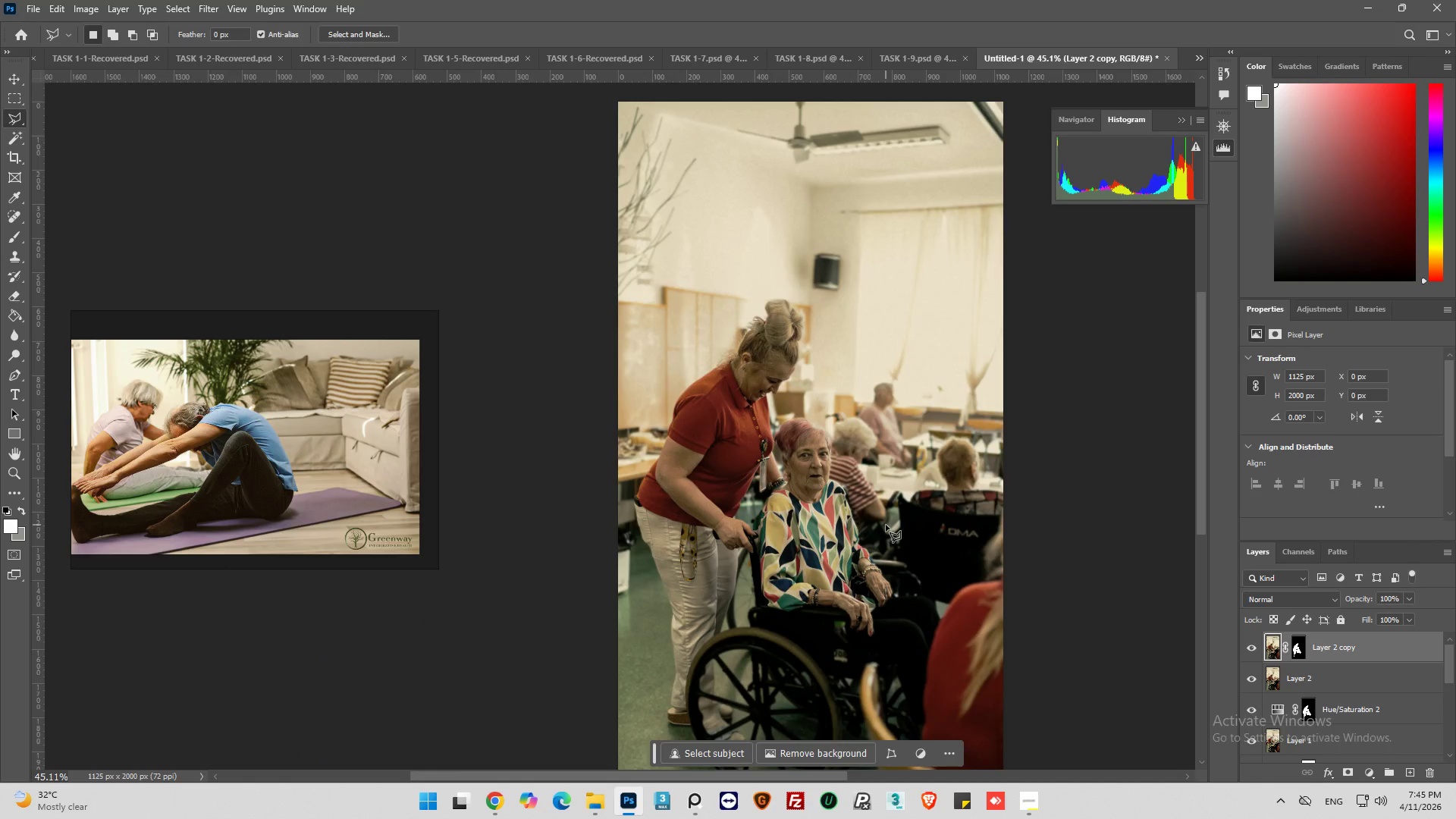 
wait(7.59)
 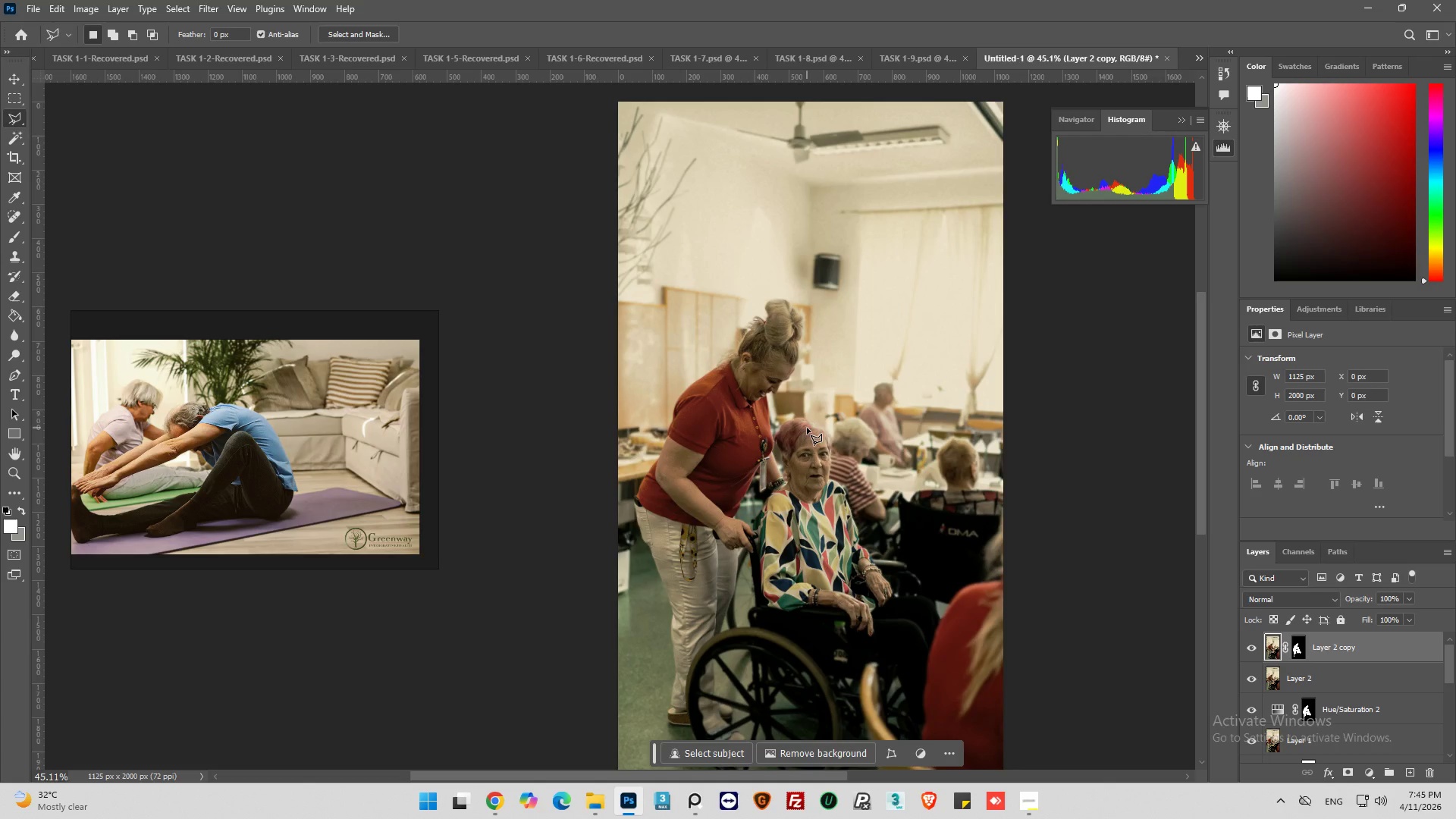 
key(Control+S)
 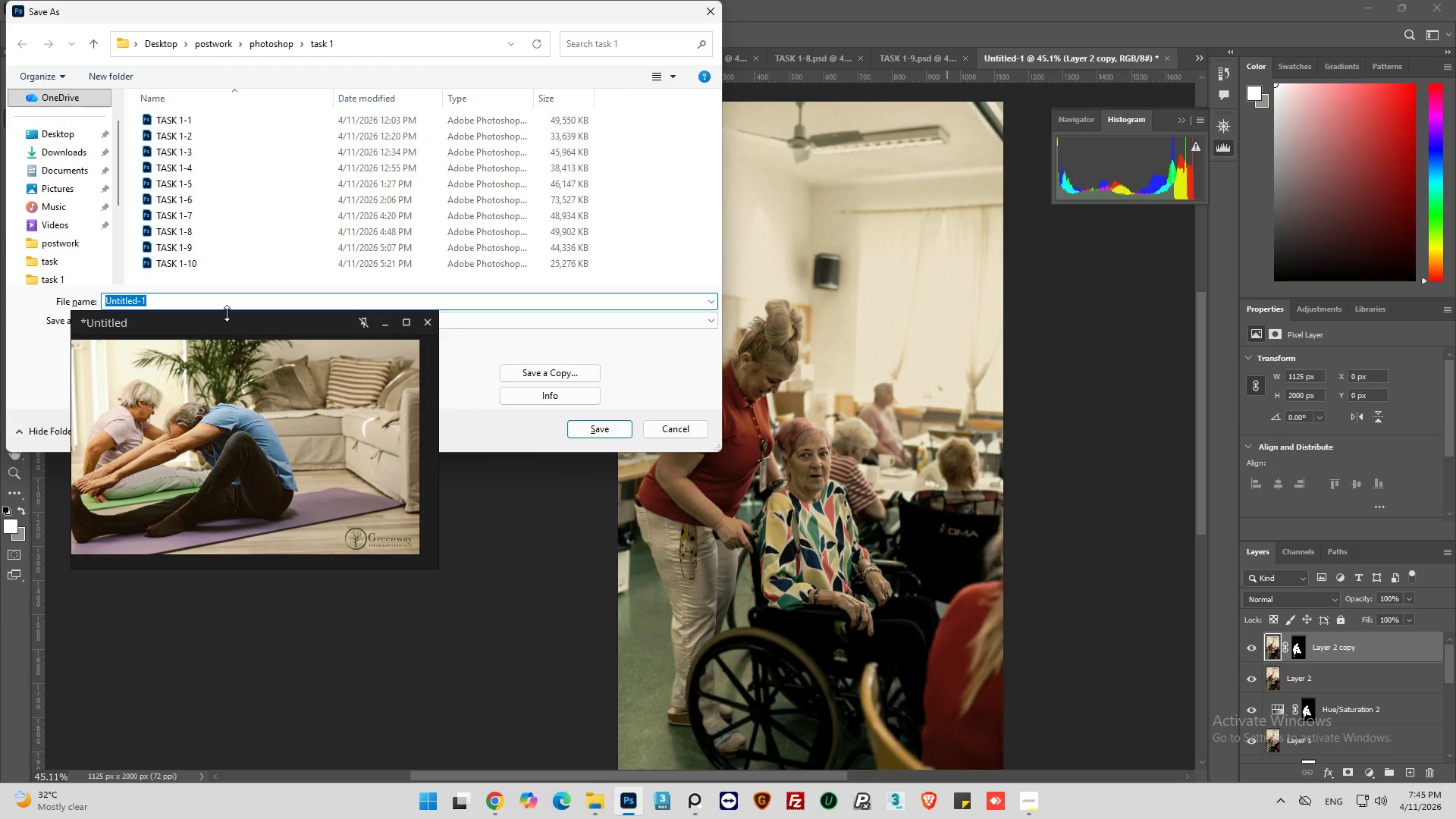 
left_click_drag(start_coordinate=[227, 318], to_coordinate=[246, 470])
 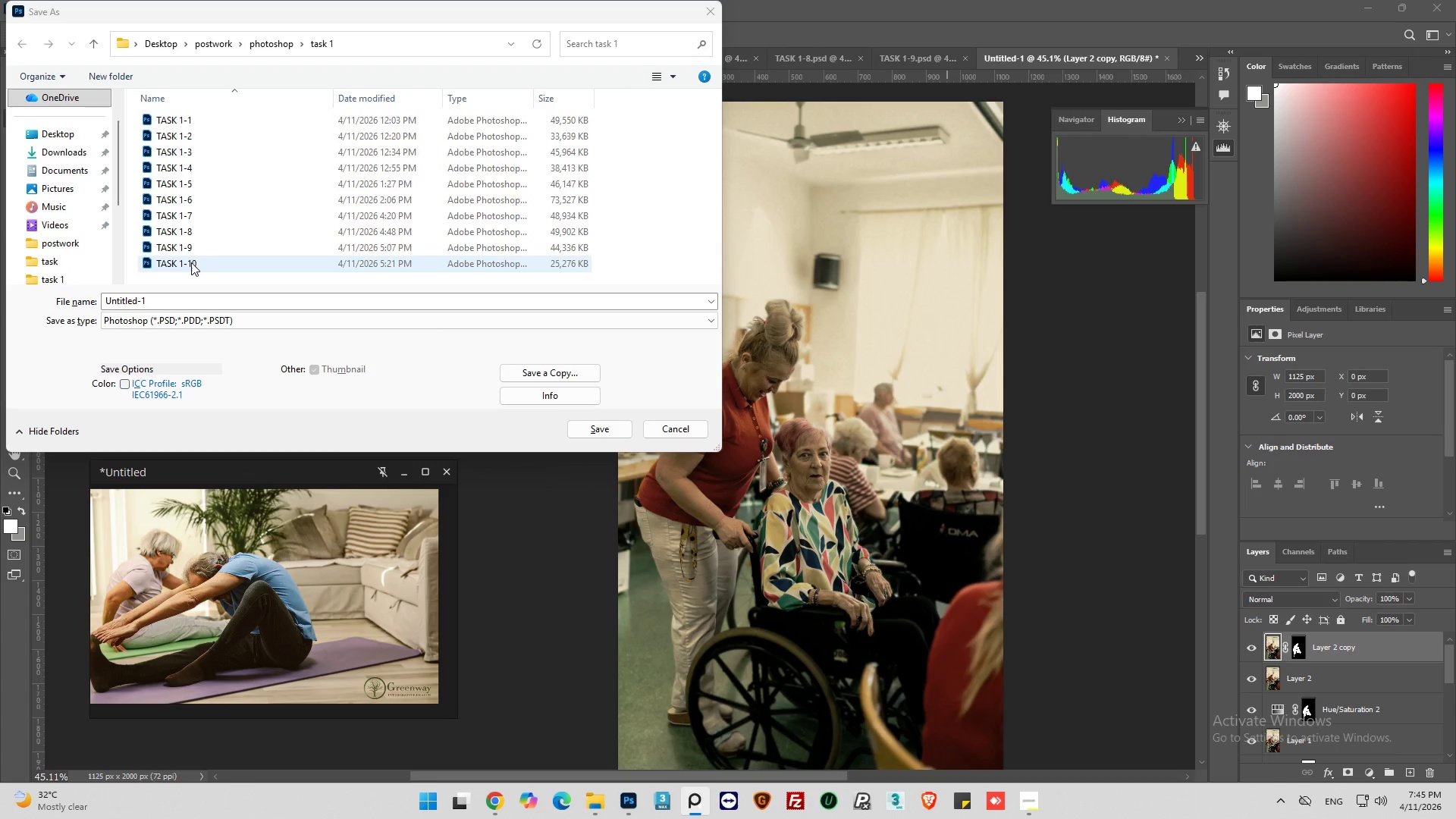 
left_click([191, 262])
 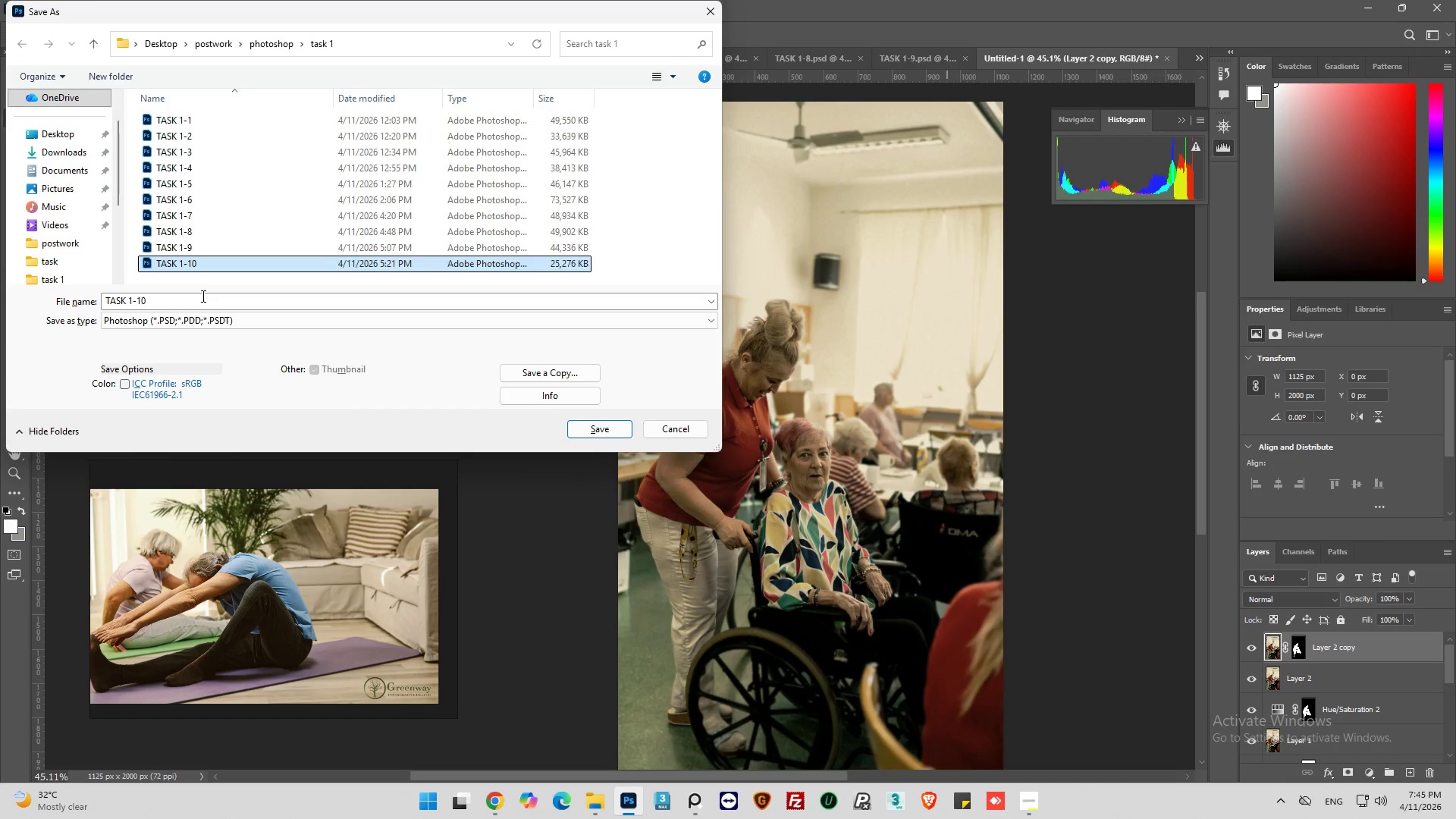 
left_click([200, 297])
 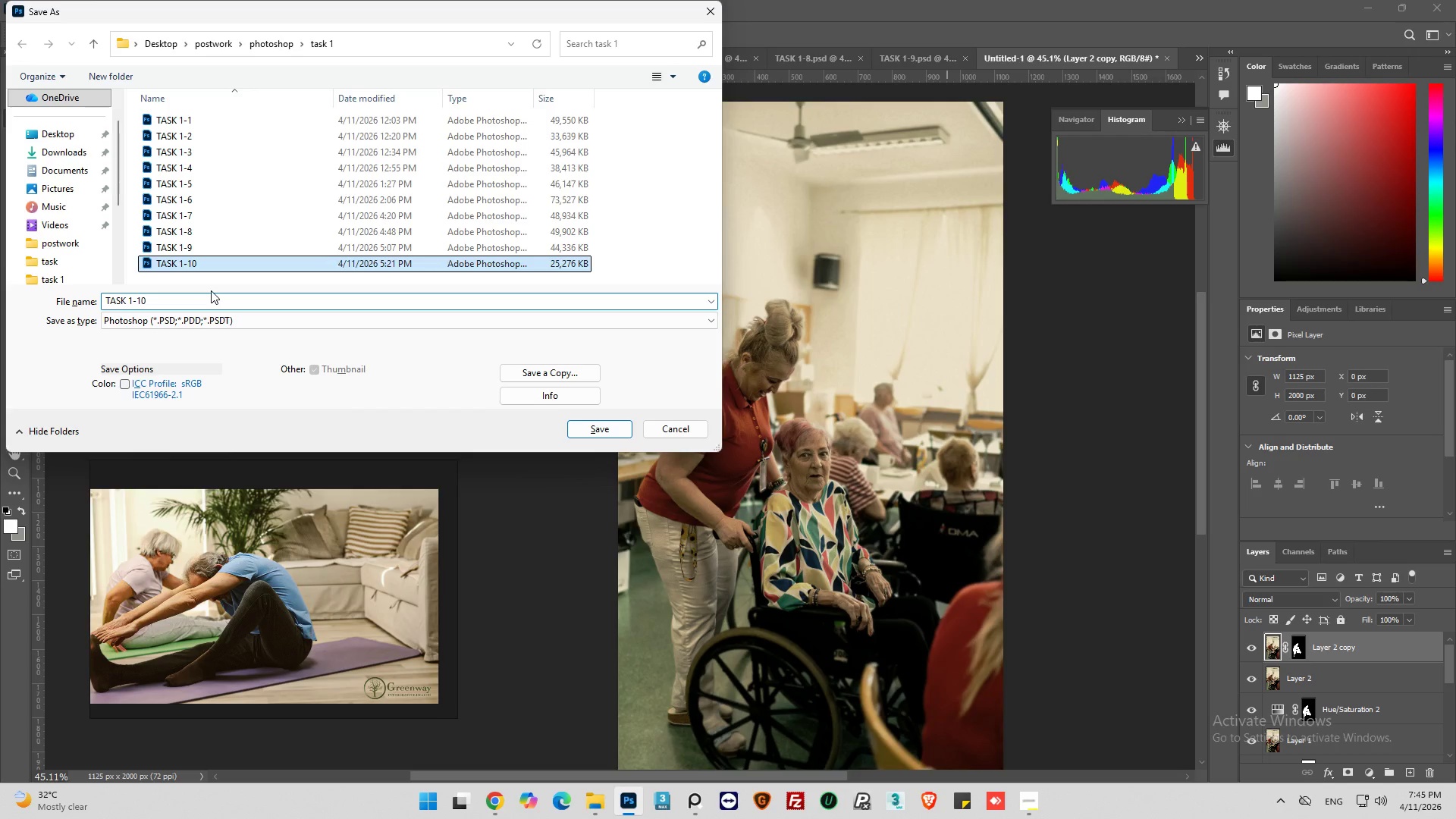 
key(Backspace)
 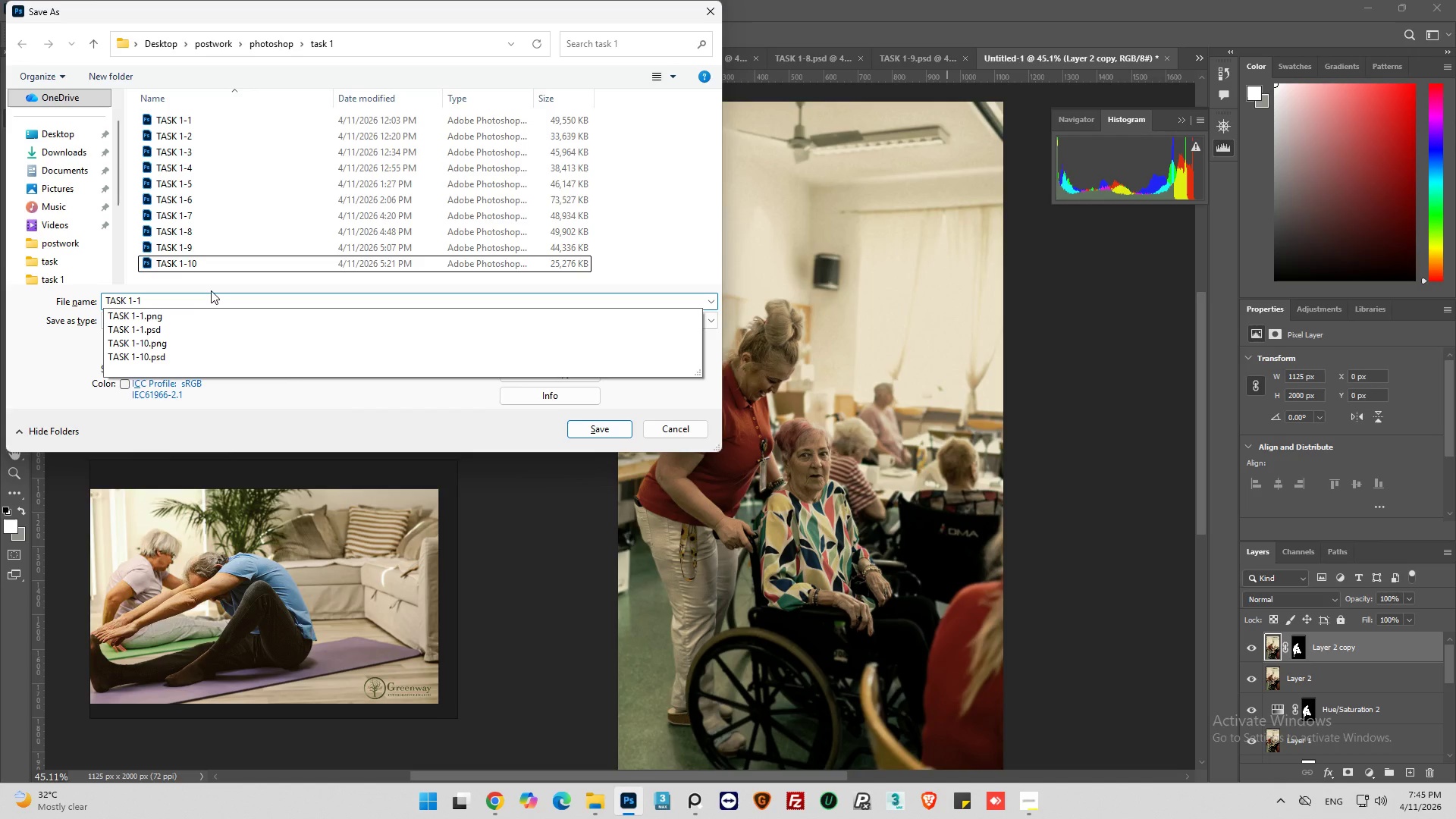 
key(1)
 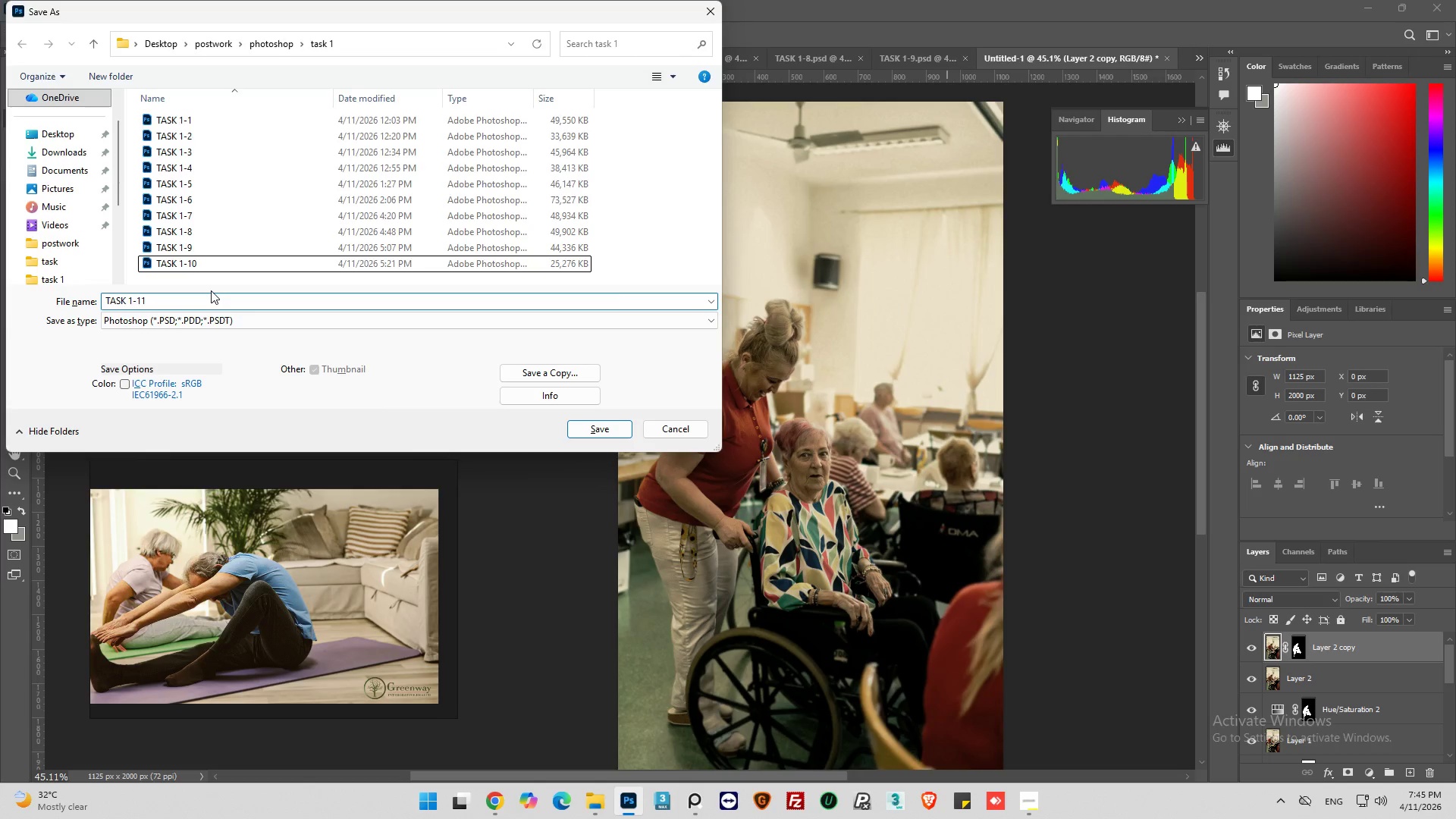 
key(Enter)
 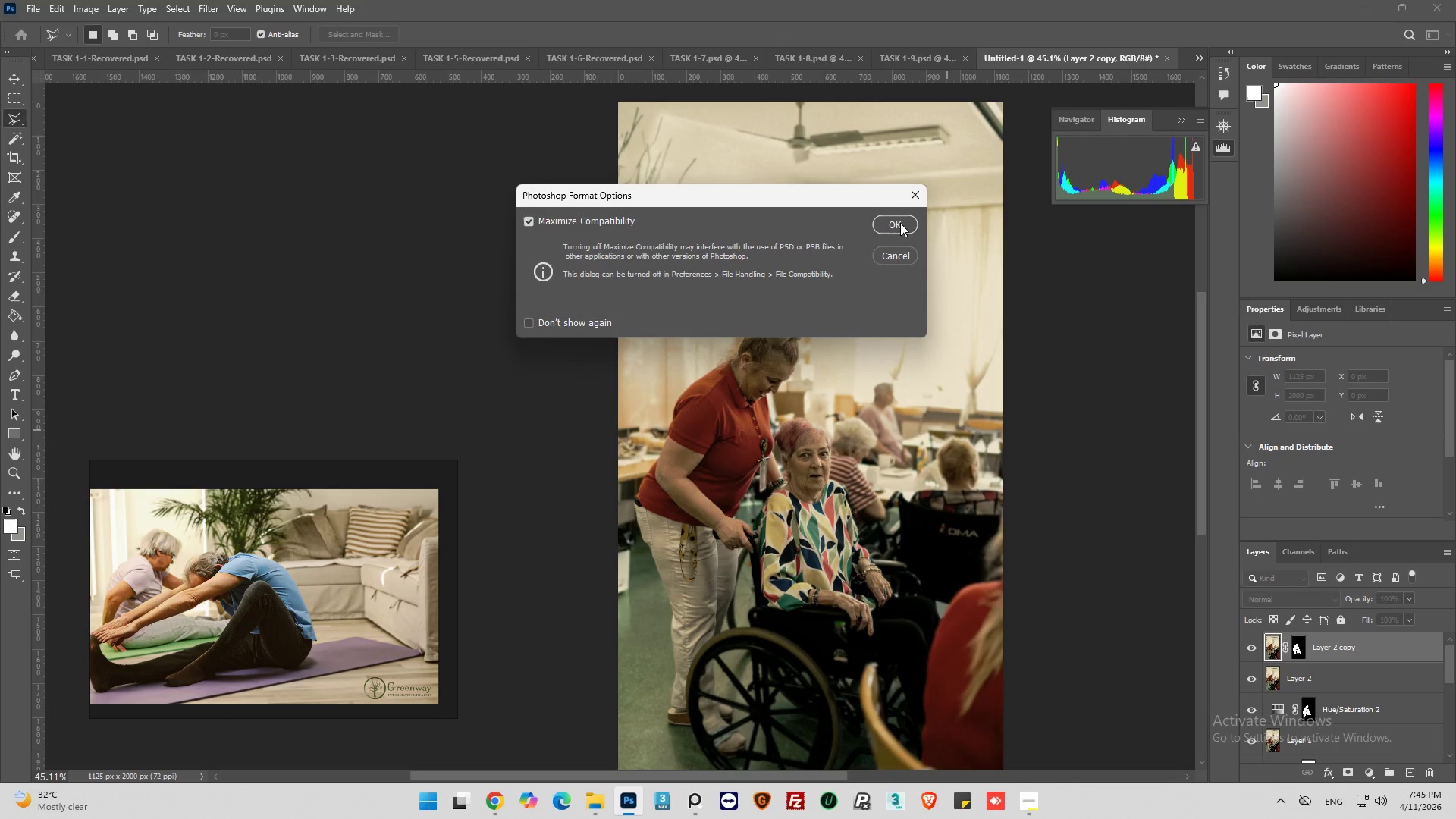 
left_click([896, 219])
 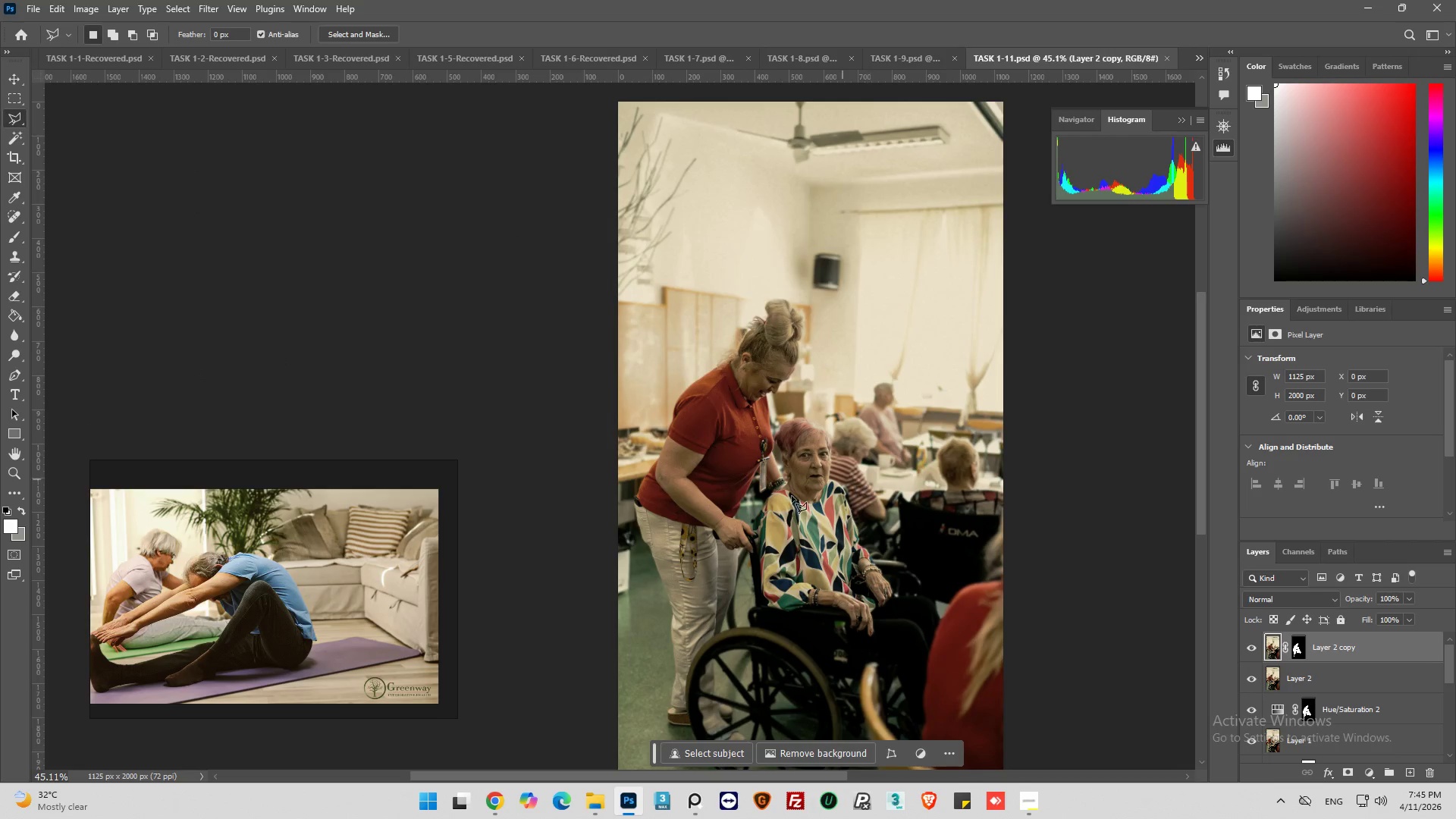 
hold_key(key=AltLeft, duration=0.53)
scroll: coordinate [718, 497], scroll_direction: up, amount: 9.0
 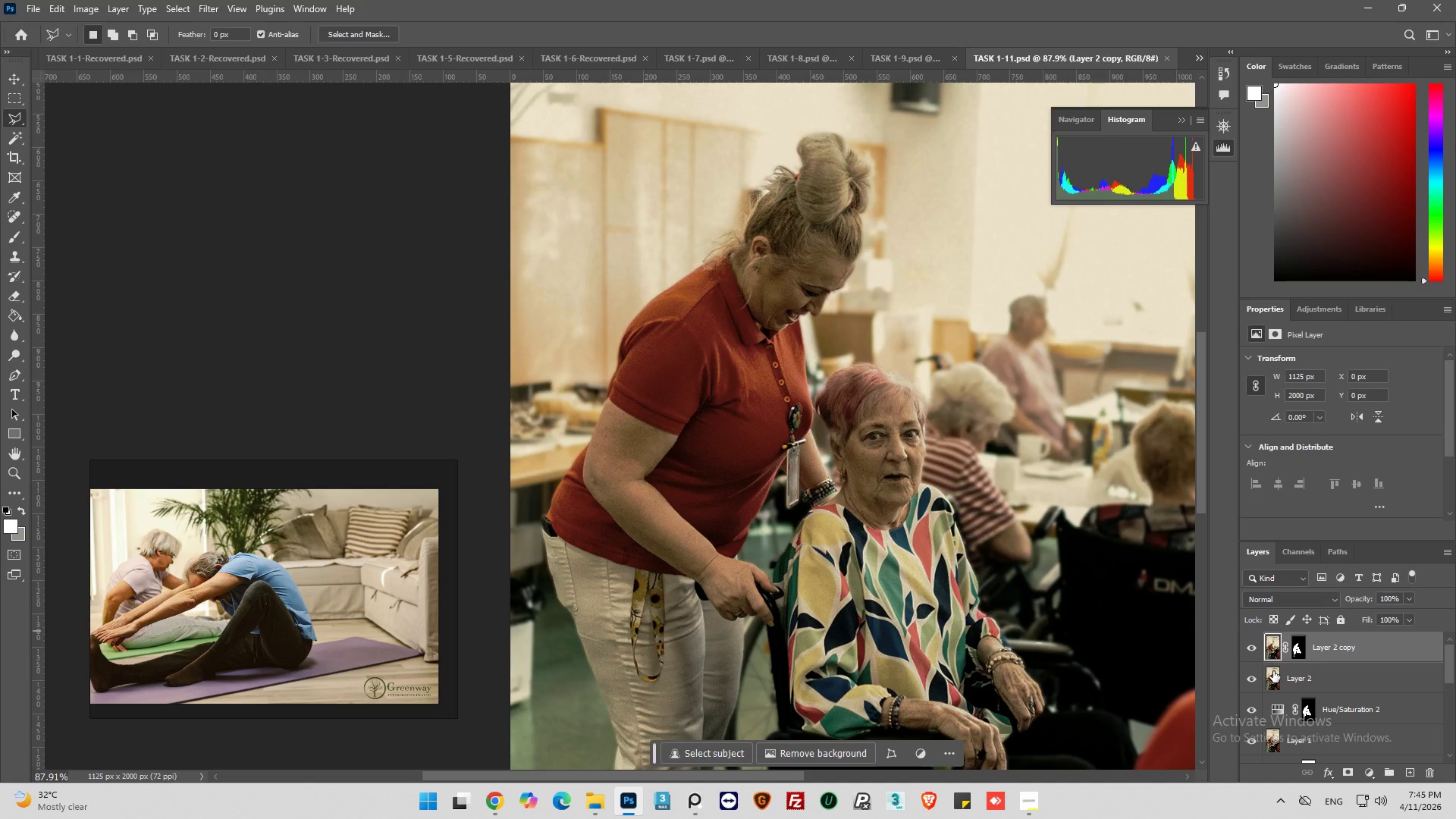 
wait(5.93)
 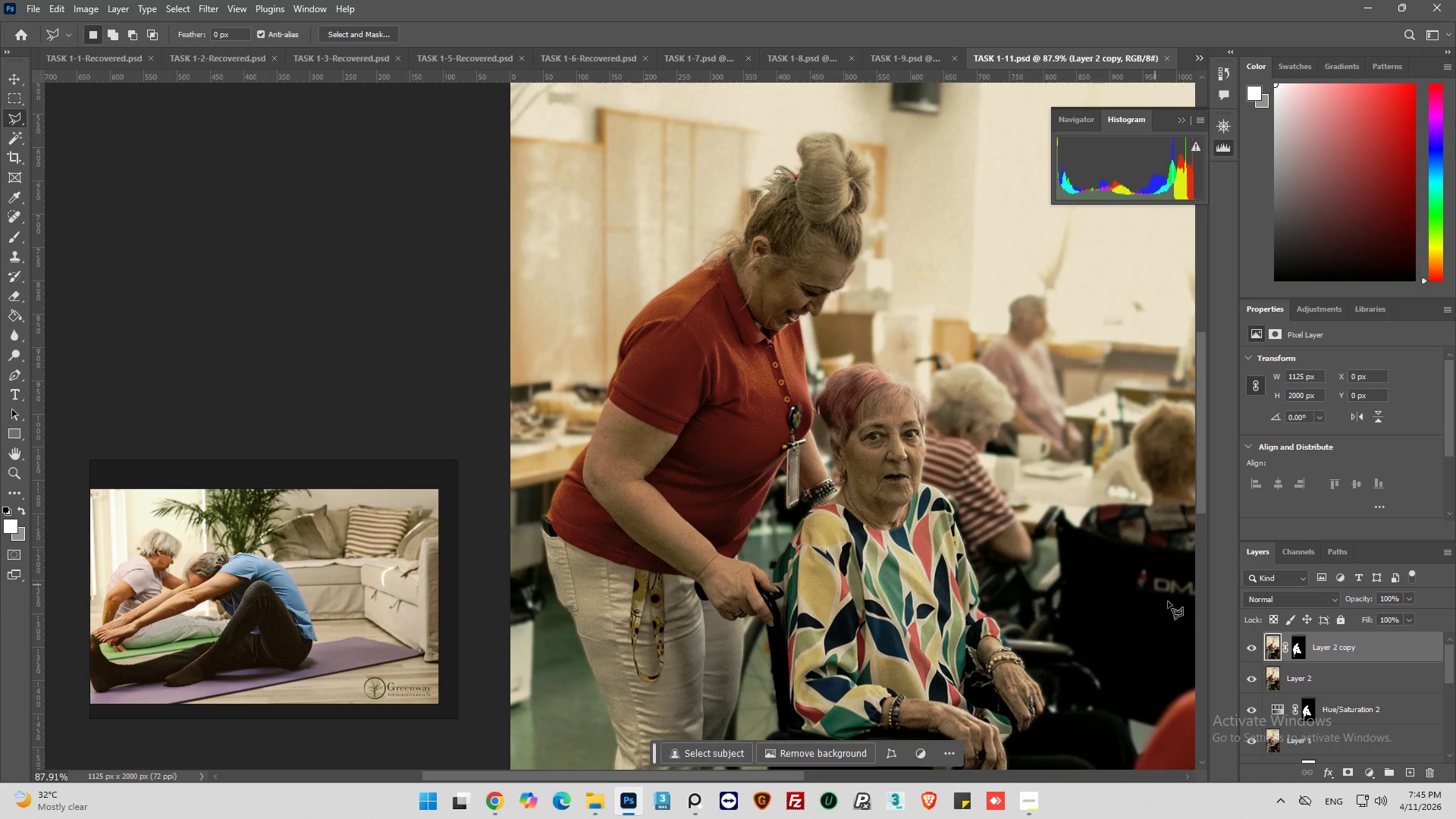 
key(Control+ControlLeft)
 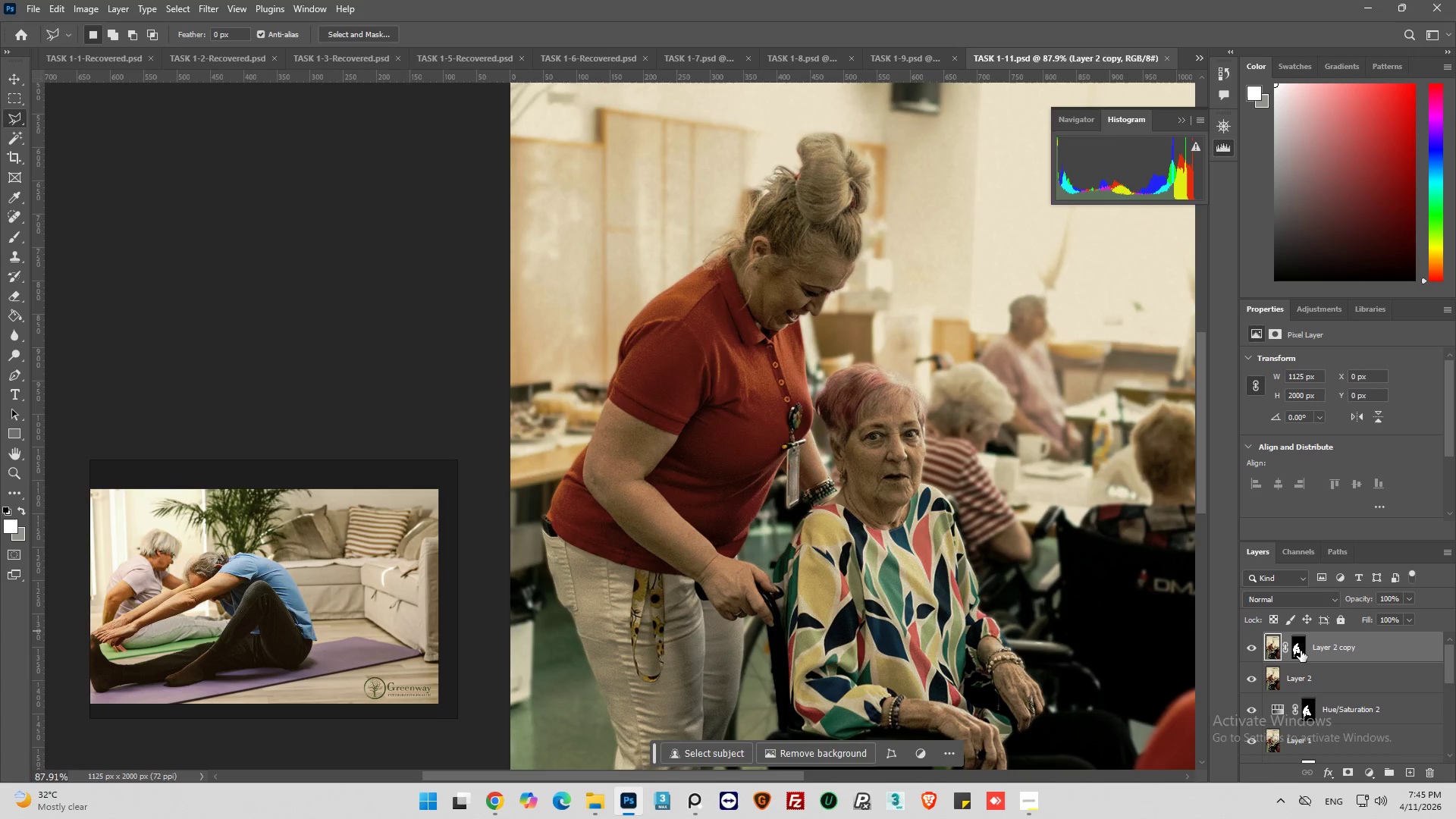 
key(Control+ControlLeft)
 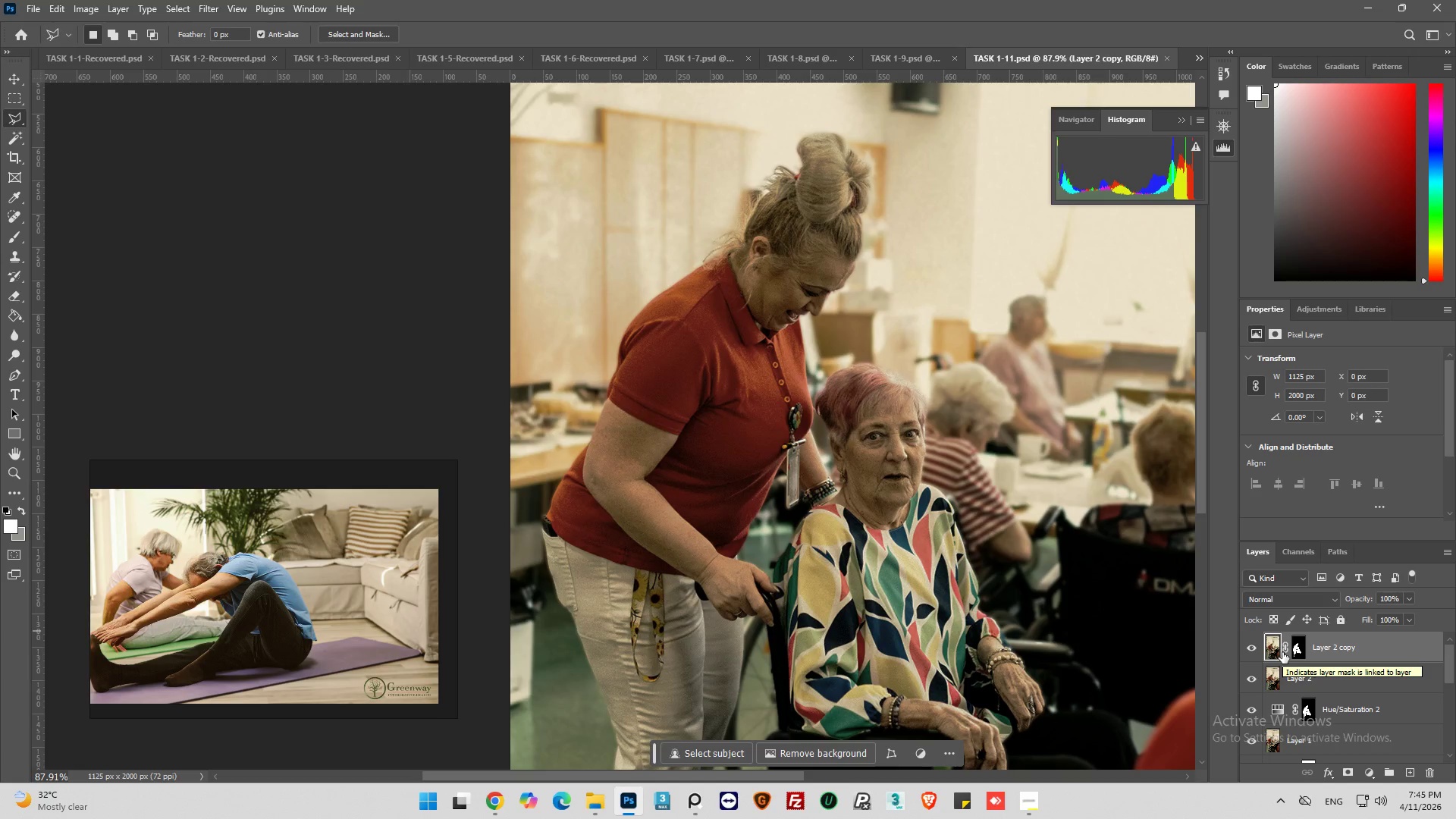 
hold_key(key=ControlLeft, duration=0.92)
left_click([1305, 648])
 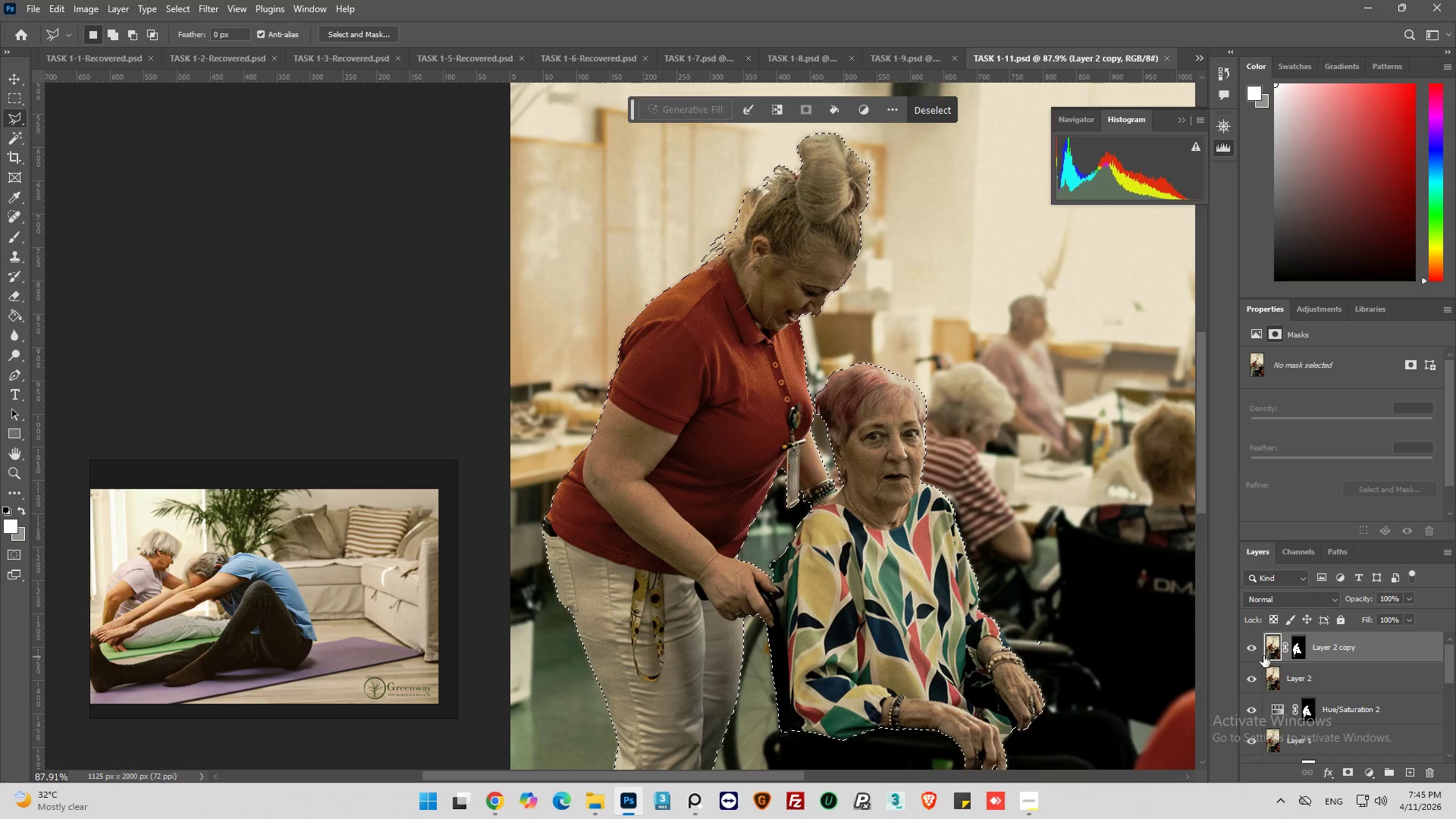 
left_click([1269, 648])
 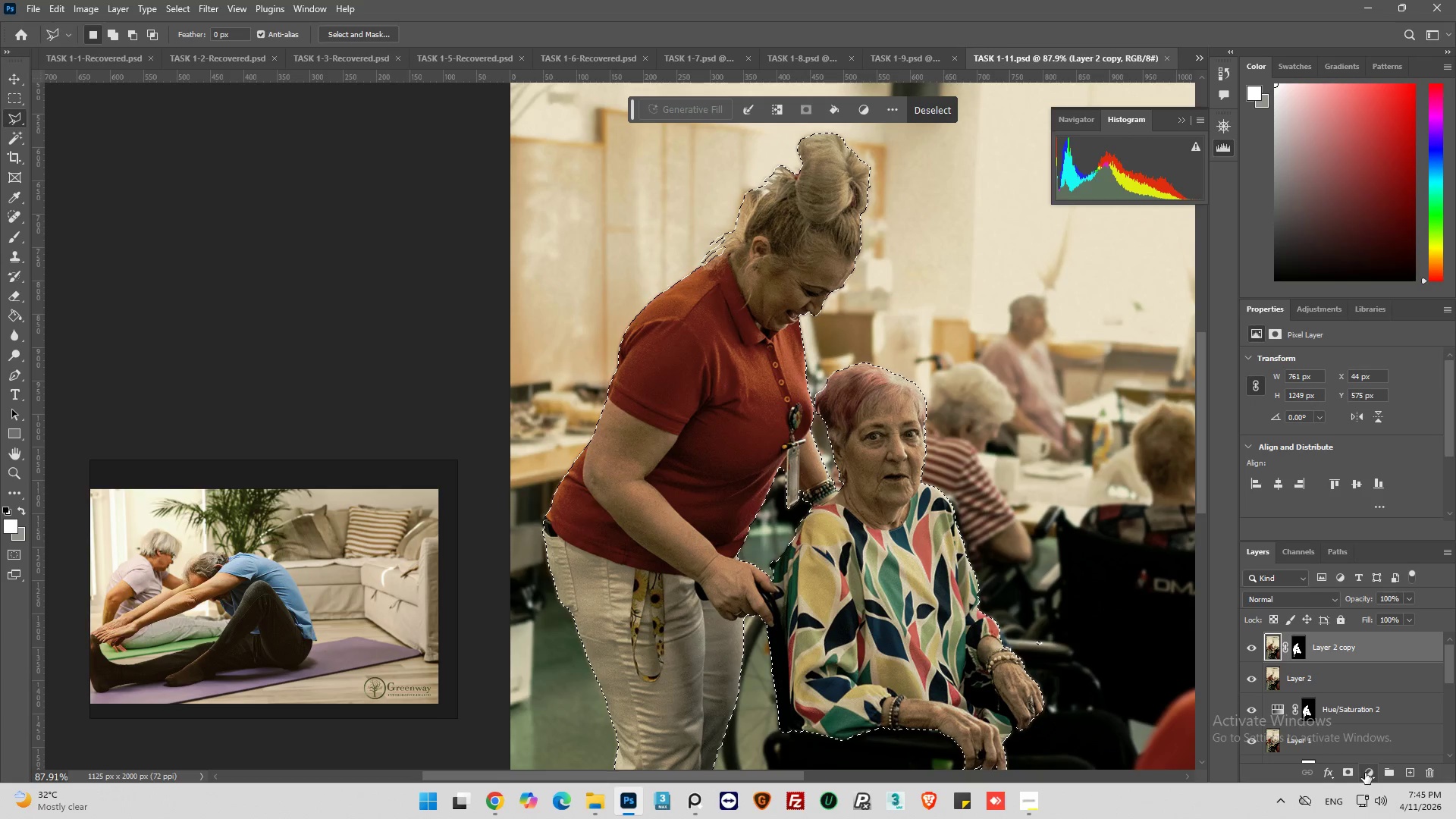 
left_click([1365, 773])
 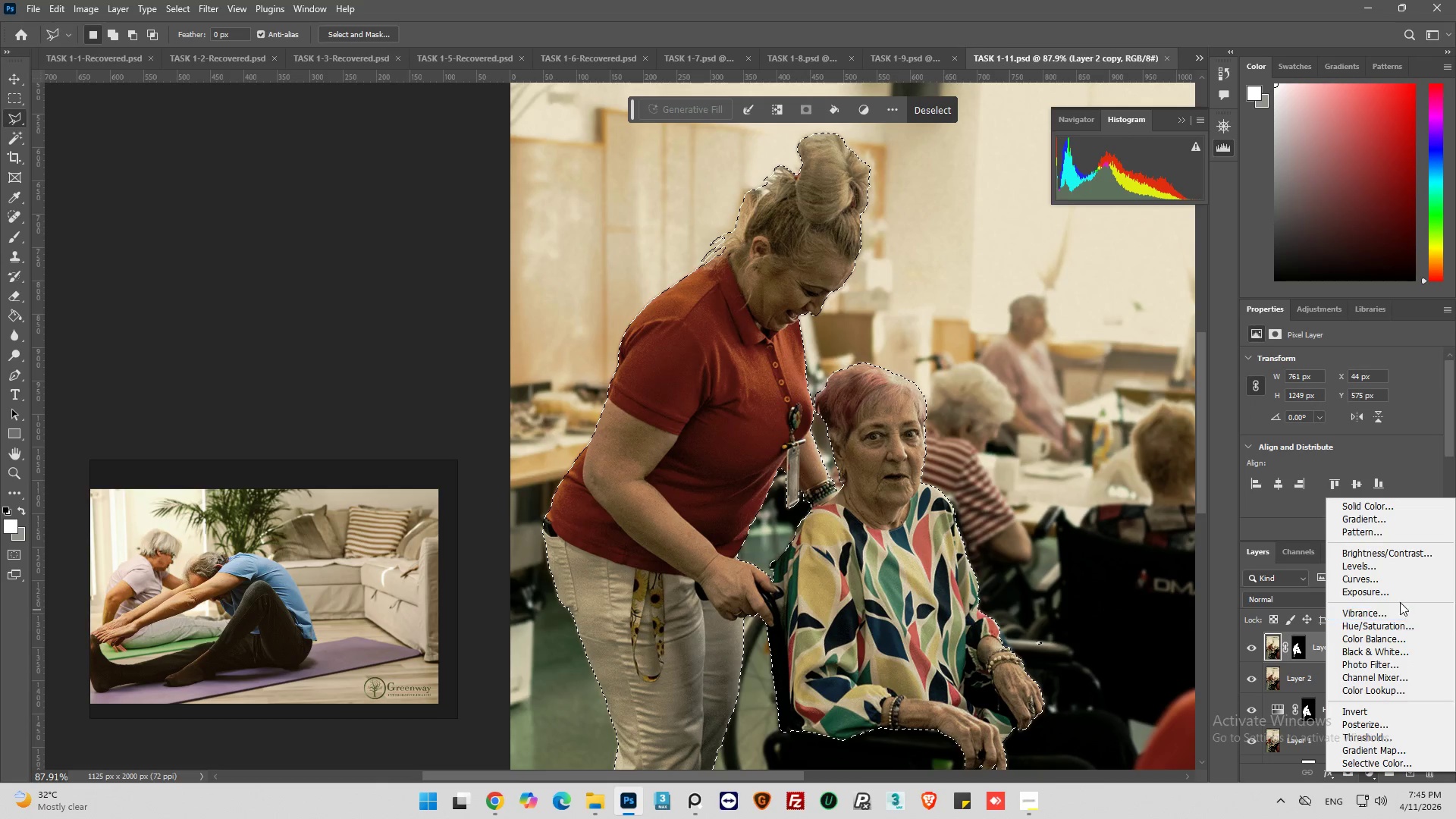 
left_click([1389, 579])
 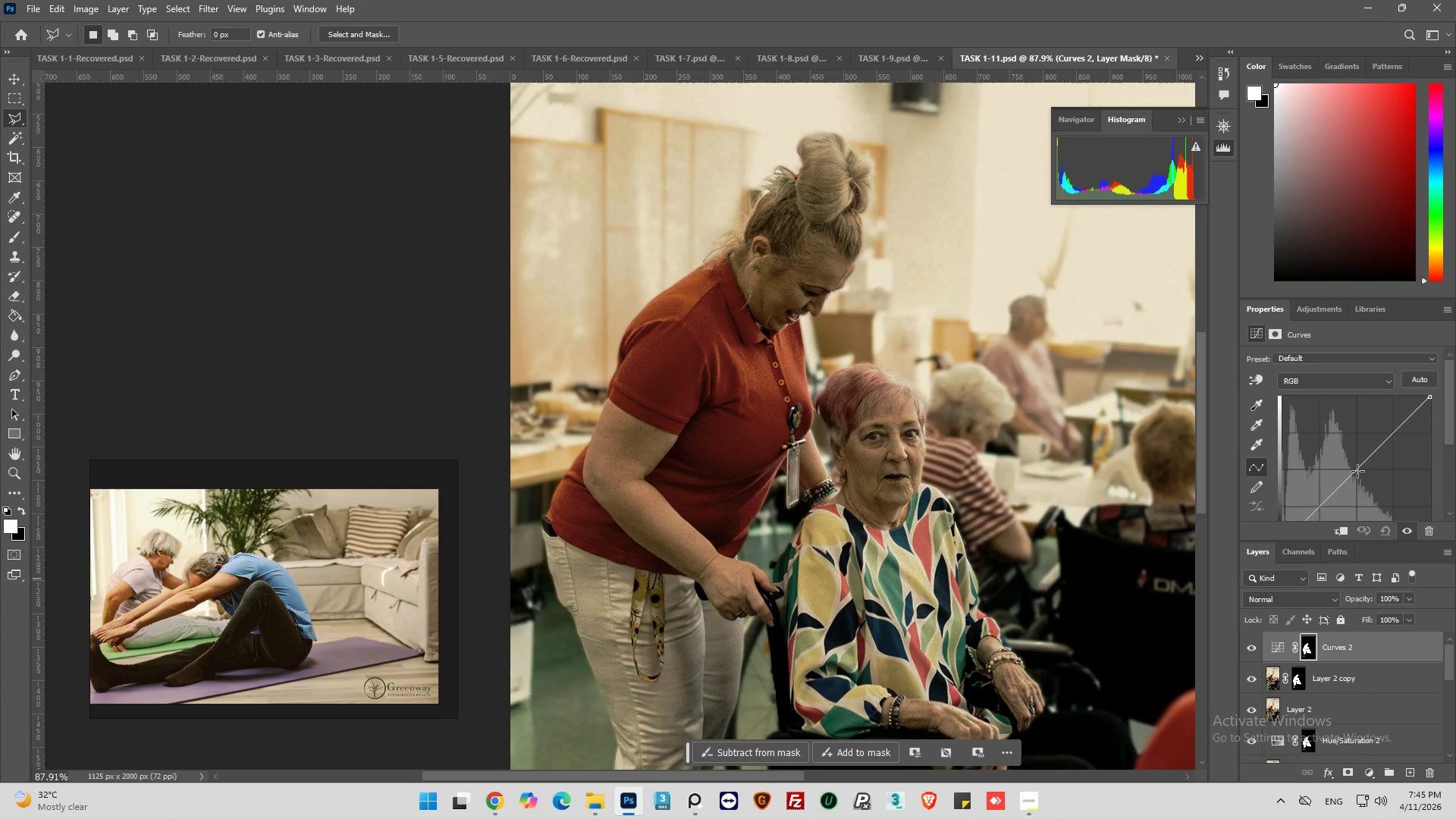 
left_click([1357, 469])
 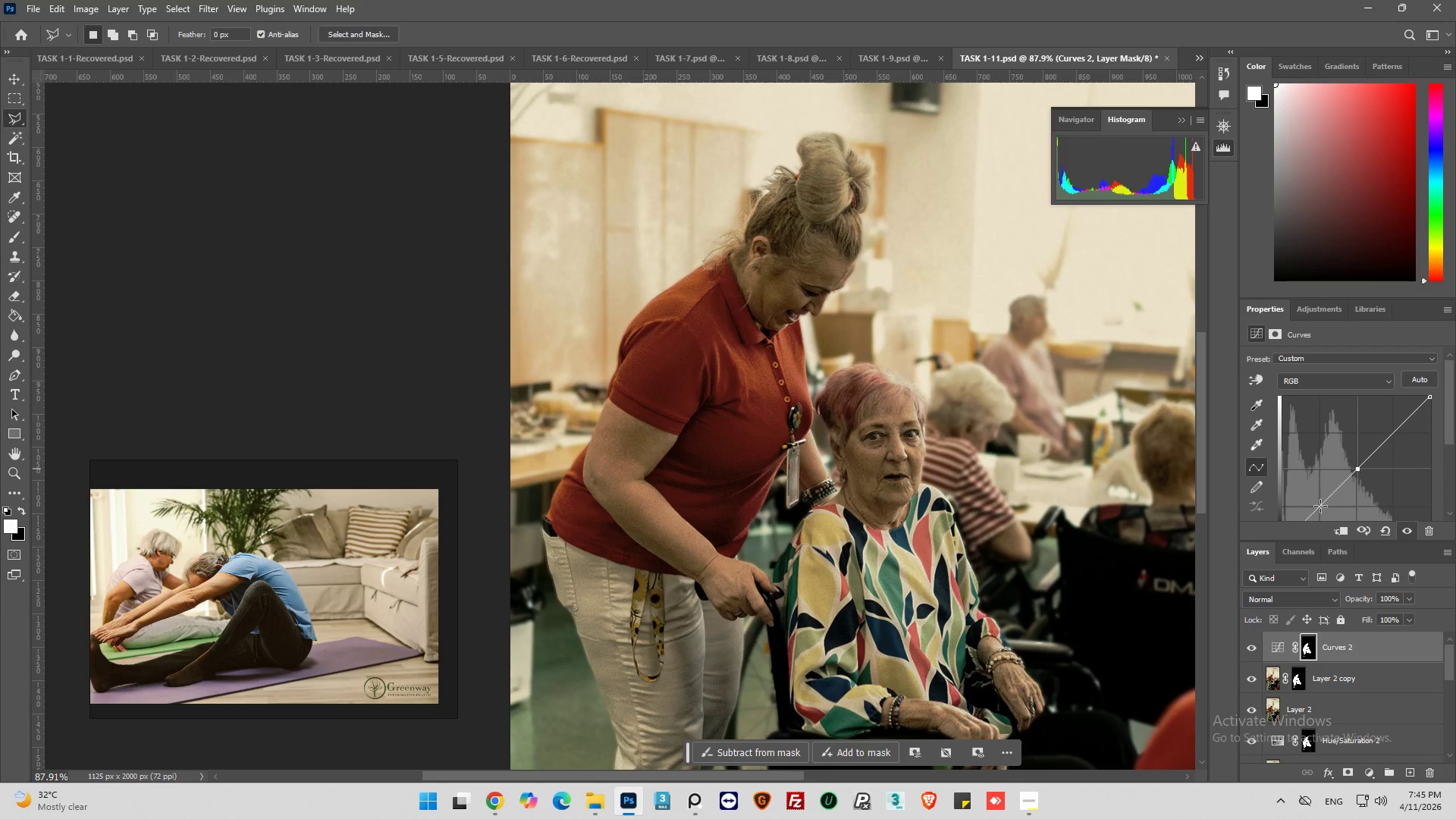 
left_click([1320, 507])
 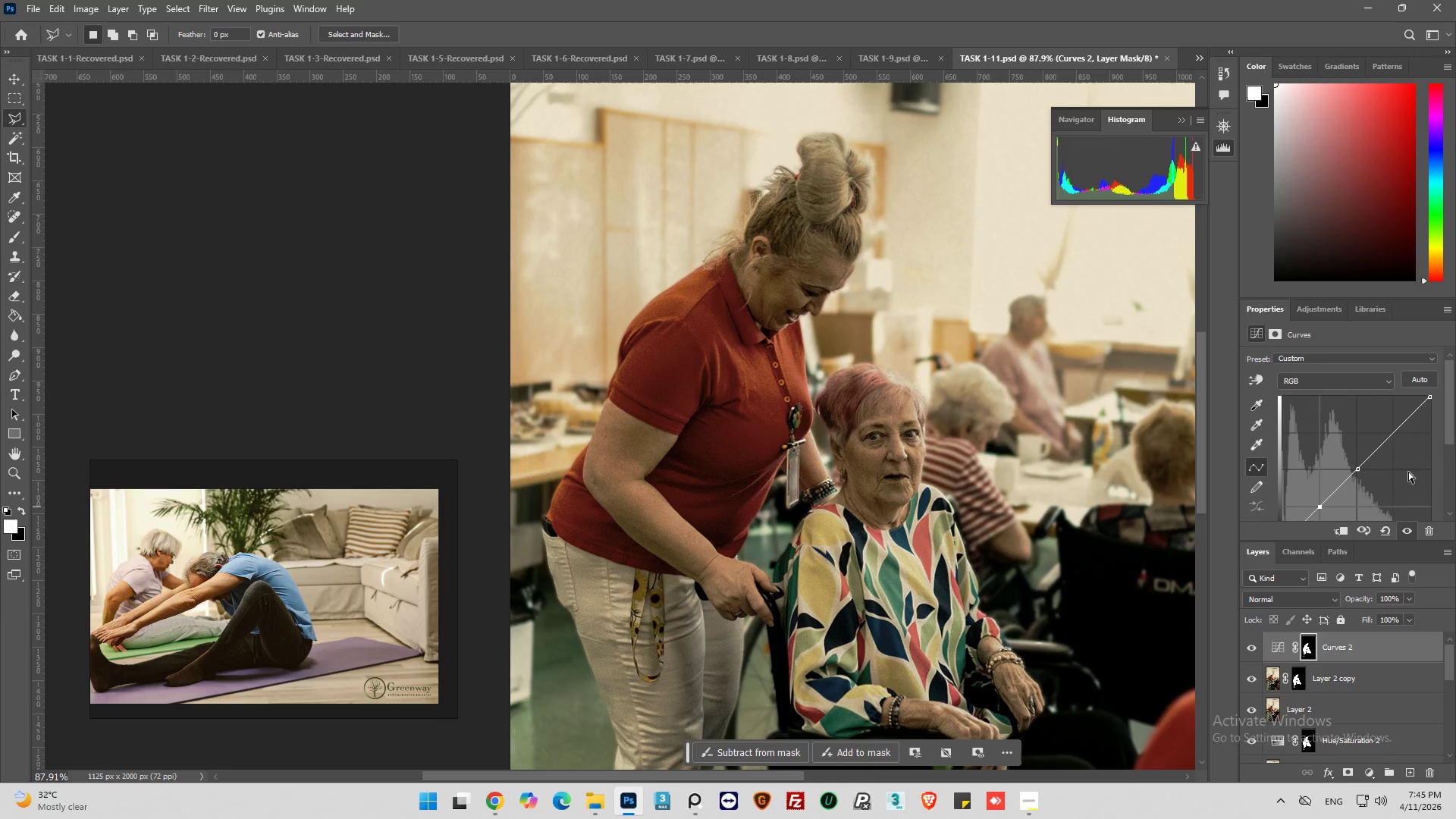 
scroll: coordinate [1442, 481], scroll_direction: down, amount: 6.0
 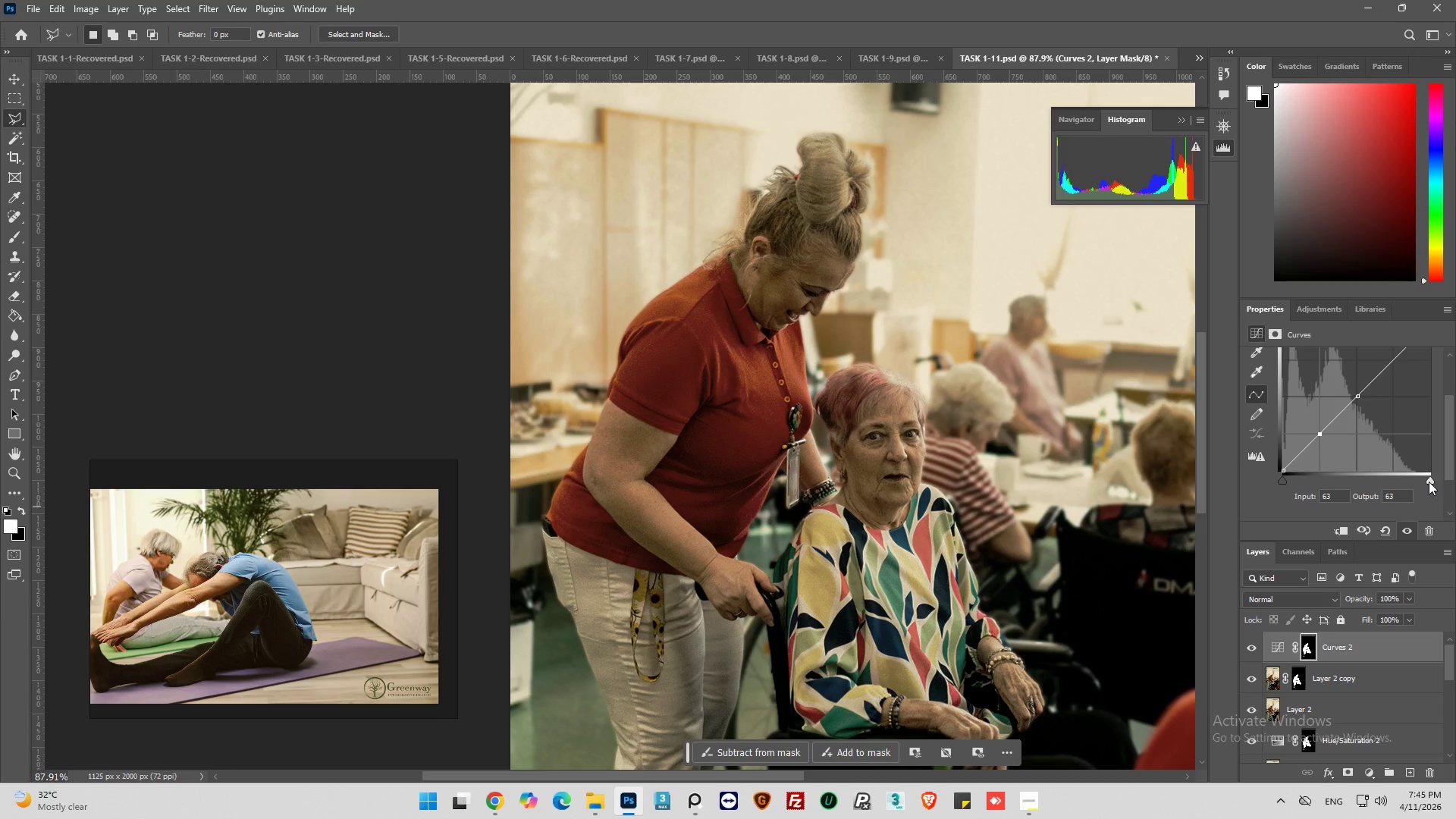 
left_click_drag(start_coordinate=[1429, 482], to_coordinate=[1427, 473])
 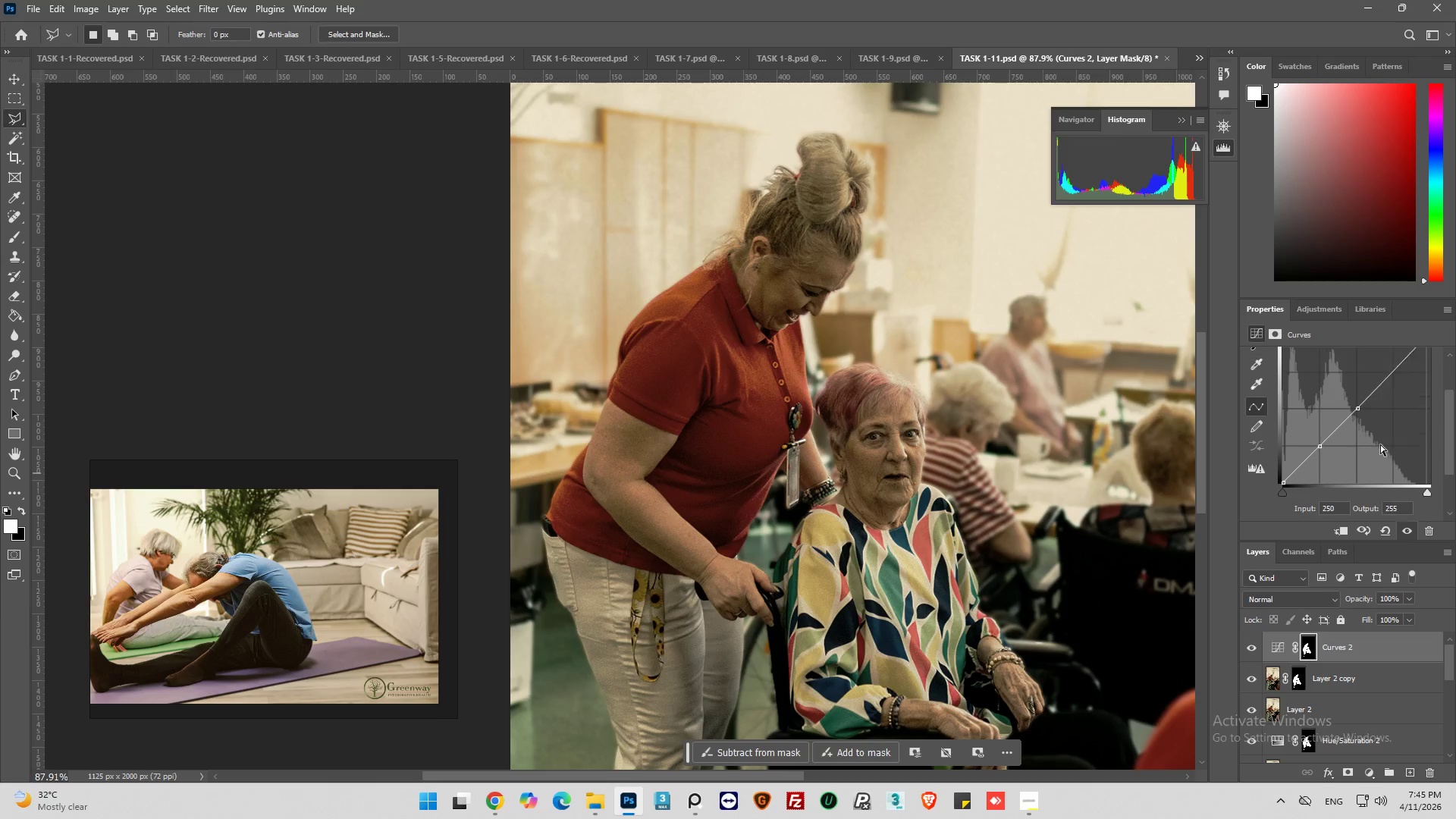 
scroll: coordinate [1380, 444], scroll_direction: up, amount: 4.0
 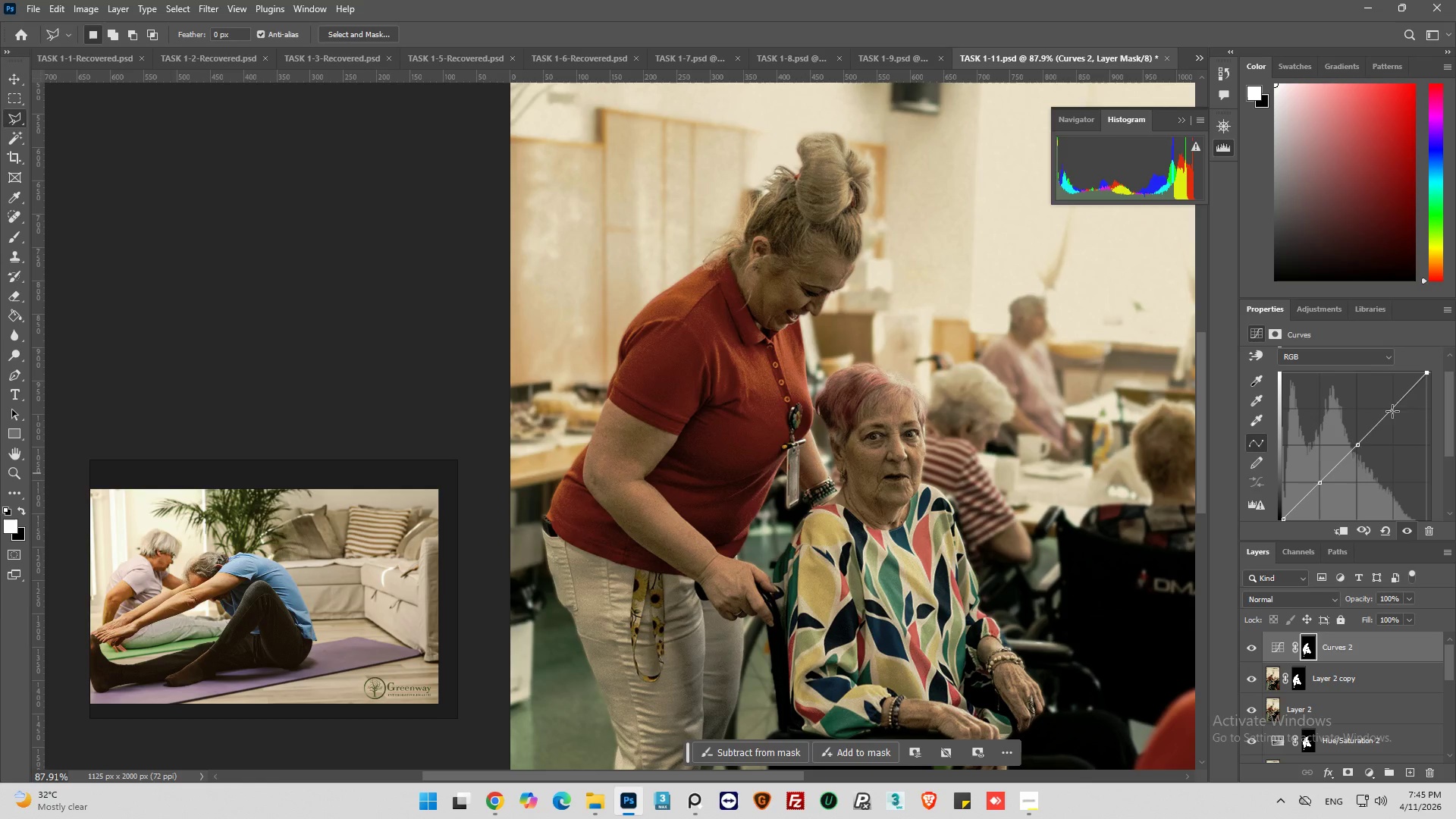 
left_click([1394, 408])
 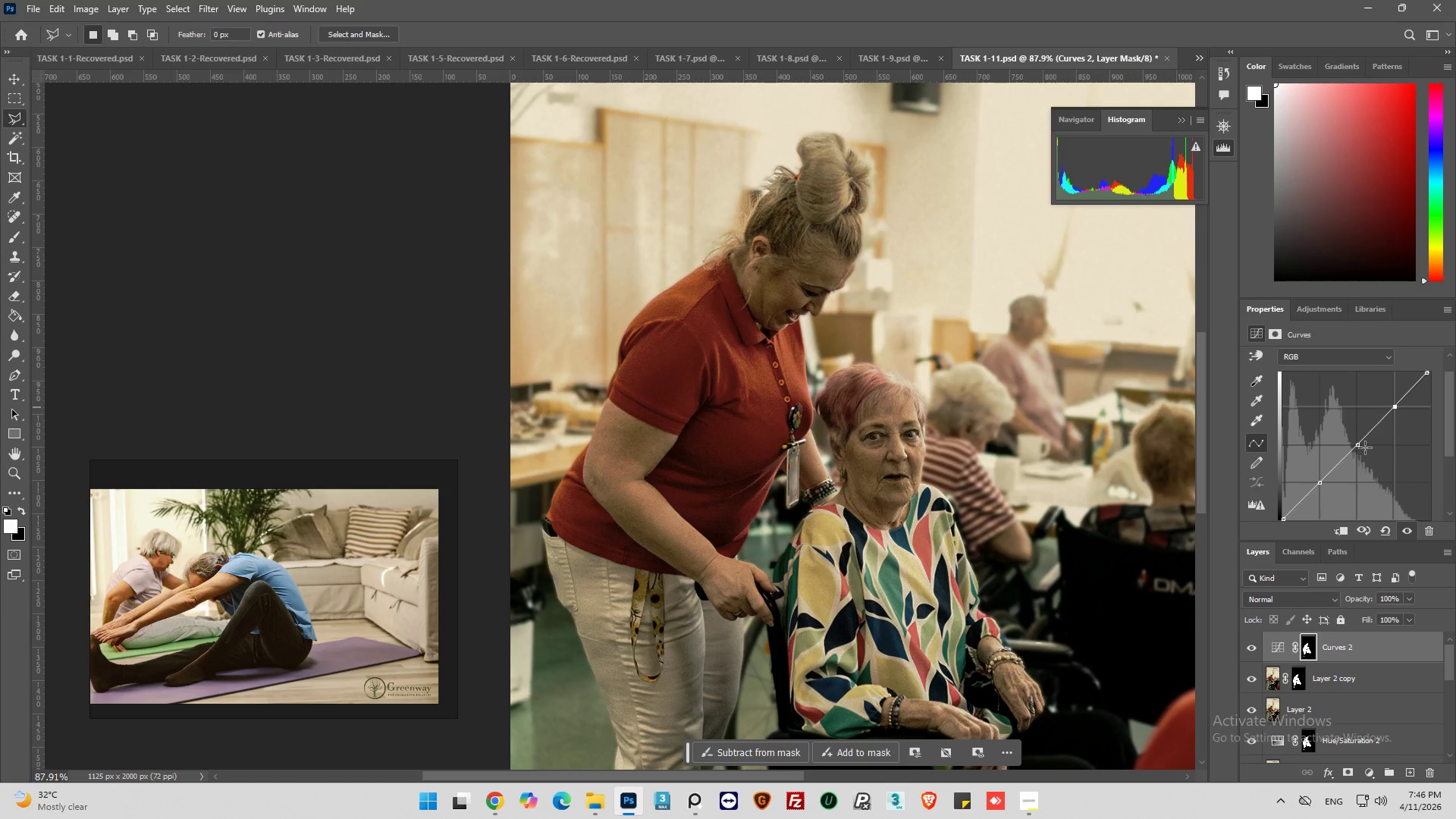 
left_click_drag(start_coordinate=[1357, 447], to_coordinate=[1358, 438])
 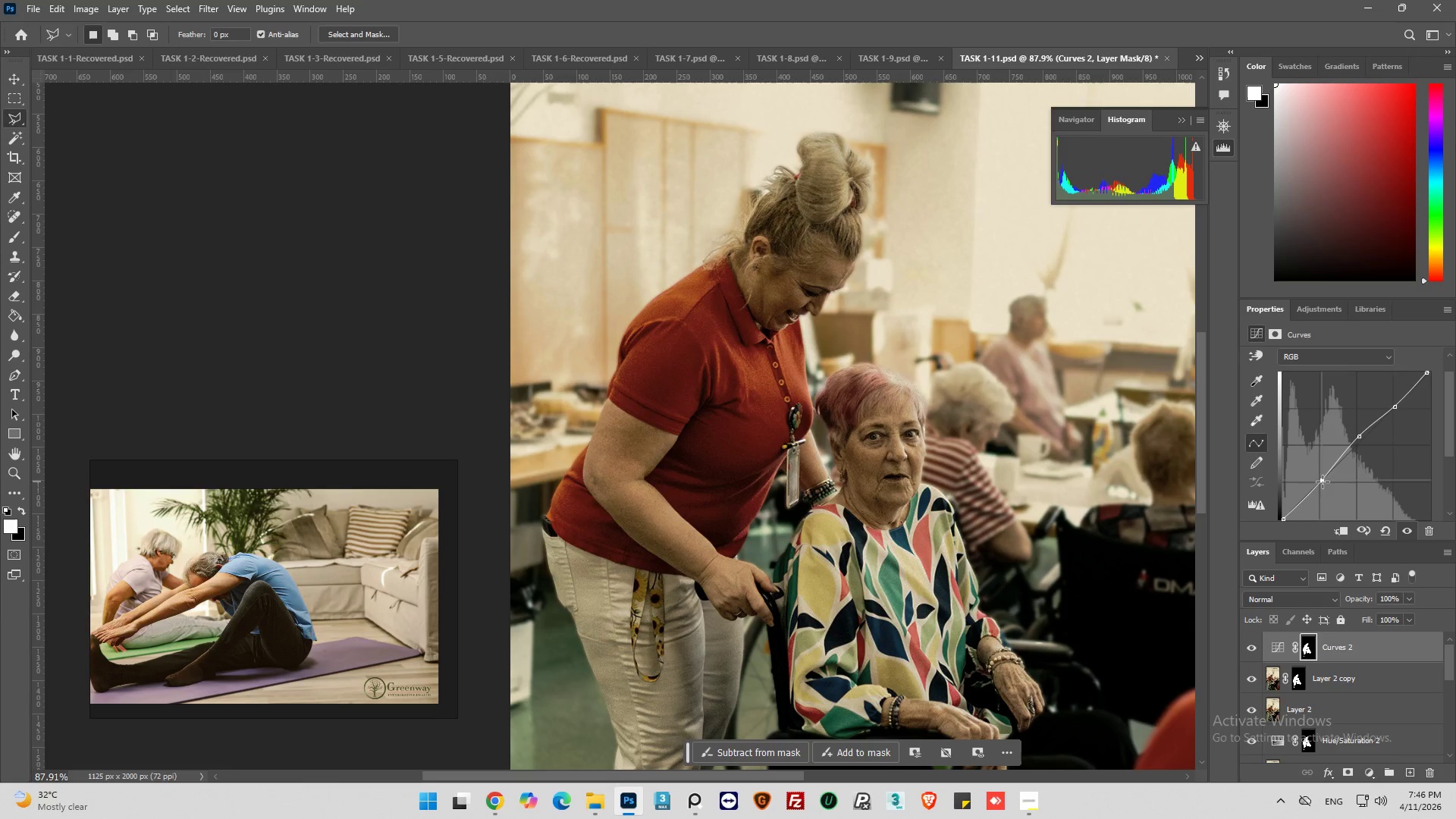 
wait(5.09)
 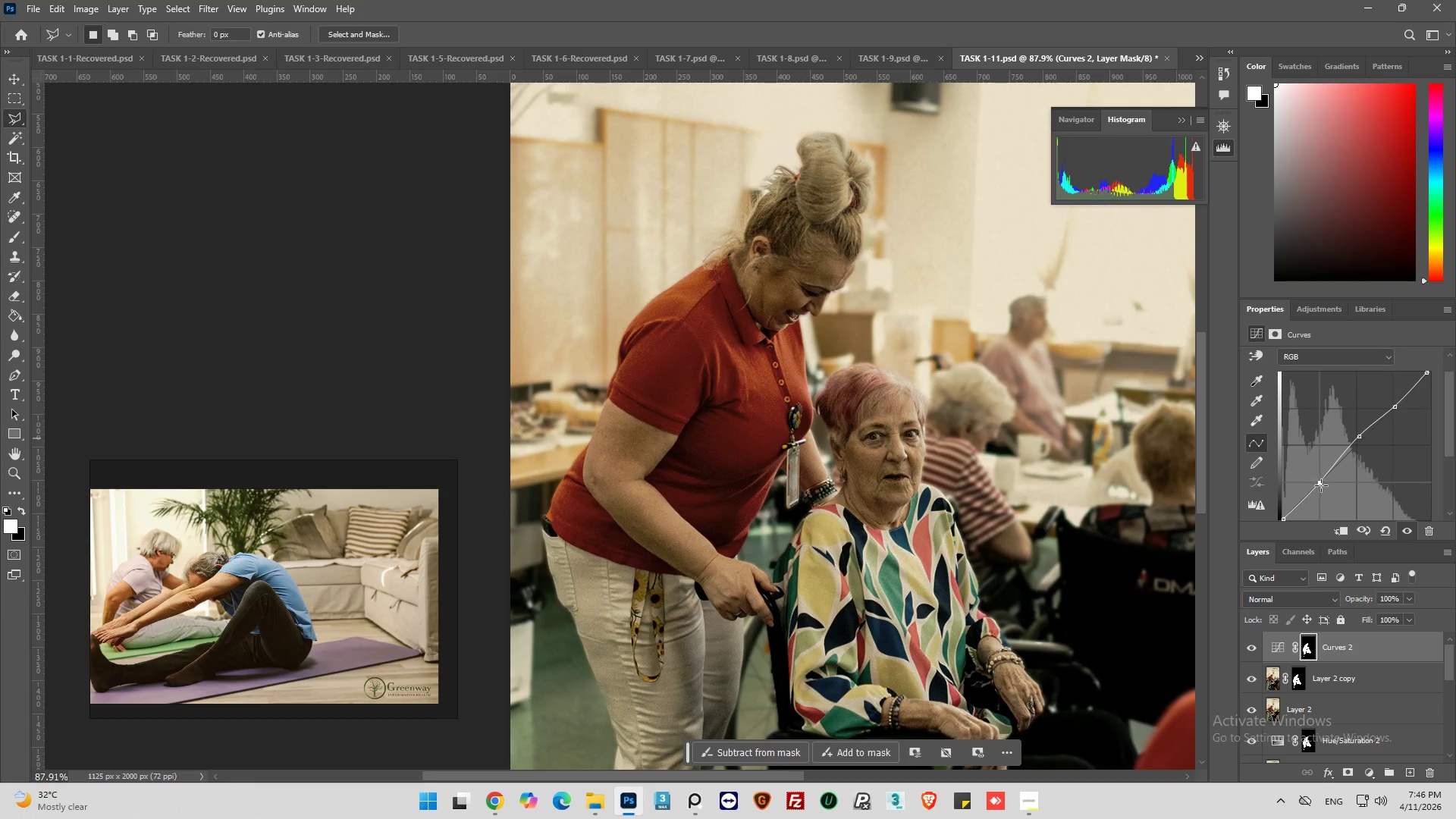 
left_click_drag(start_coordinate=[1359, 438], to_coordinate=[1362, 434])
 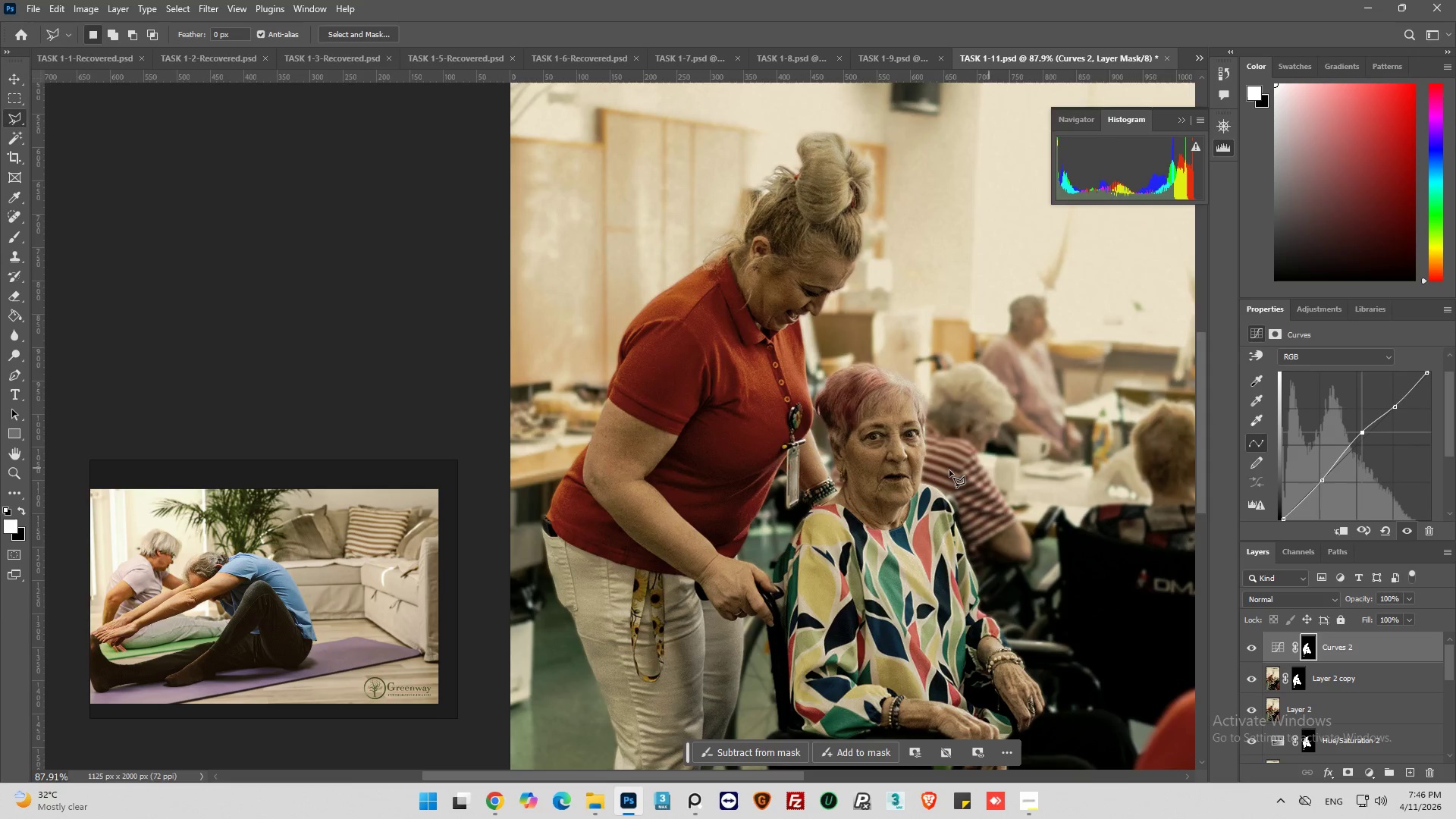 
key(Alt+AltLeft)
 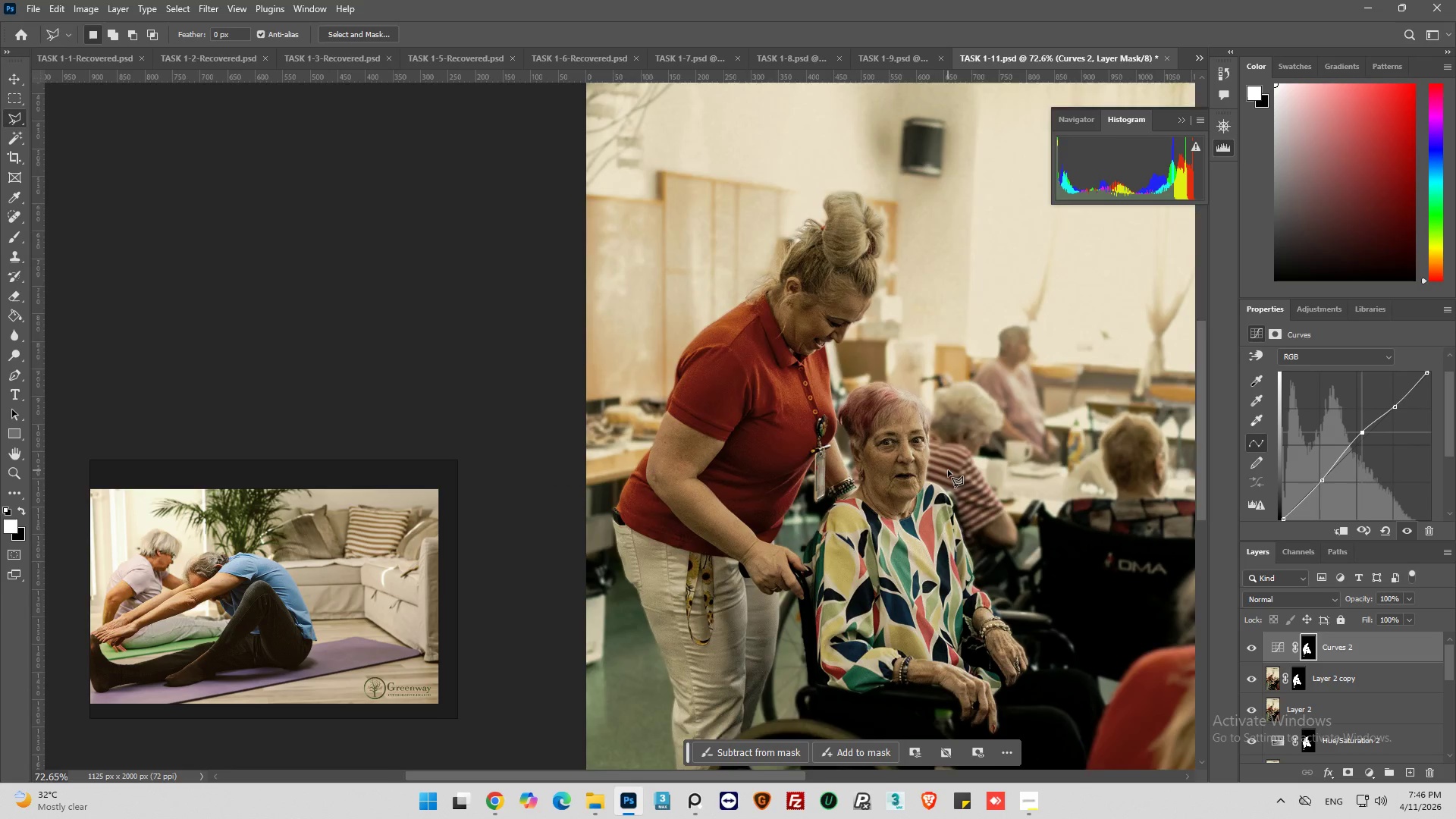 
scroll: coordinate [948, 470], scroll_direction: down, amount: 5.0
 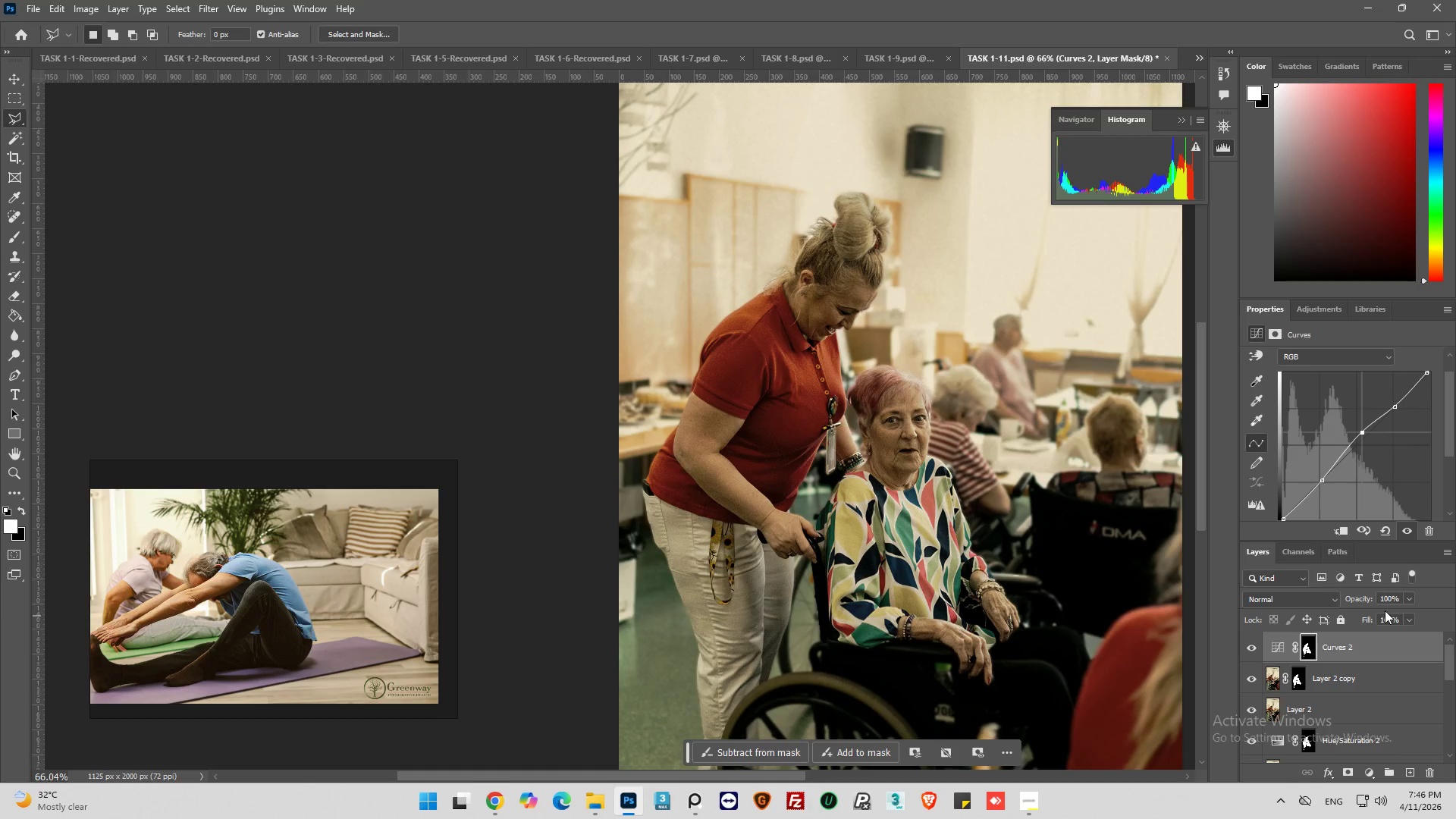 
left_click([1251, 648])
 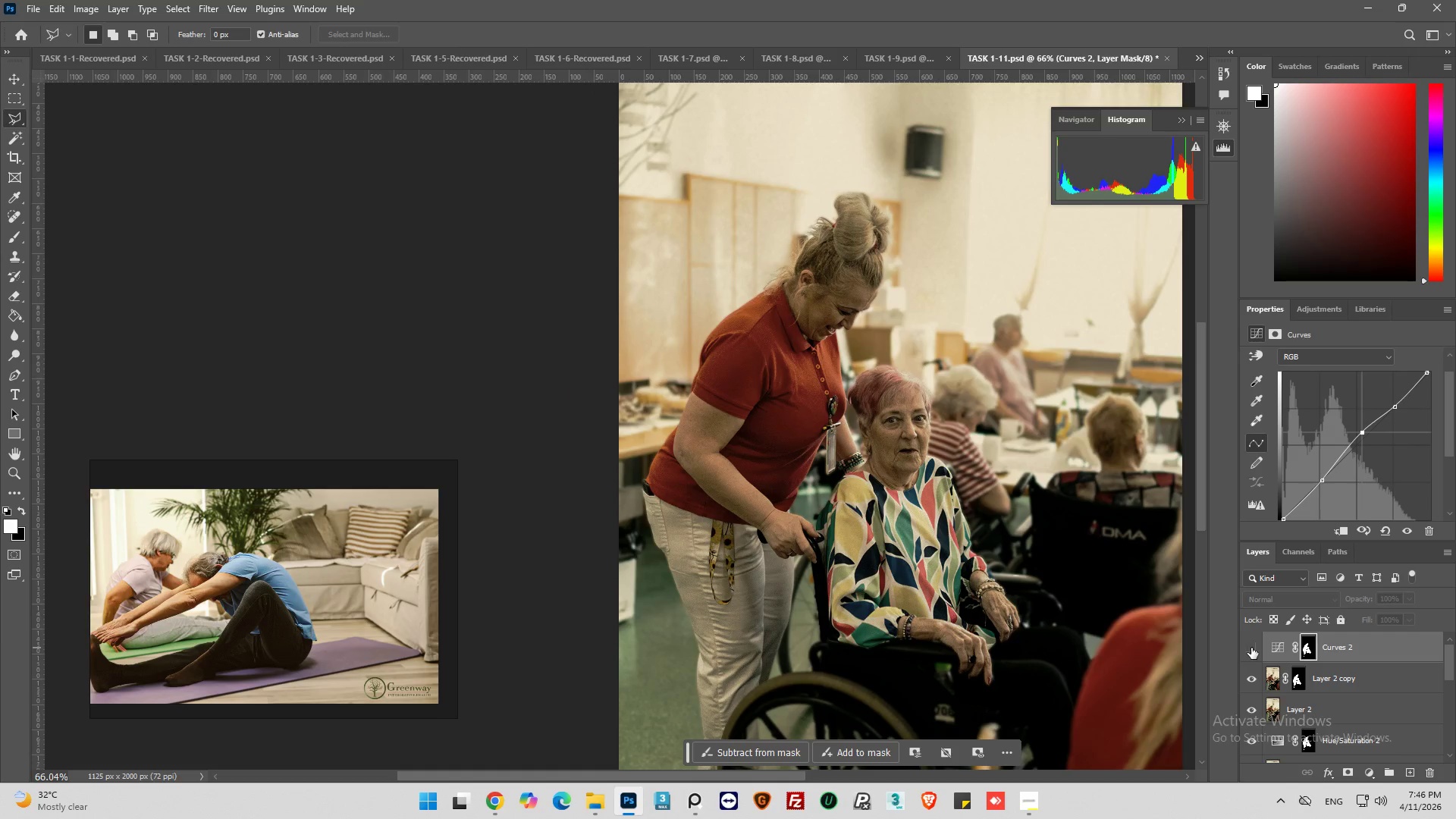 
left_click([1251, 648])
 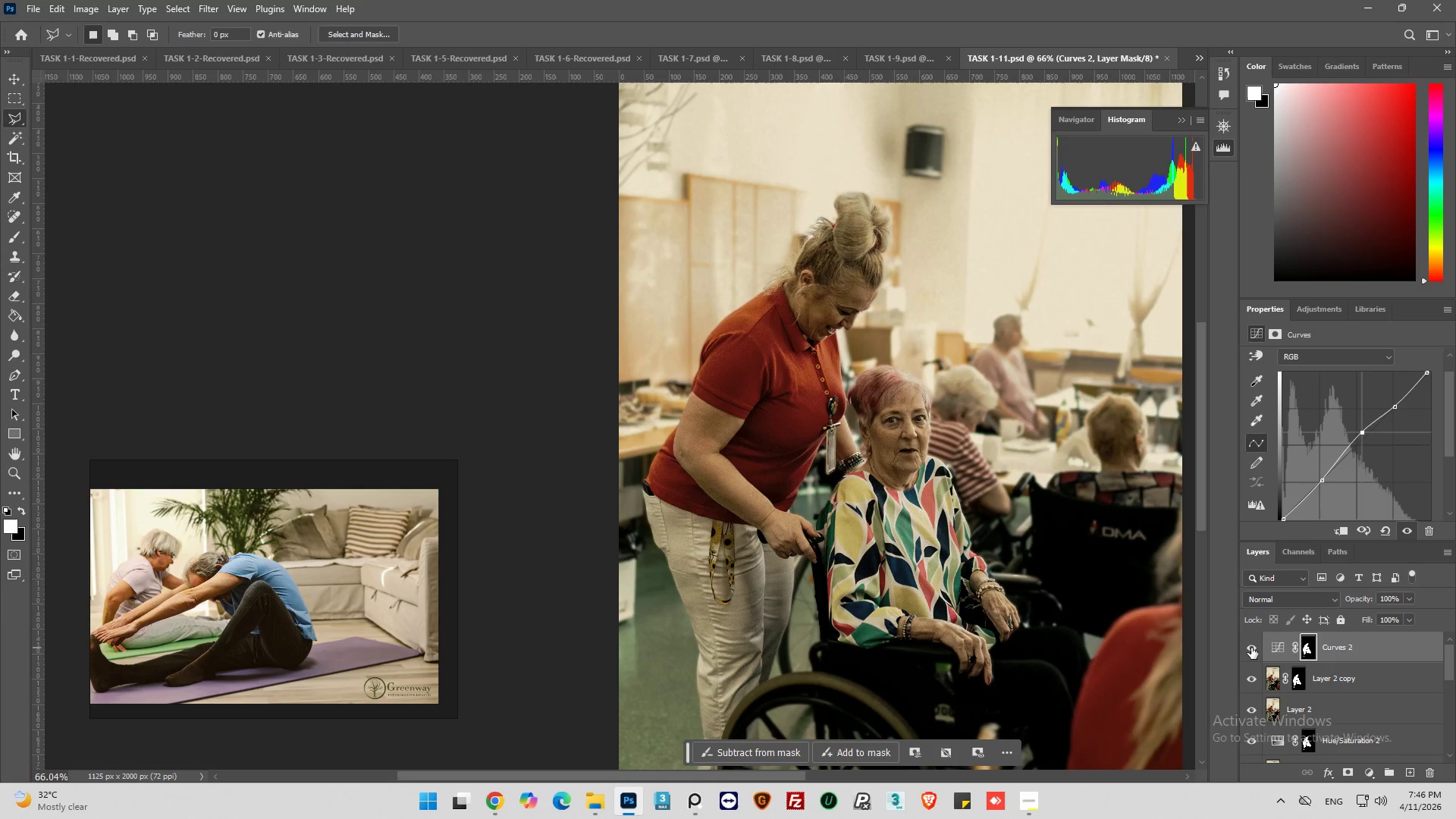 
key(Alt+AltLeft)
 